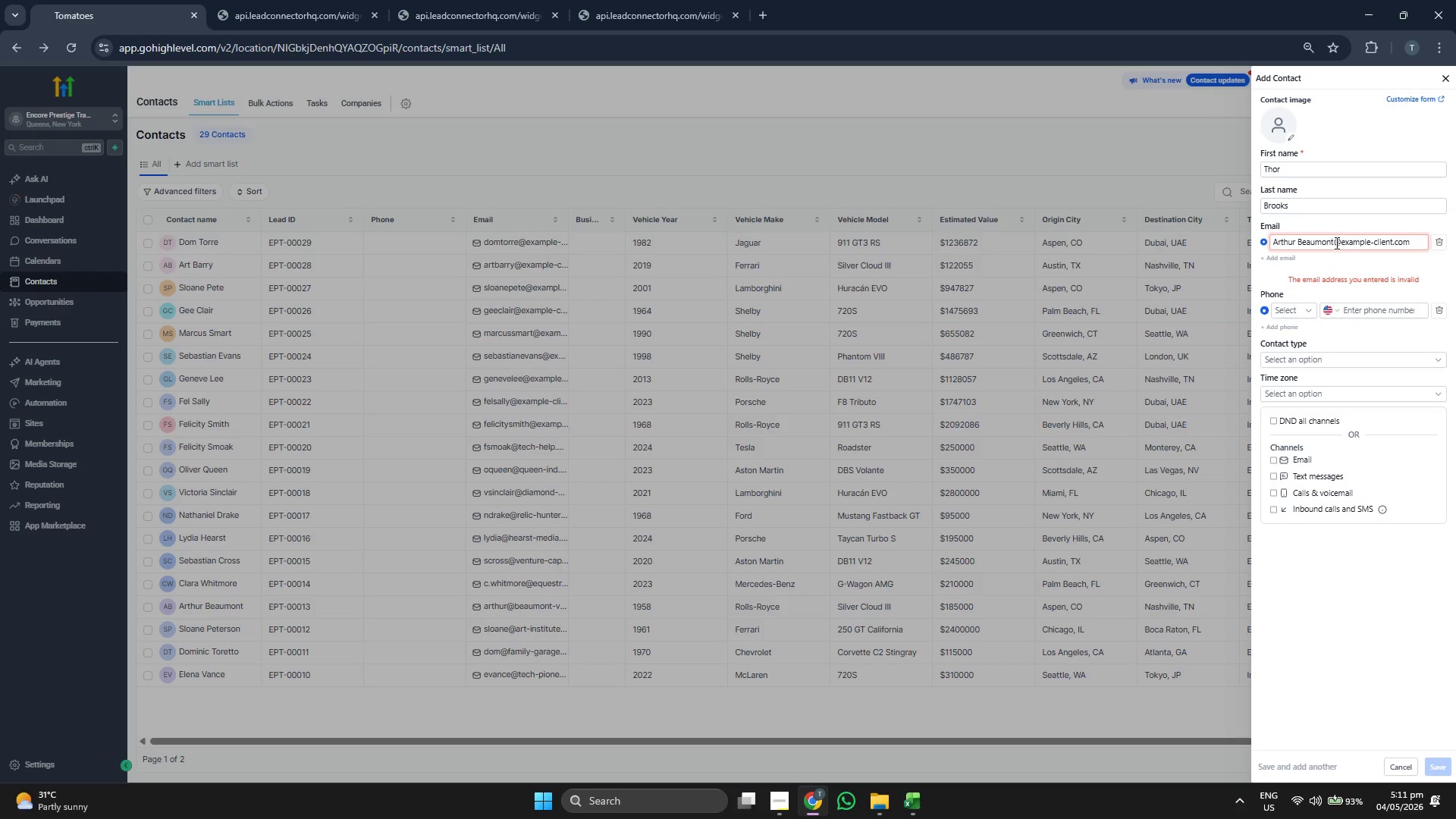 
key(Backspace)
key(Backspace)
key(Backspace)
key(Backspace)
key(Backspace)
key(Backspace)
key(Backspace)
key(Backspace)
key(Backspace)
key(Backspace)
key(Backspace)
key(Backspace)
key(Backspace)
key(Backspace)
key(Backspace)
type(ThorBo)
key(Backspace)
type(roks)
key(Backspace)
key(Backspace)
type(oks)
 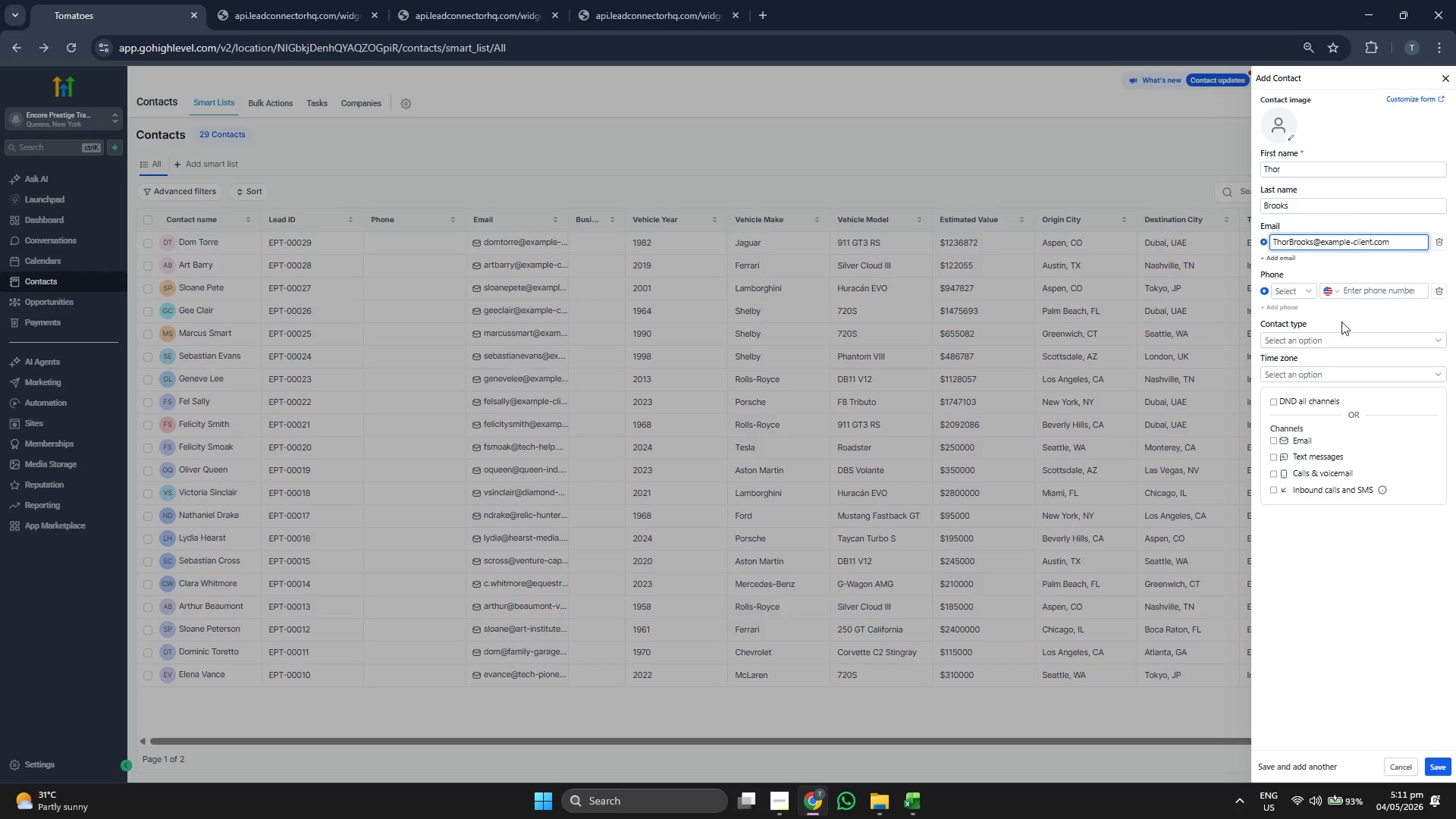 
left_click([1323, 602])
 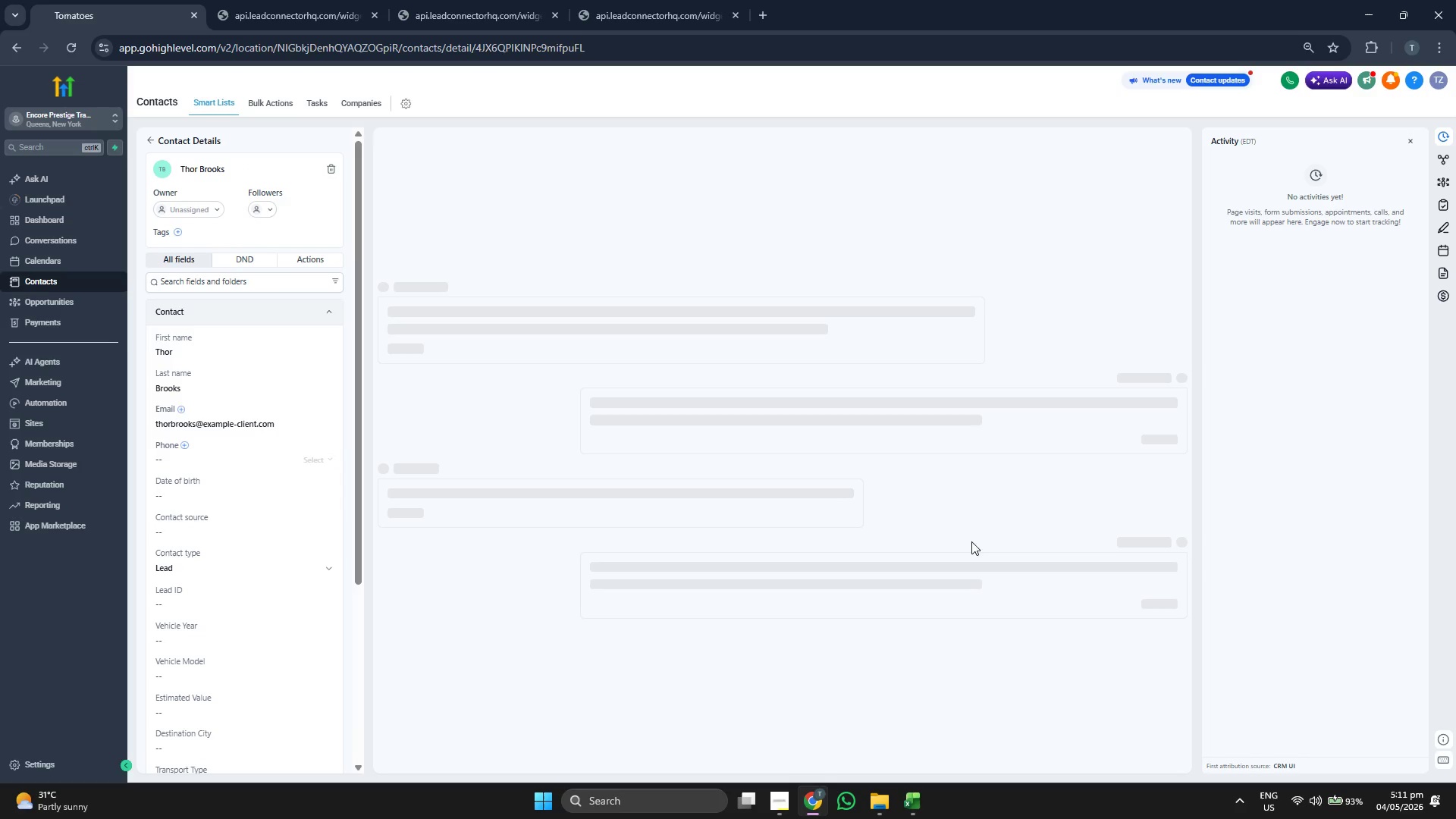 
wait(6.31)
 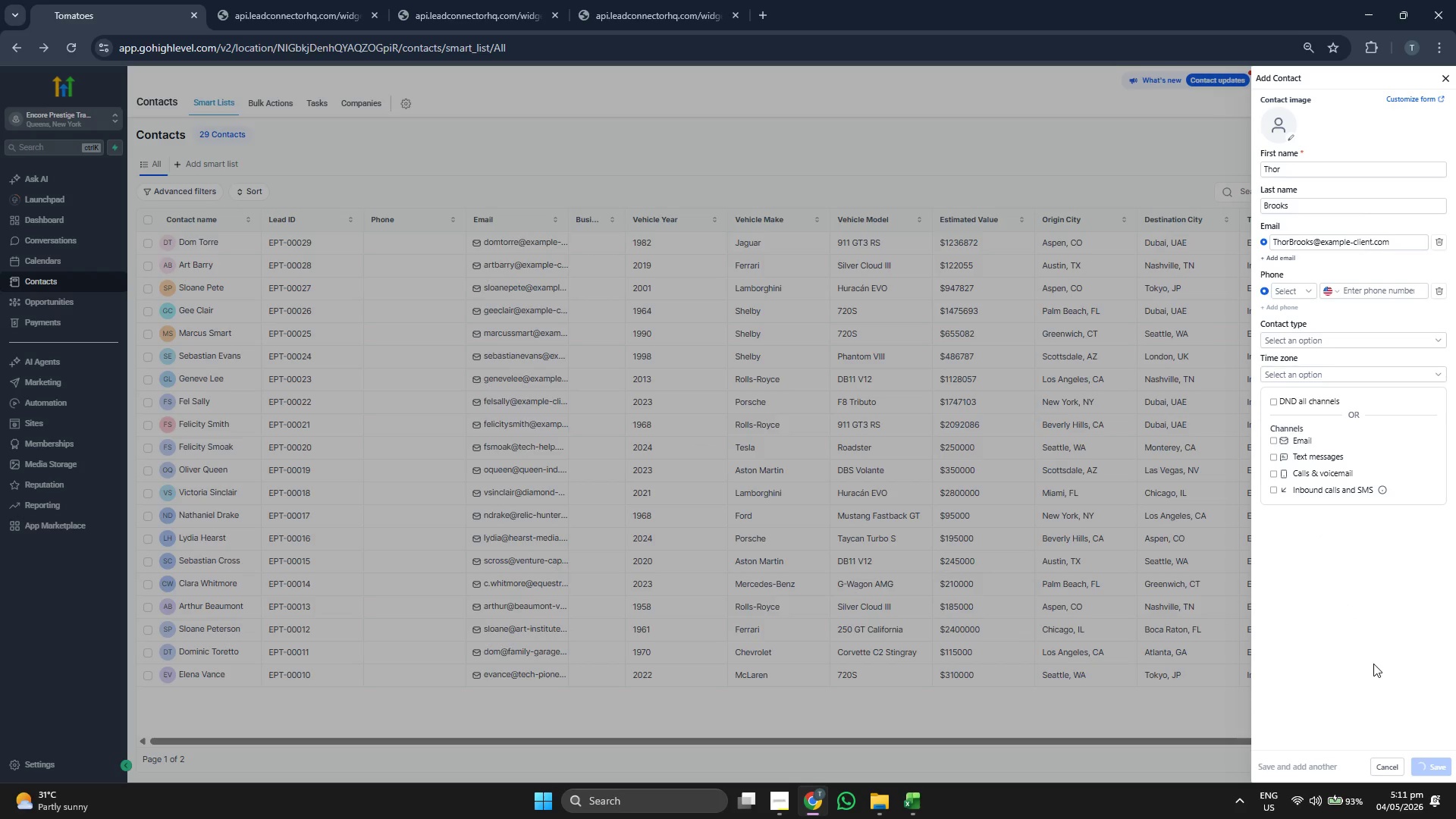 
scroll: coordinate [233, 414], scroll_direction: down, amount: 3.0
 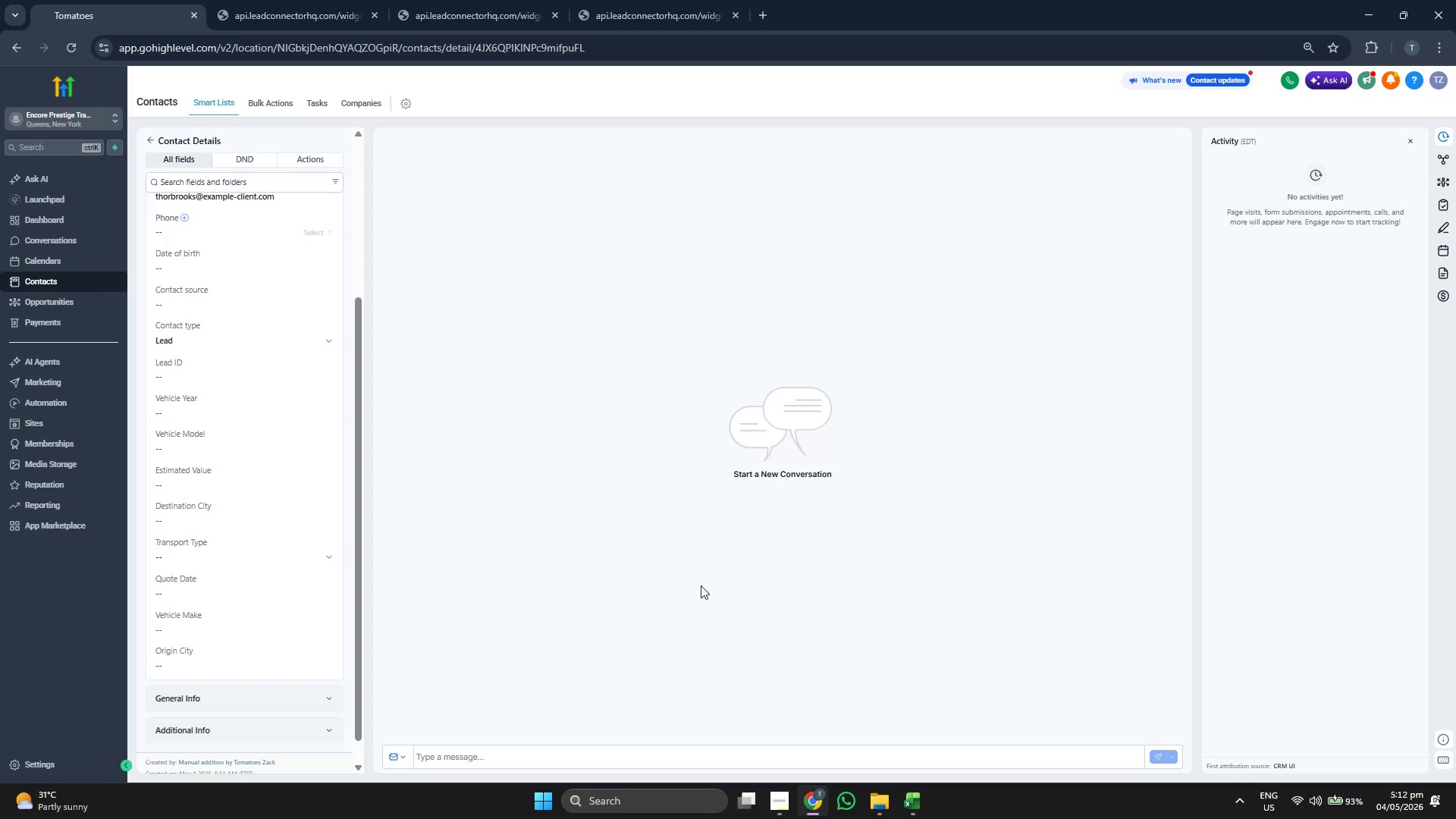 
wait(5.9)
 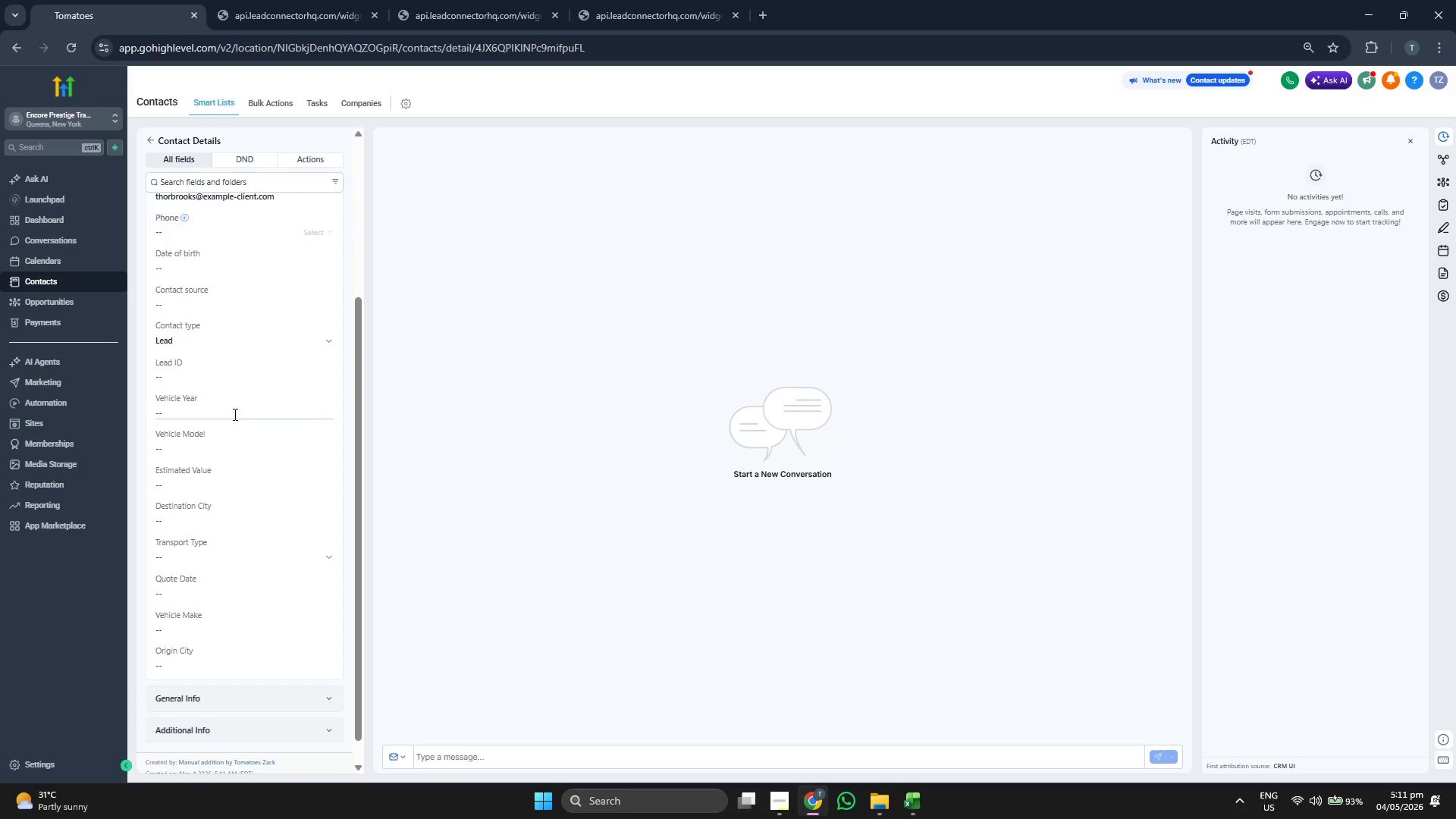 
key(ArrowRight)
 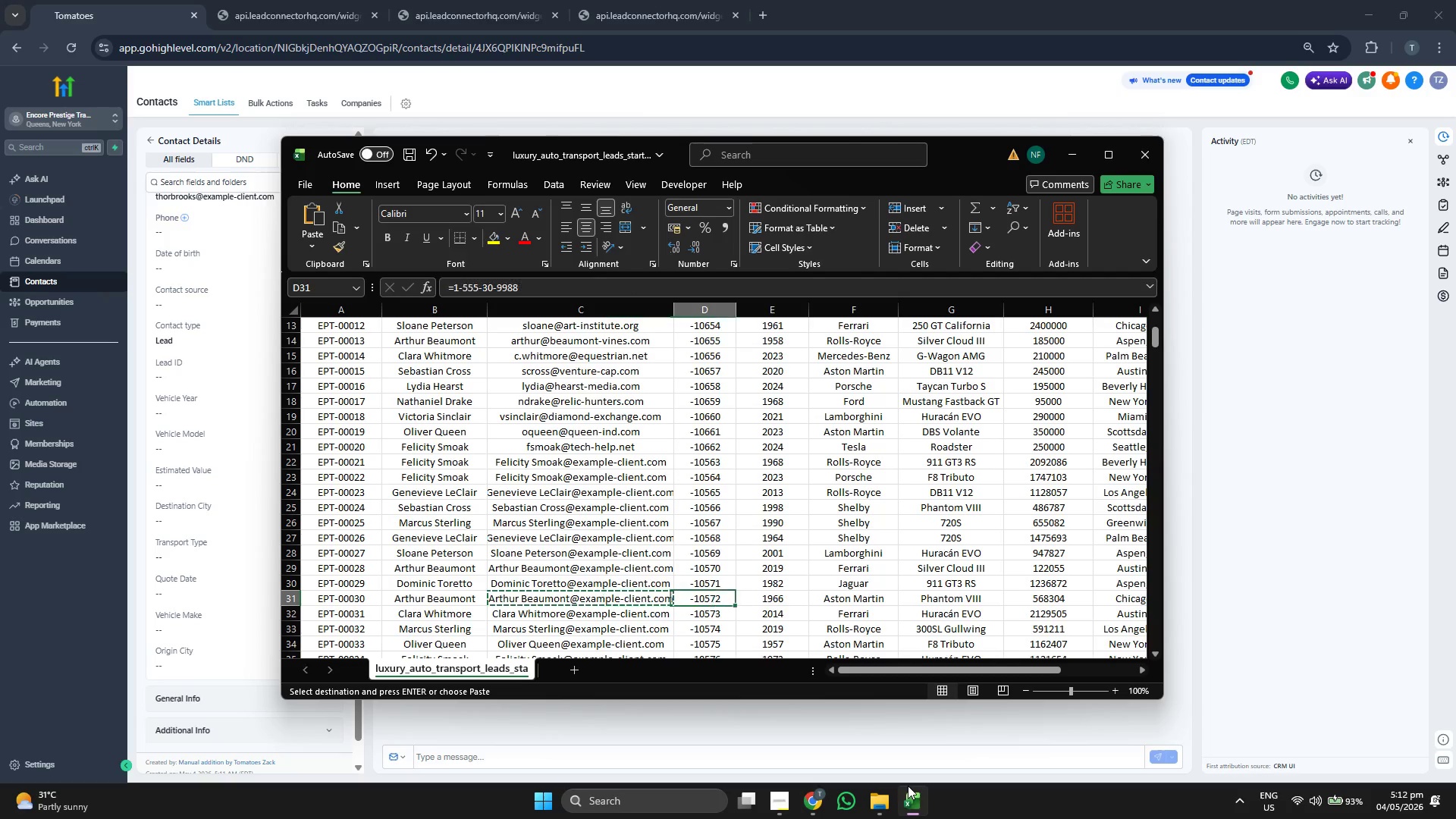 
key(ArrowRight)
 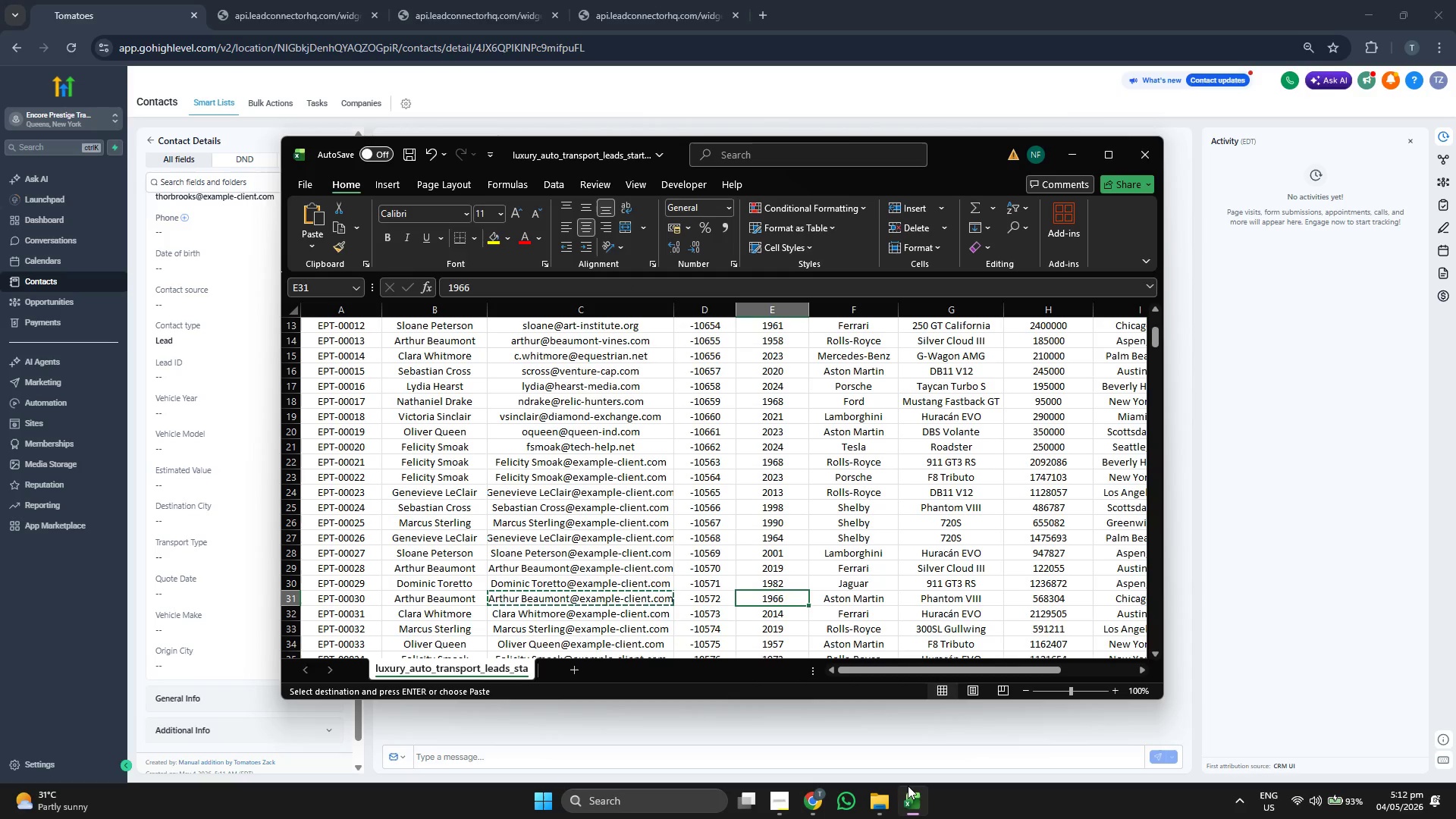 
key(ArrowLeft)
 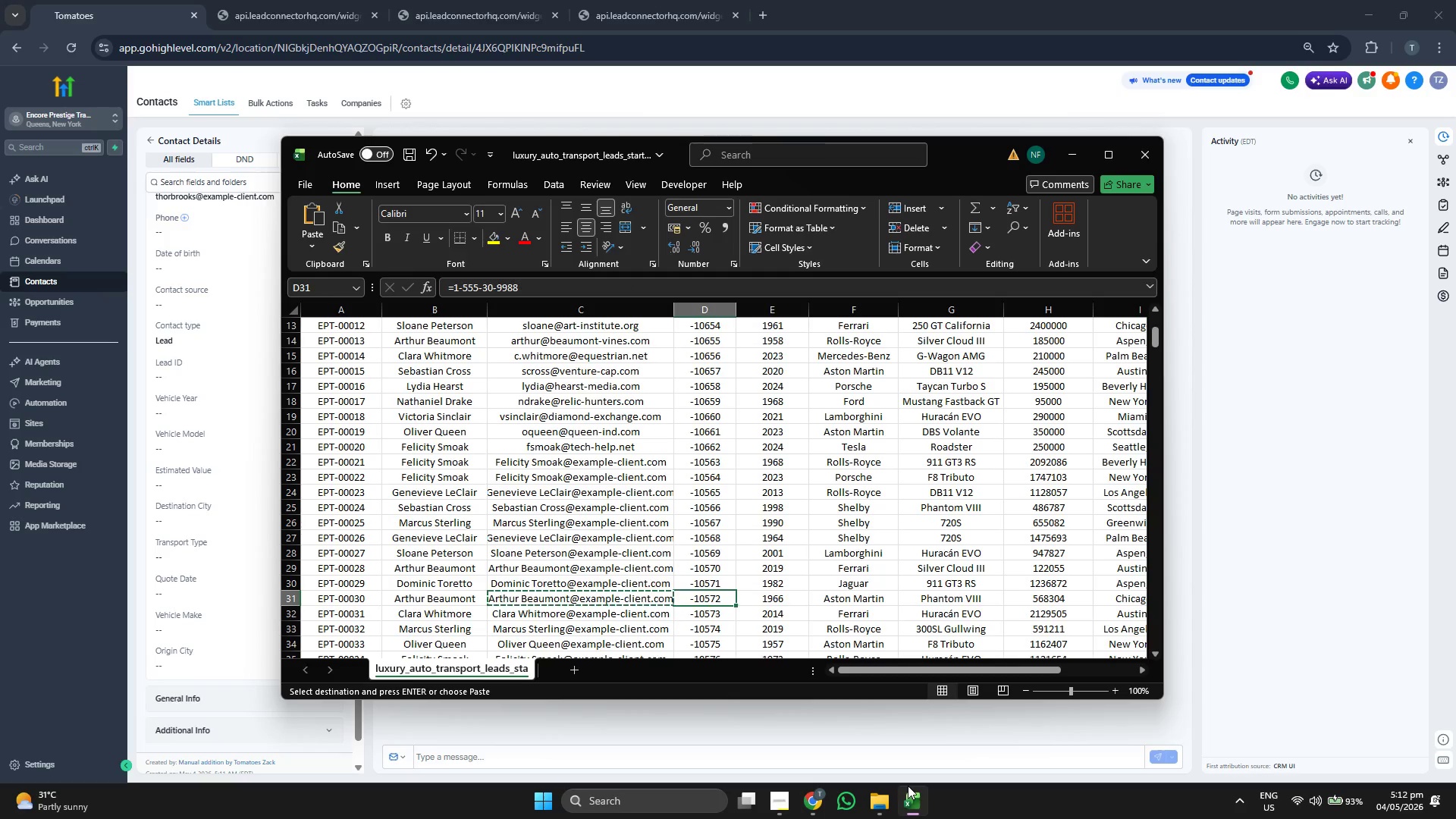 
key(ArrowRight)
 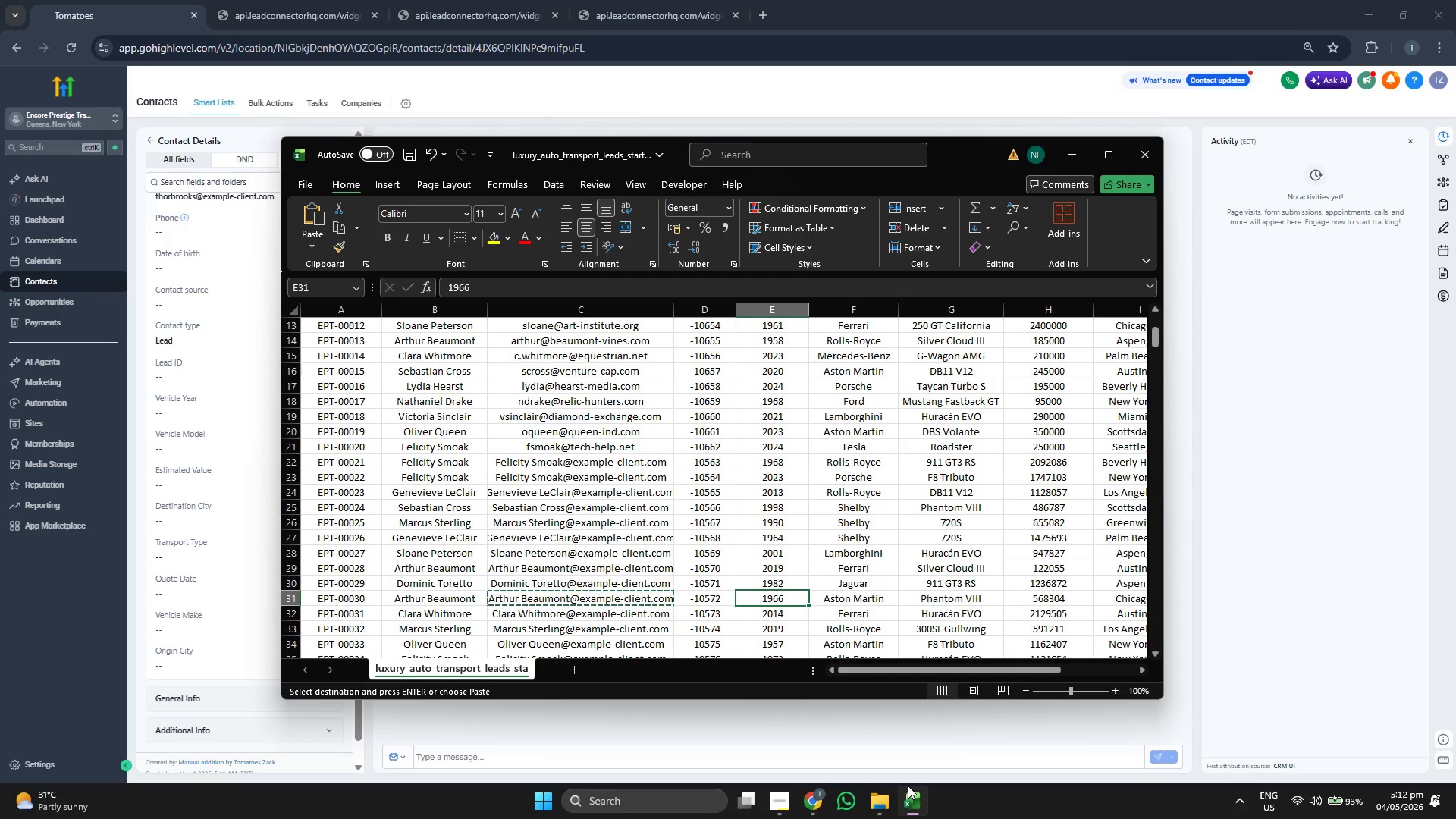 
key(ArrowLeft)
 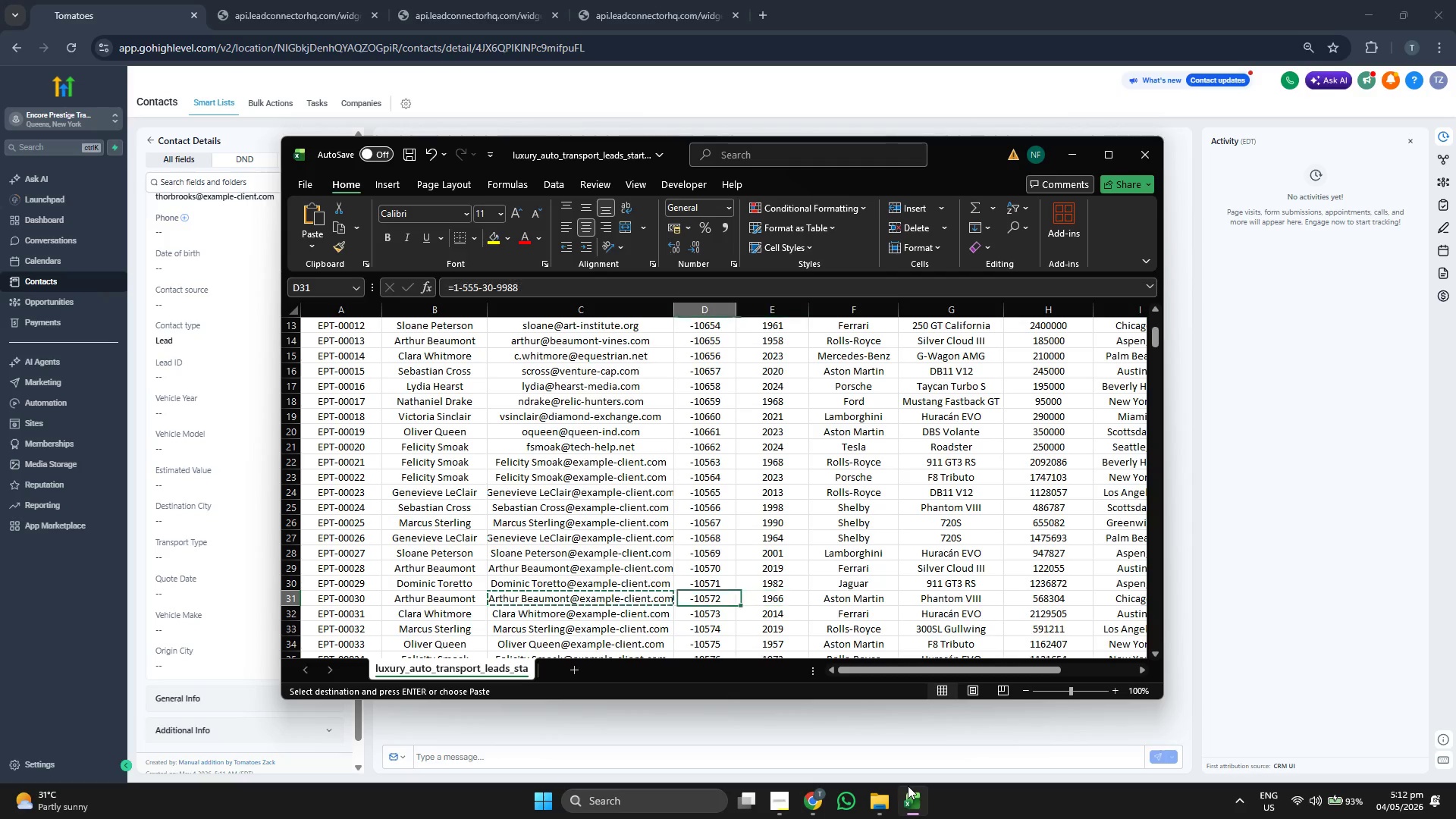 
key(ArrowLeft)
 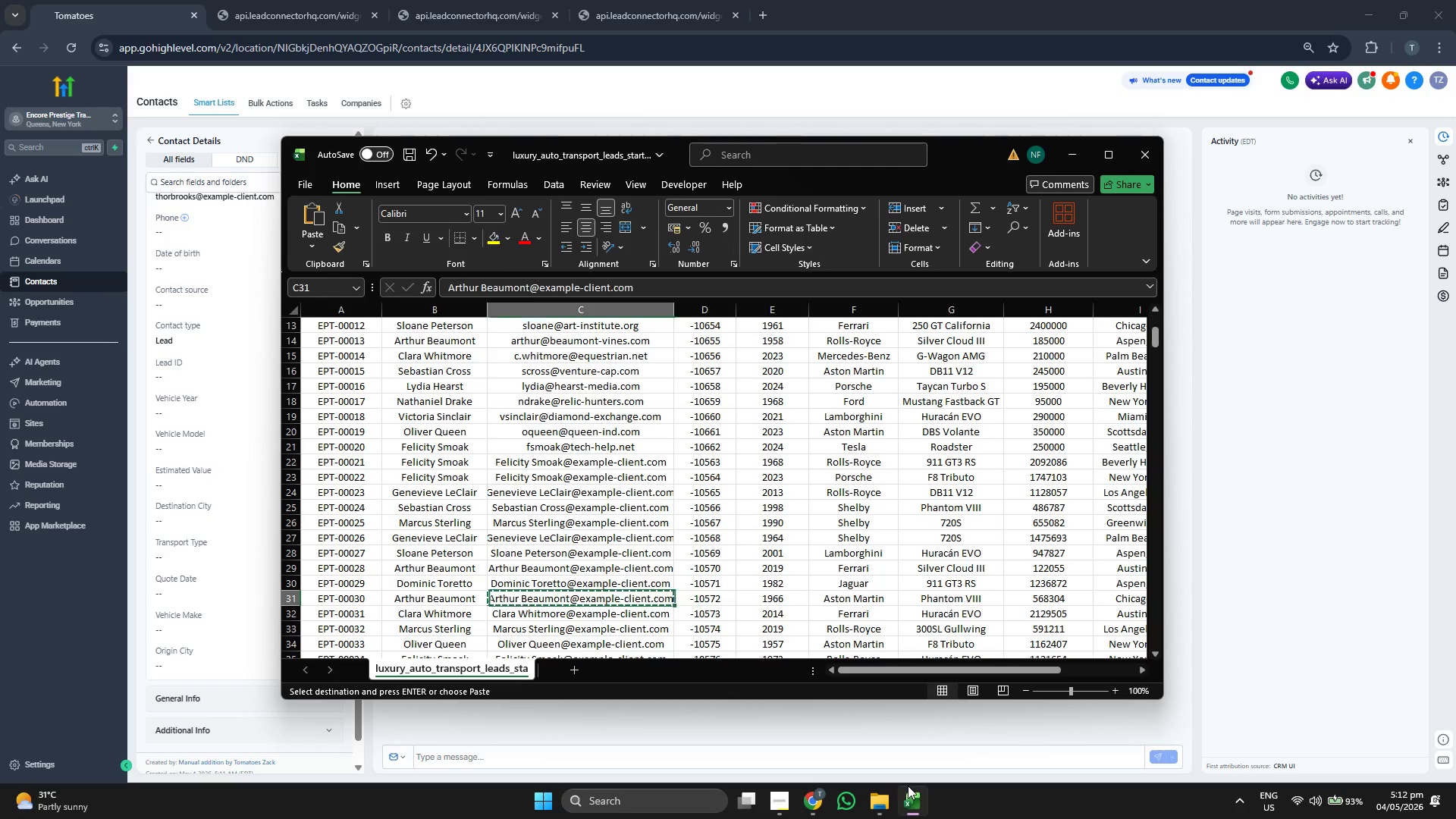 
key(ArrowLeft)
 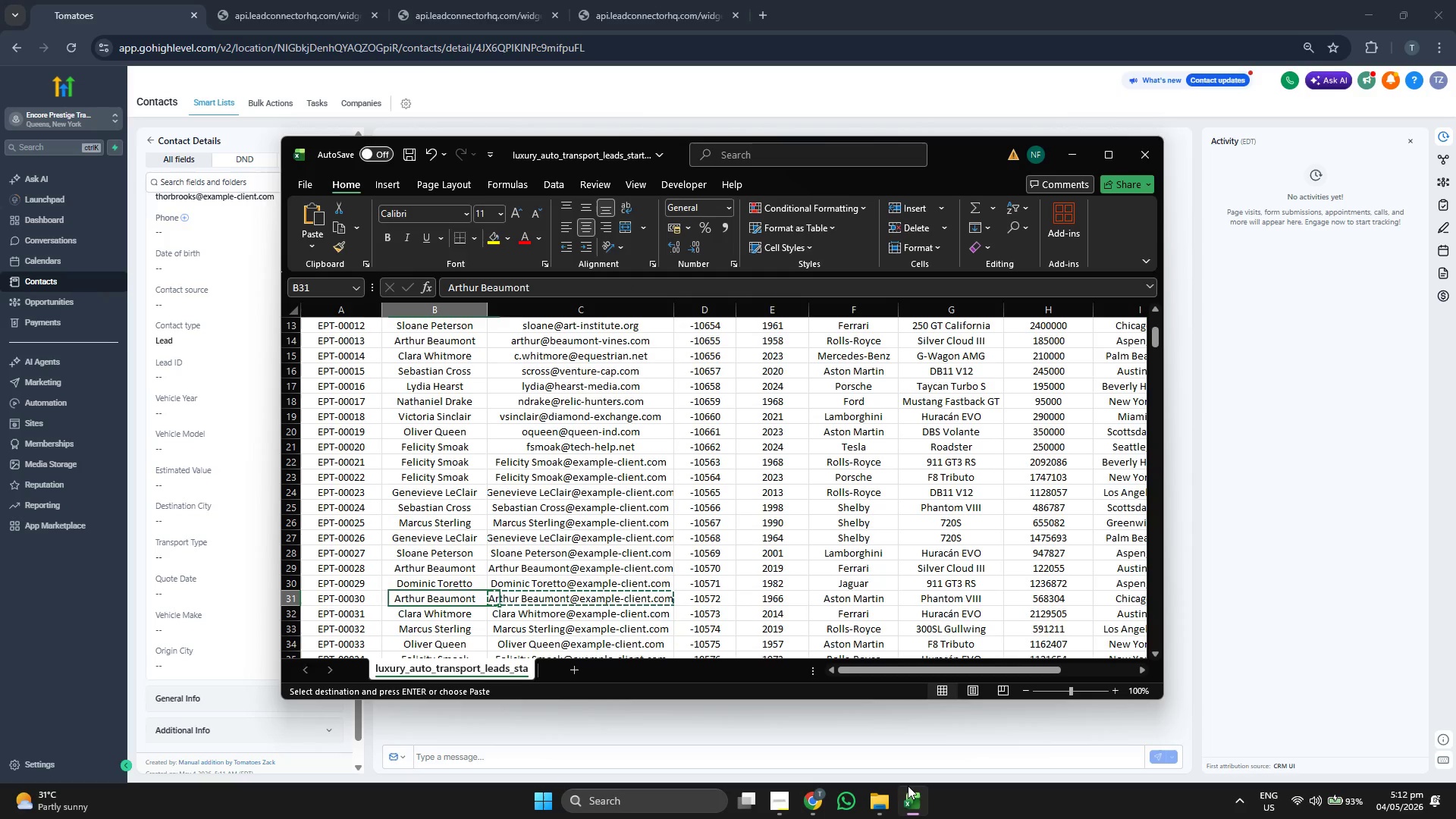 
key(ArrowLeft)
 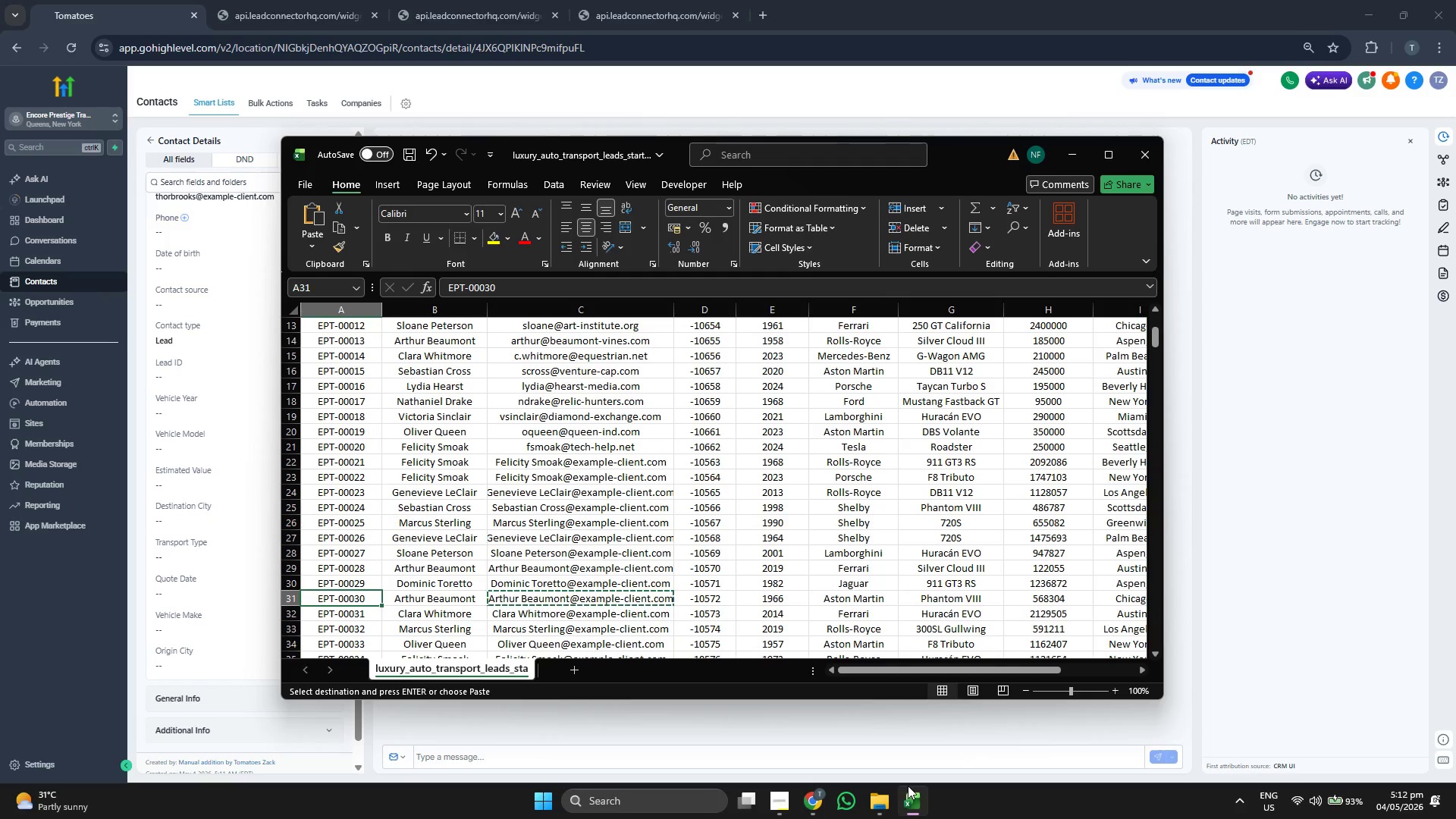 
key(Control+ControlLeft)
 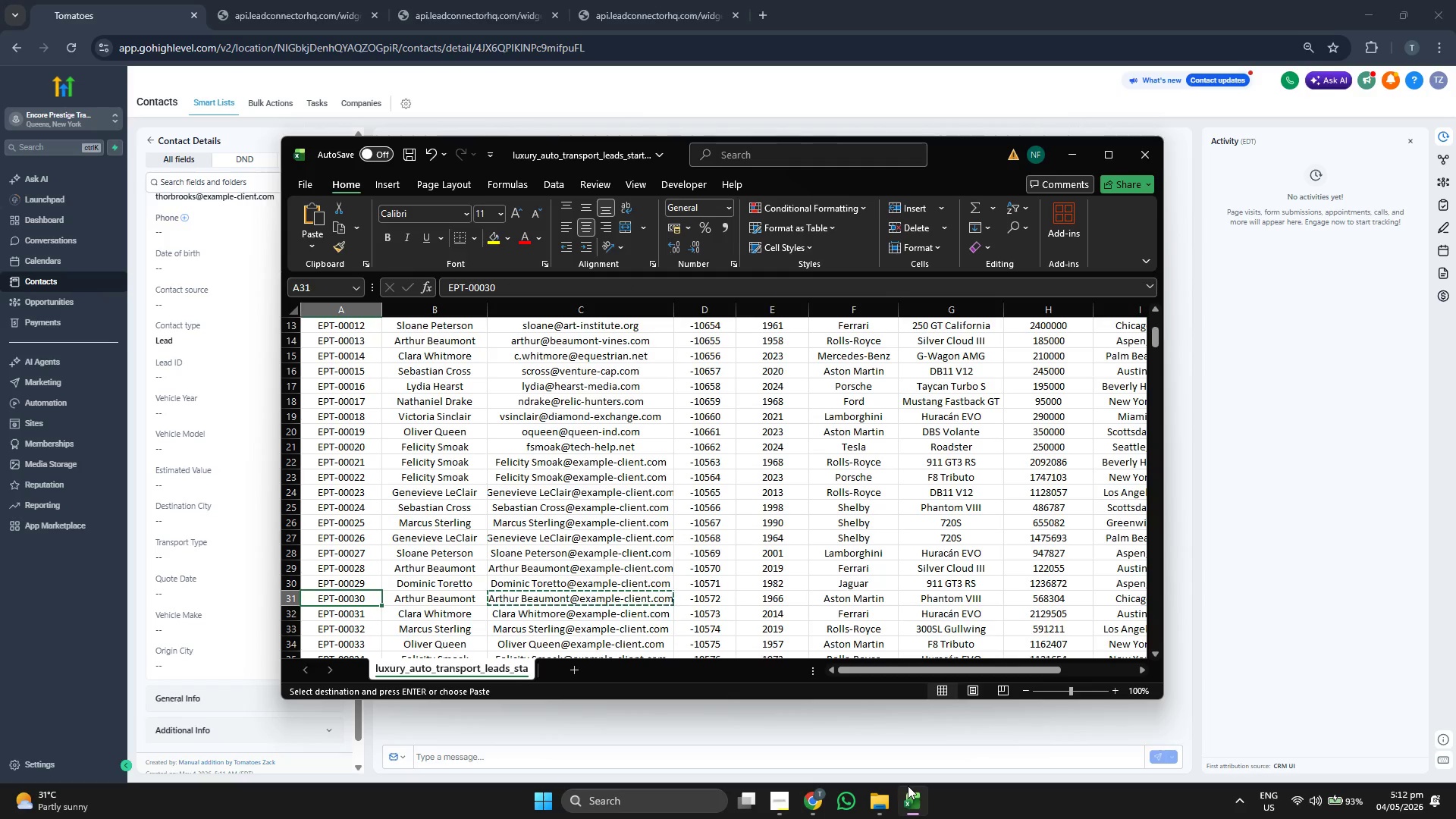 
key(Control+C)
 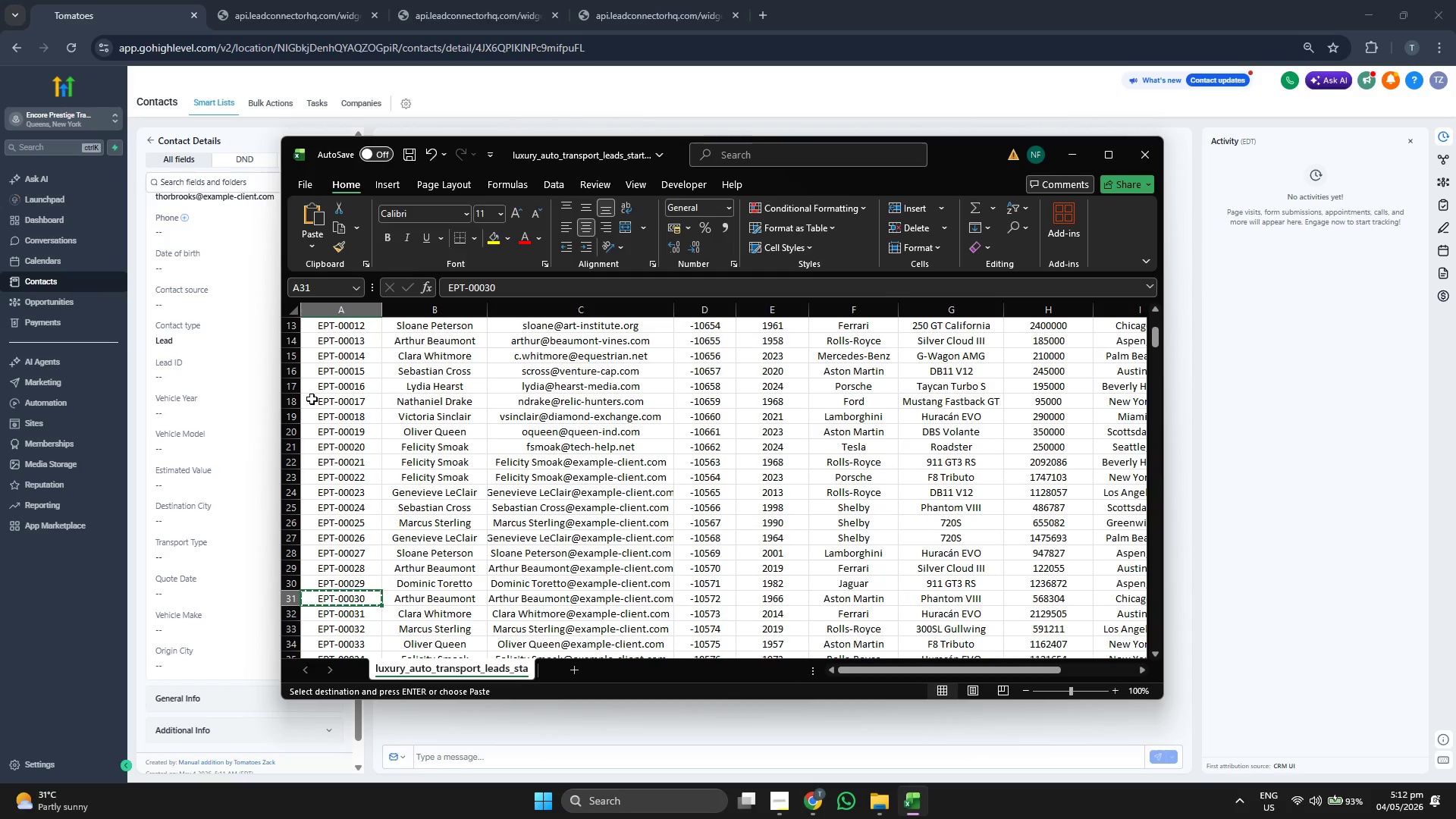 
left_click([222, 378])
 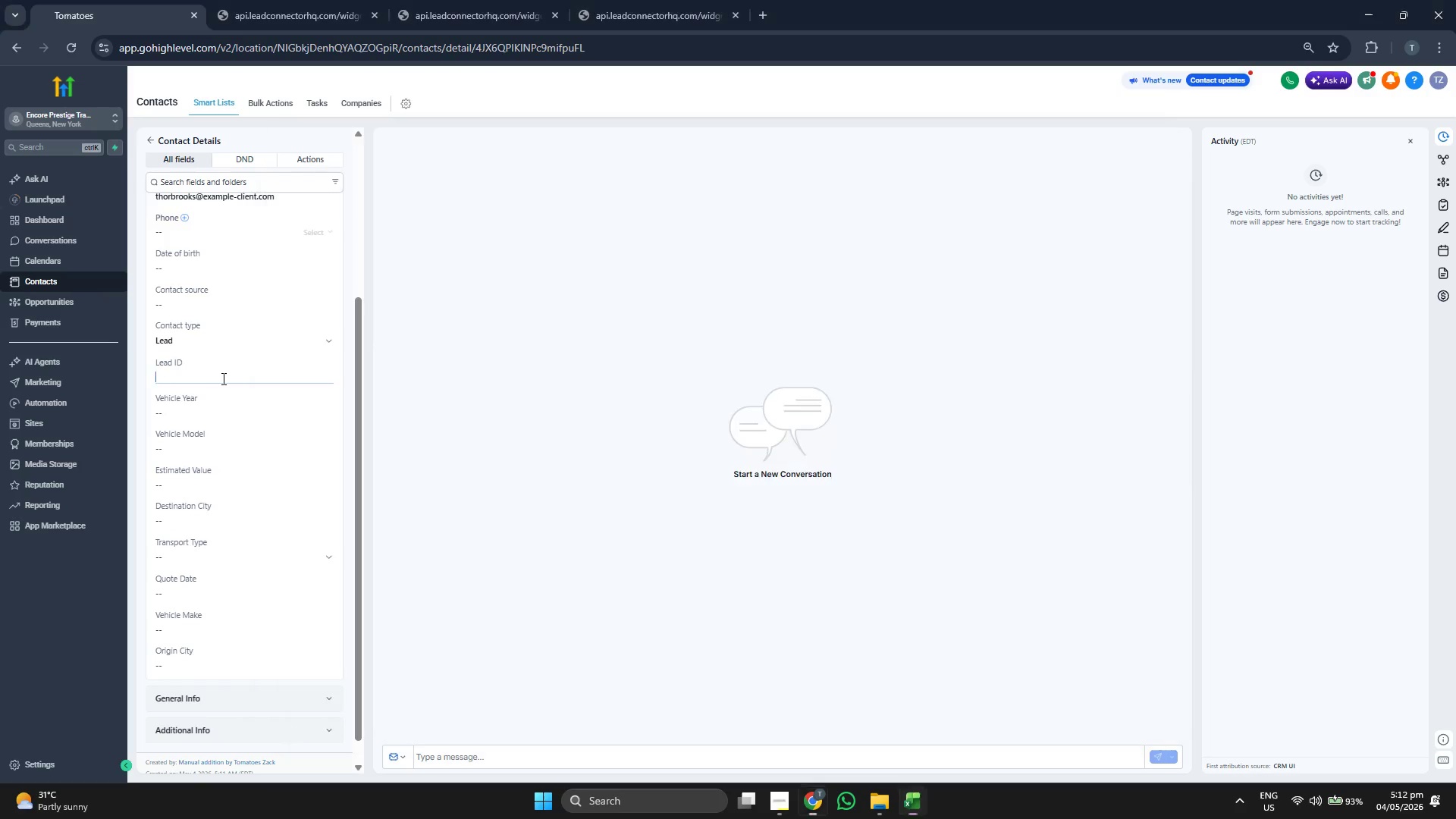 
key(Control+ControlLeft)
 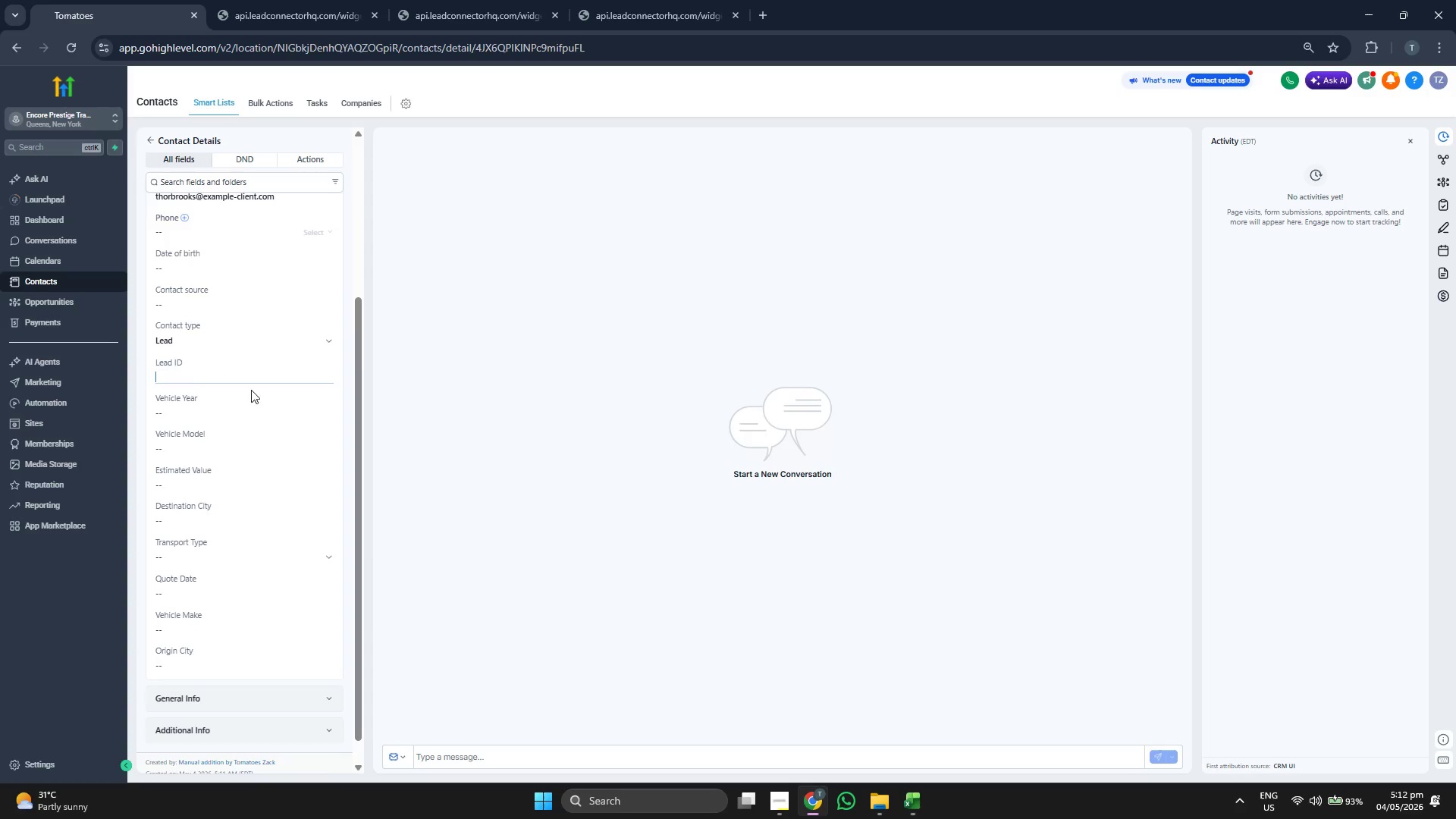 
key(Control+V)
 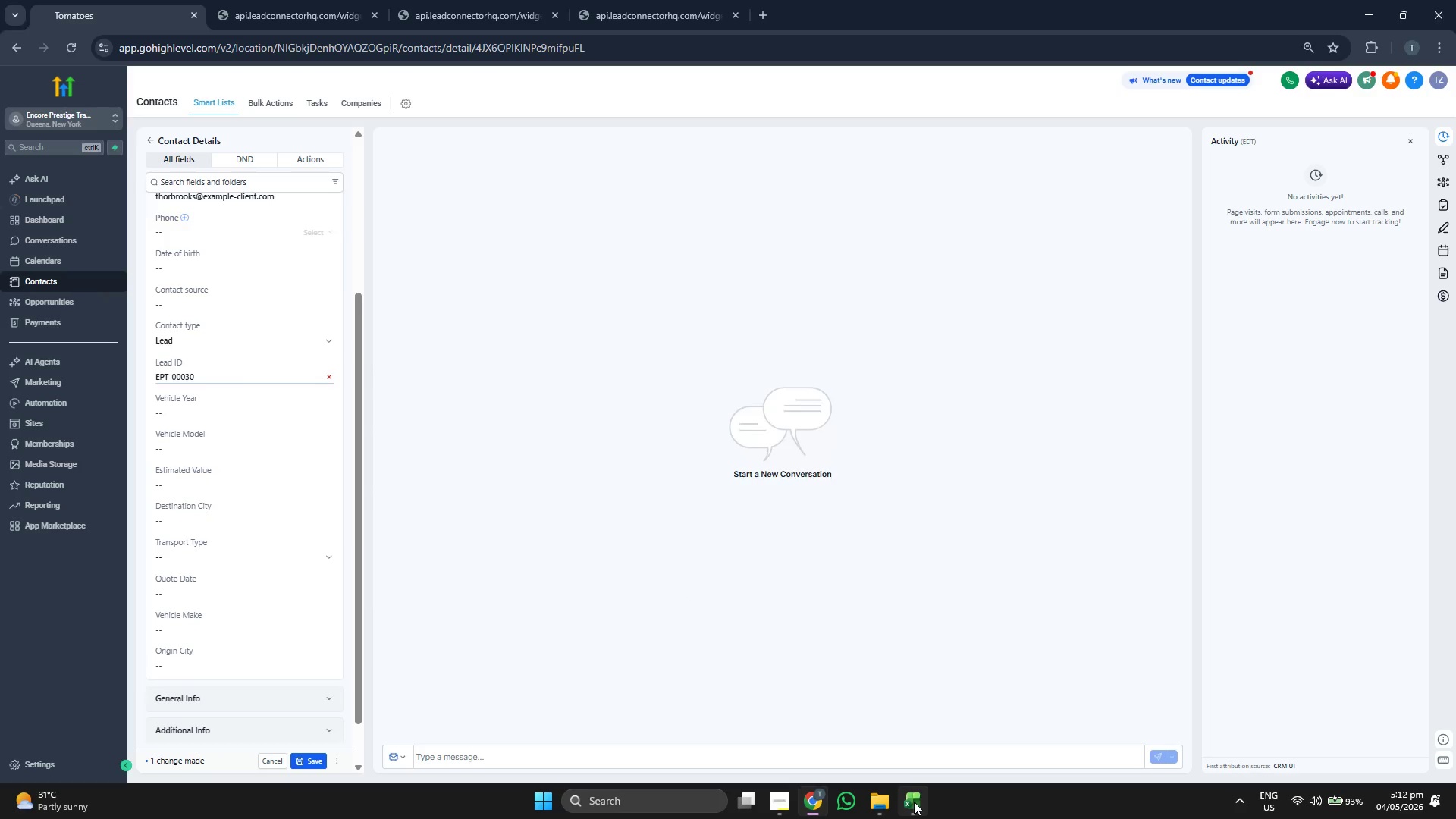 
key(ArrowRight)
 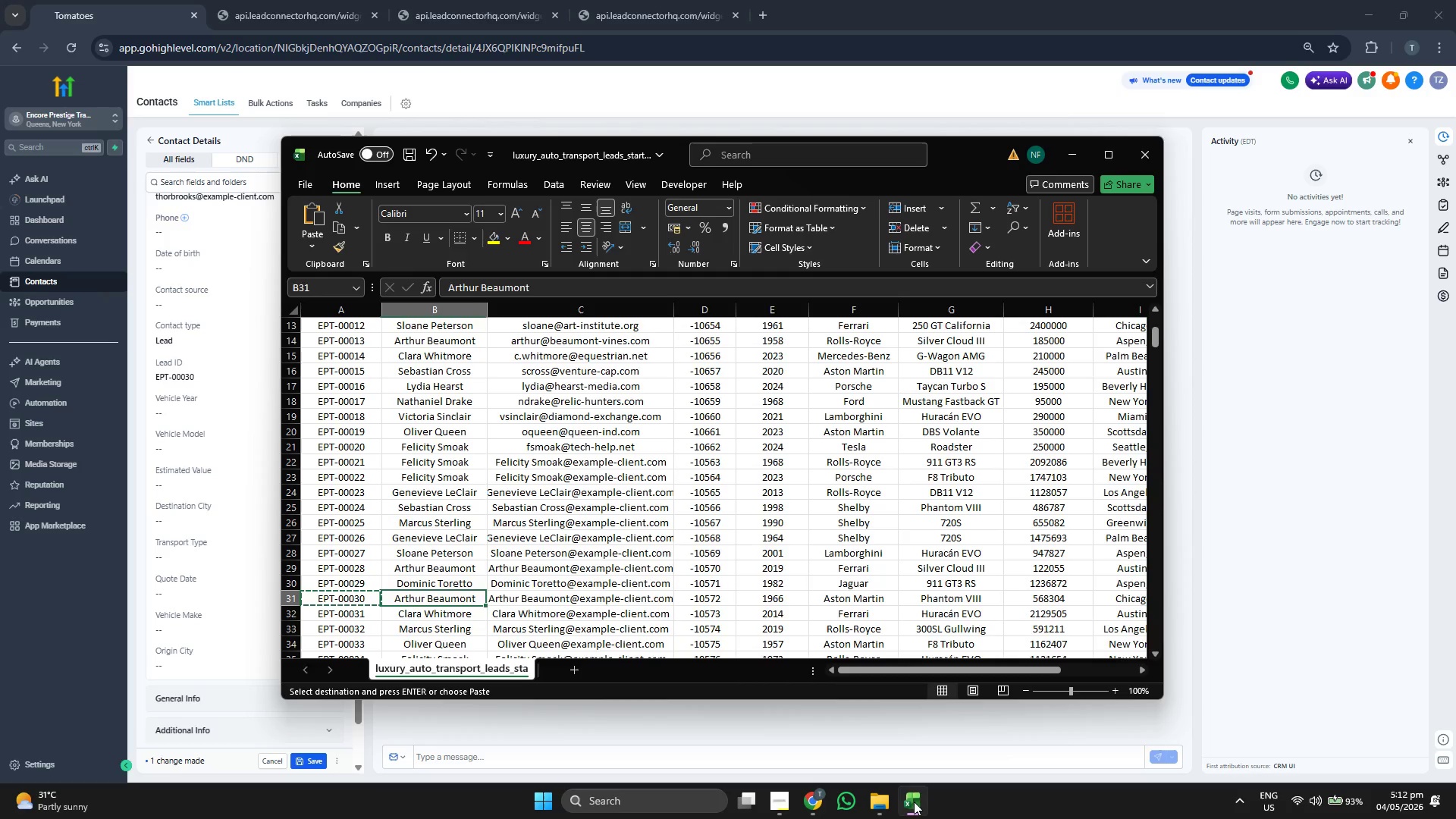 
key(ArrowRight)
 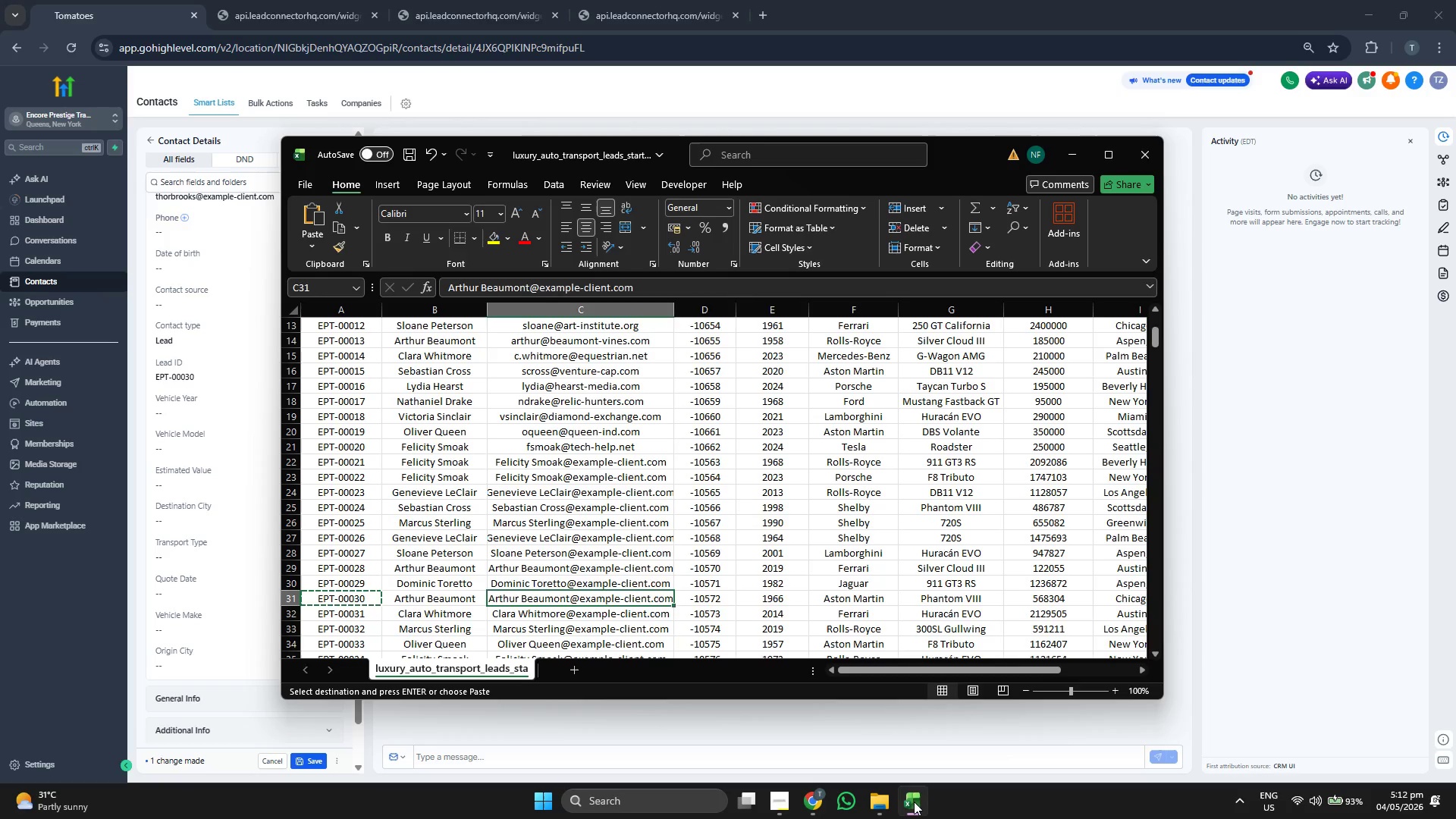 
key(ArrowRight)
 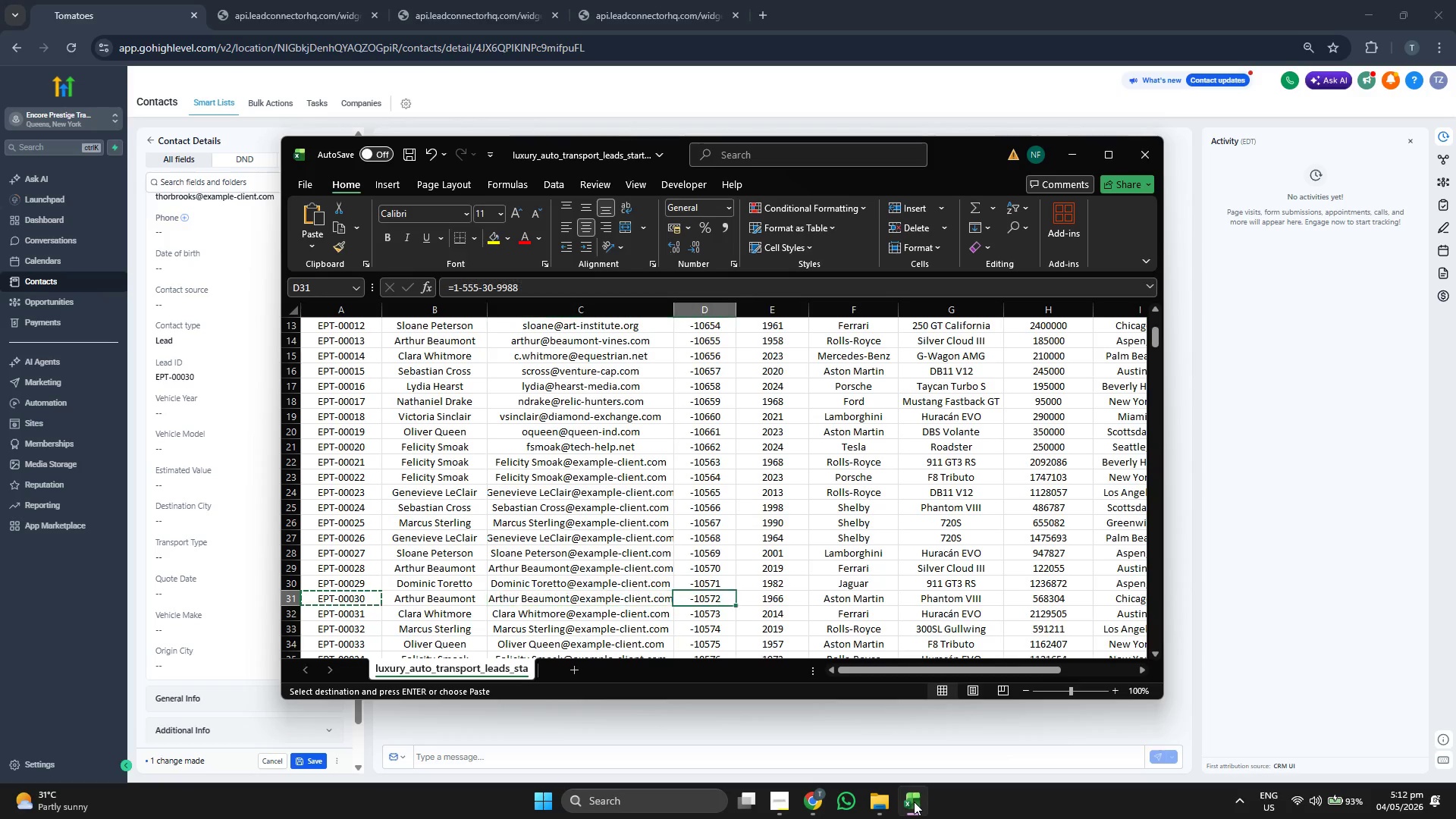 
key(ArrowRight)
 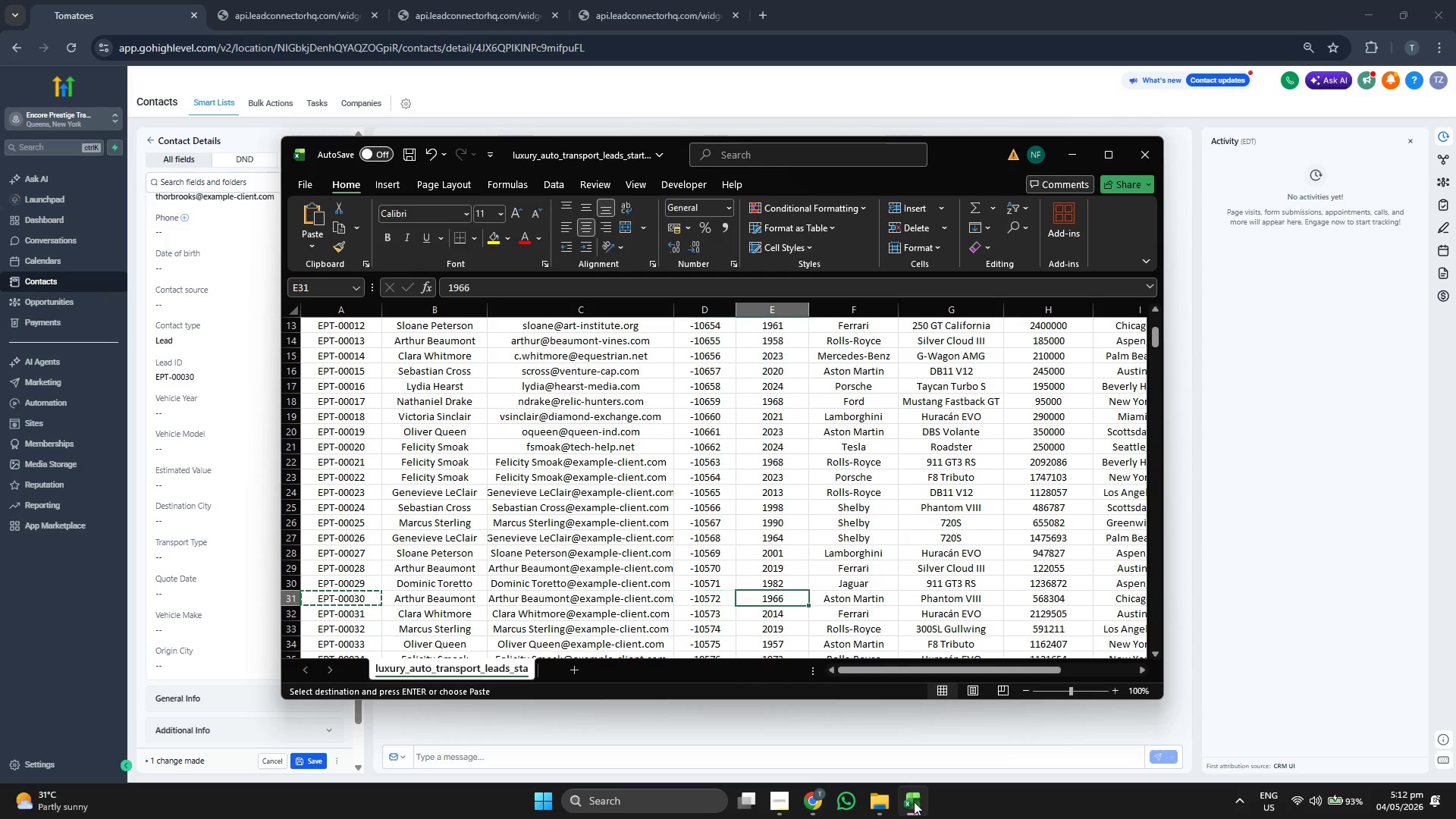 
key(Control+ControlLeft)
 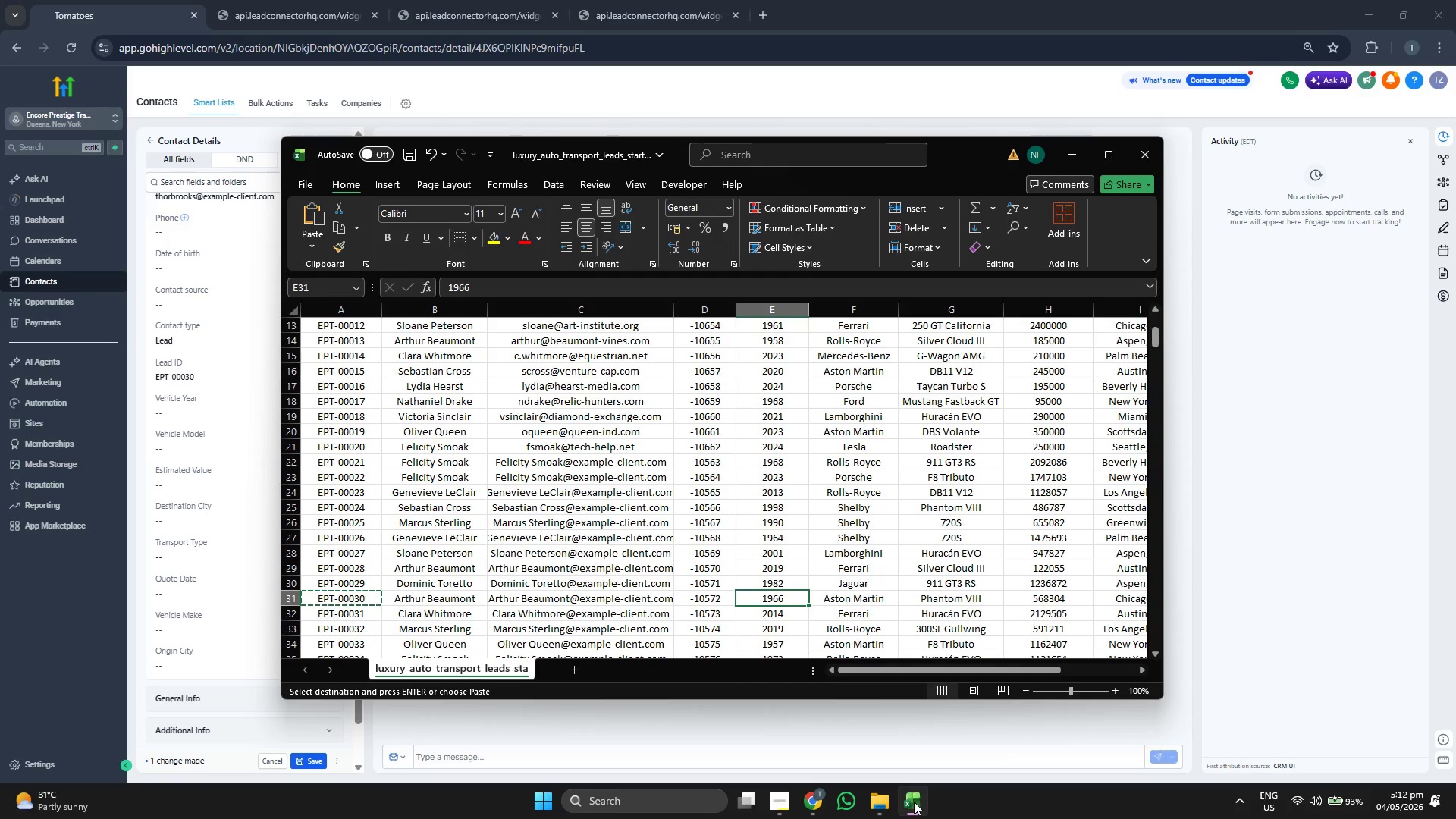 
key(Control+C)
 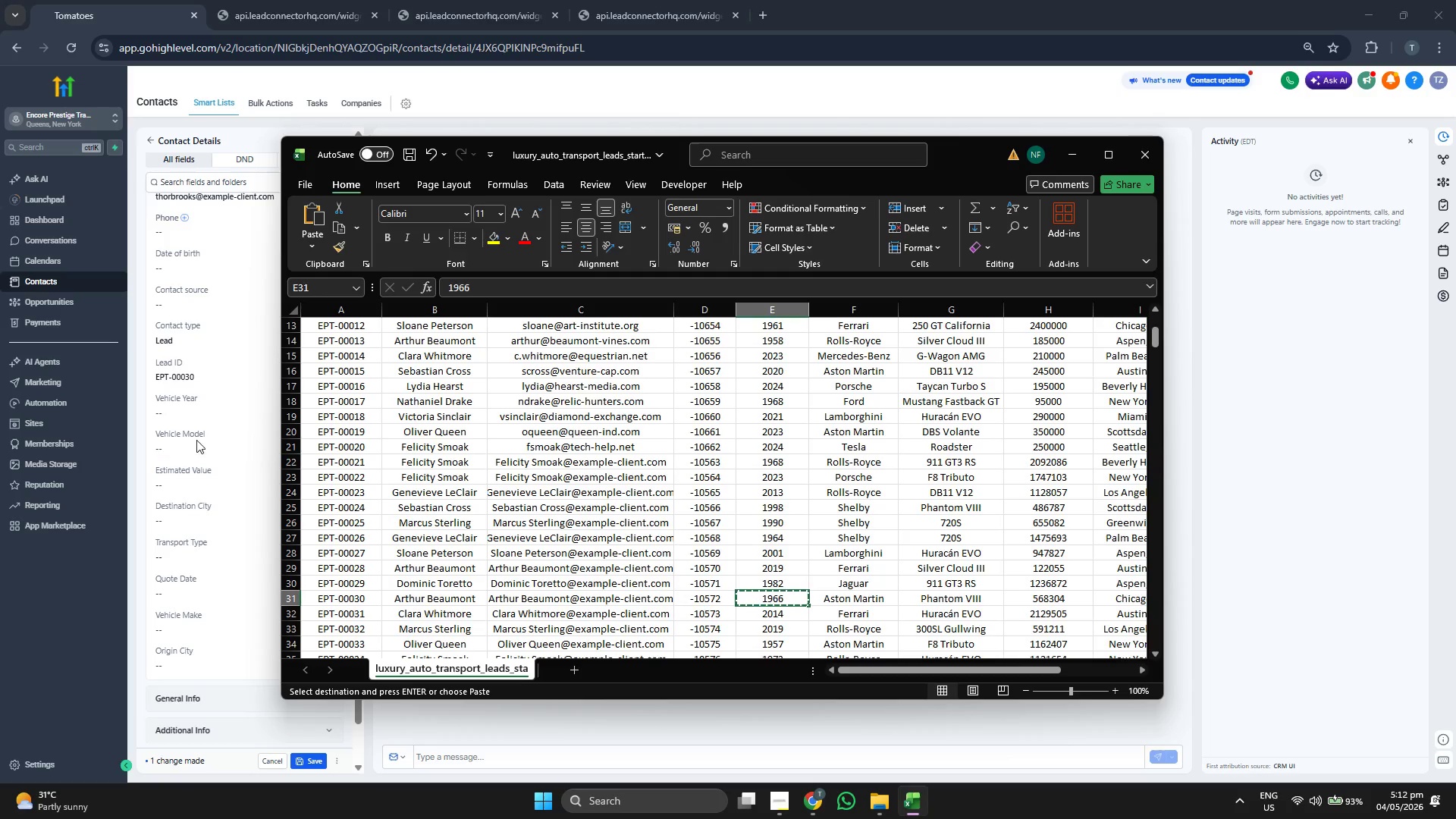 
left_click([208, 416])
 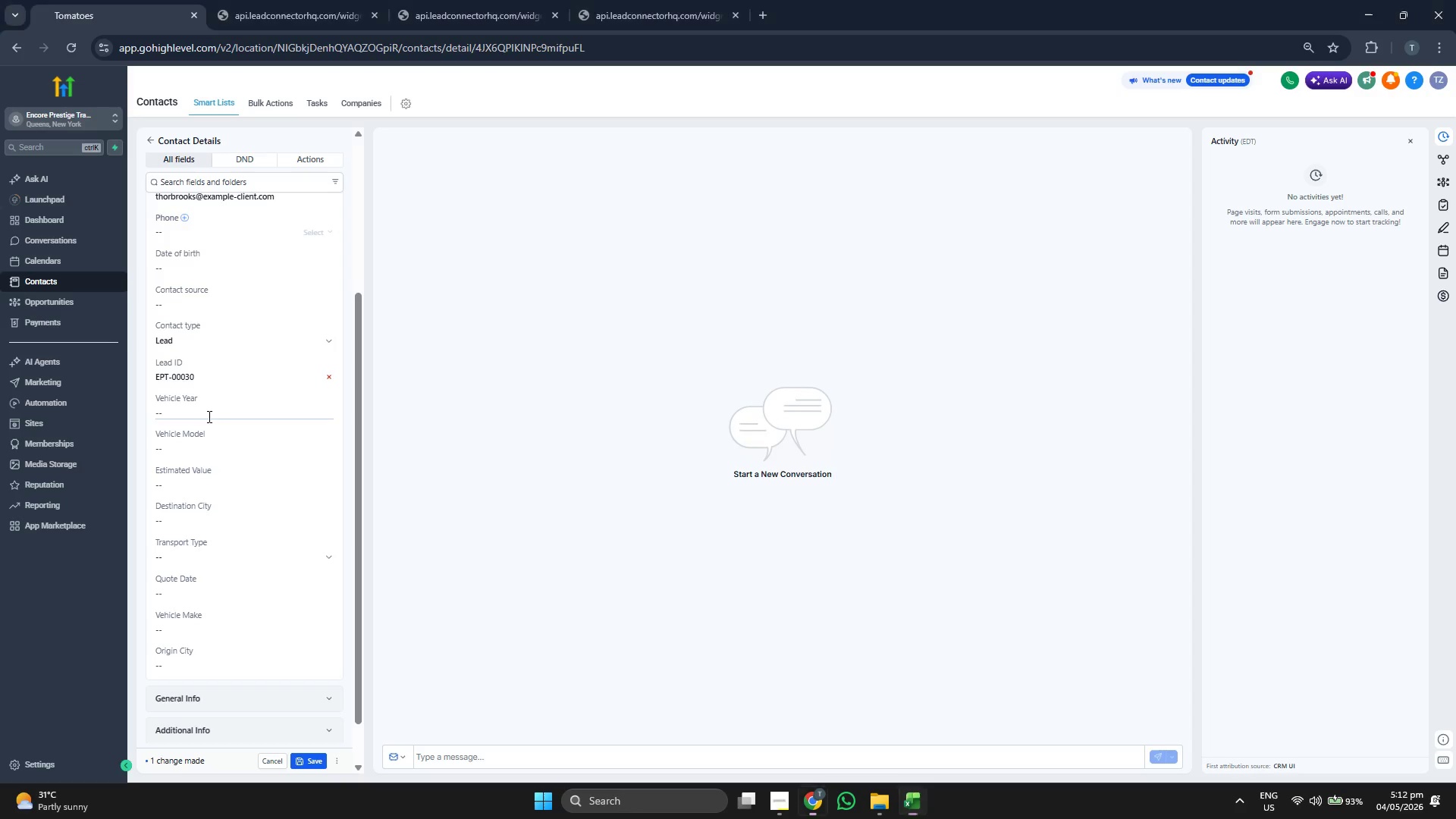 
key(Control+ControlLeft)
 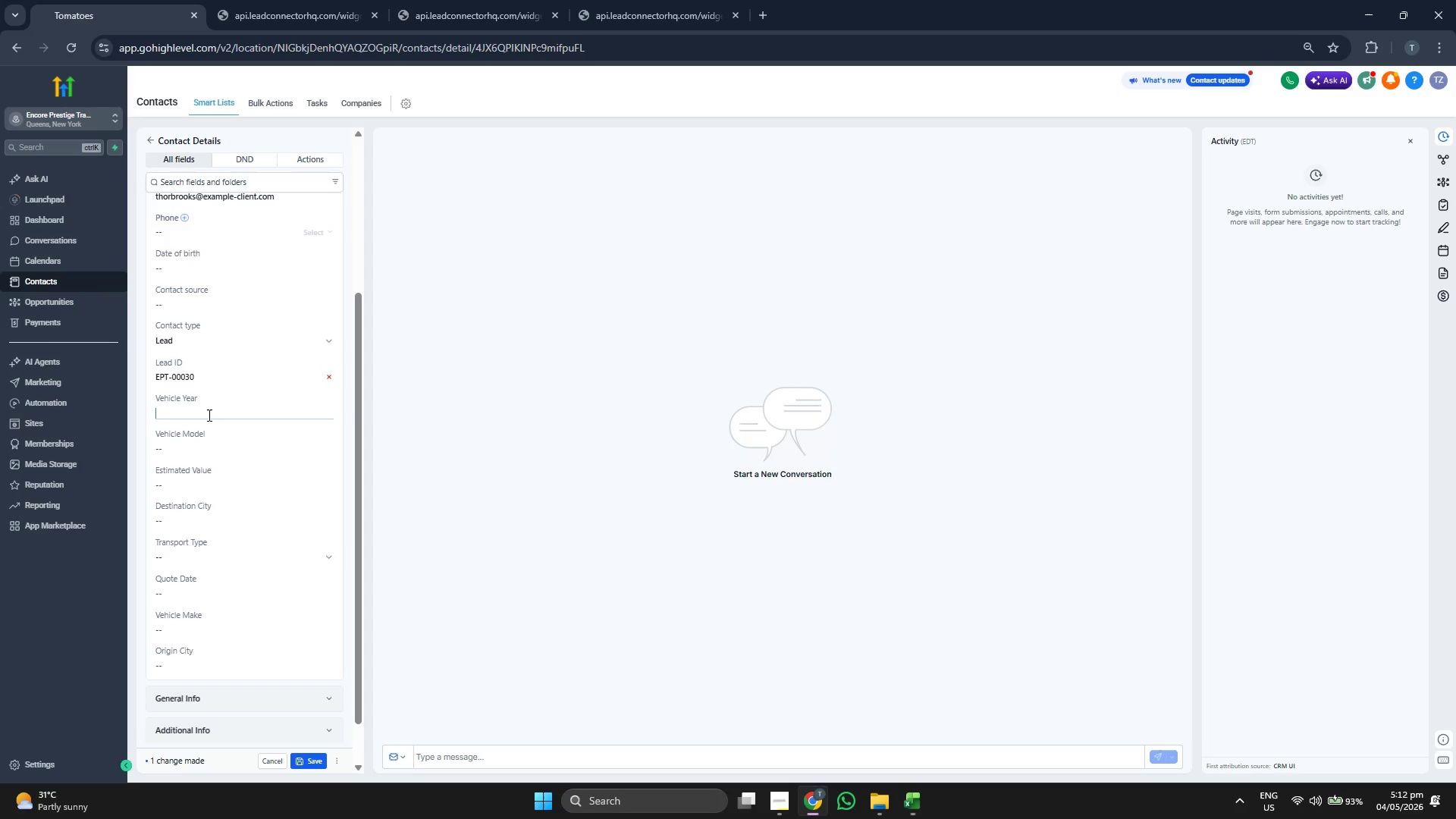 
key(Control+V)
 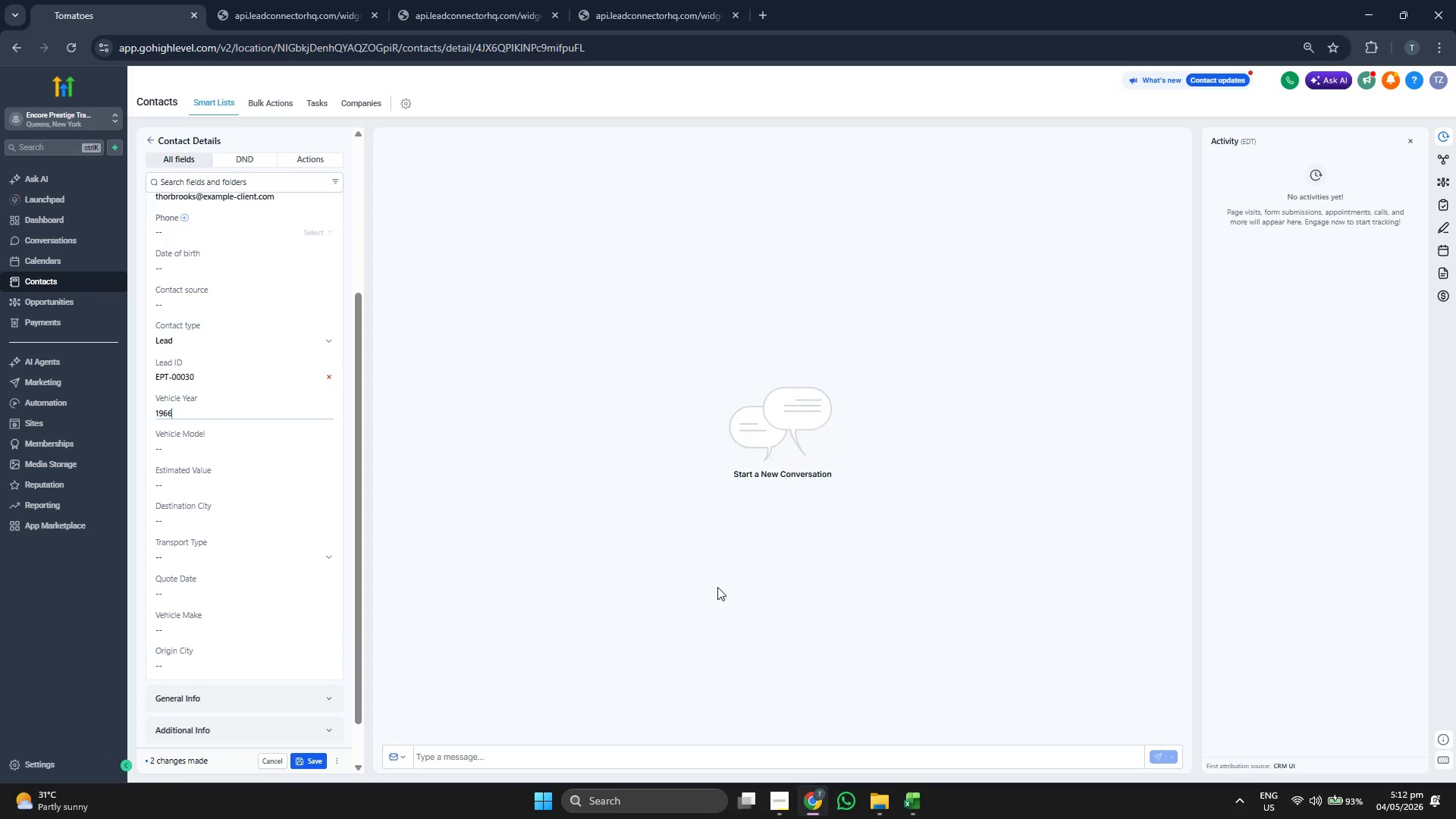 
wait(5.84)
 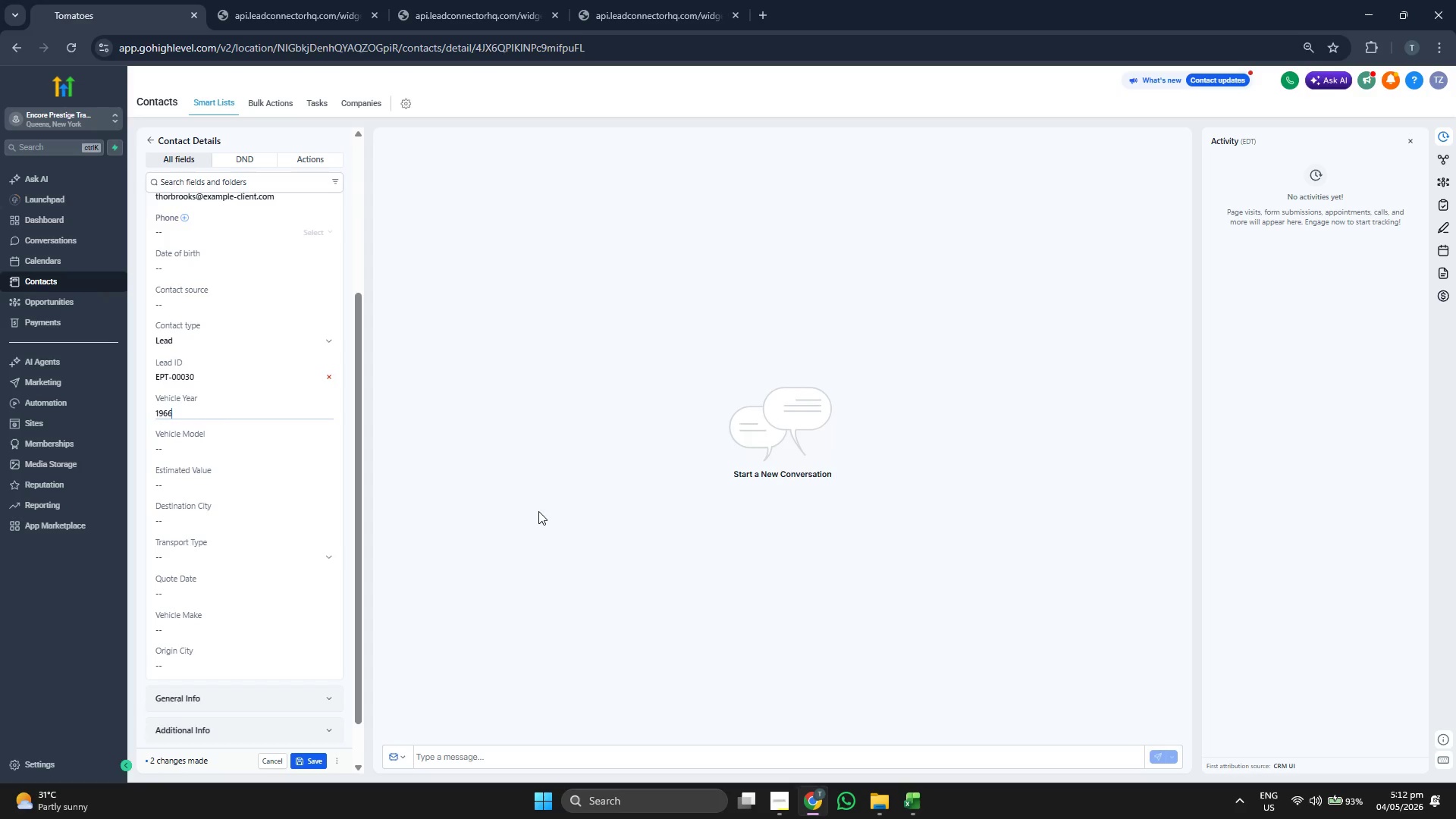 
key(ArrowRight)
 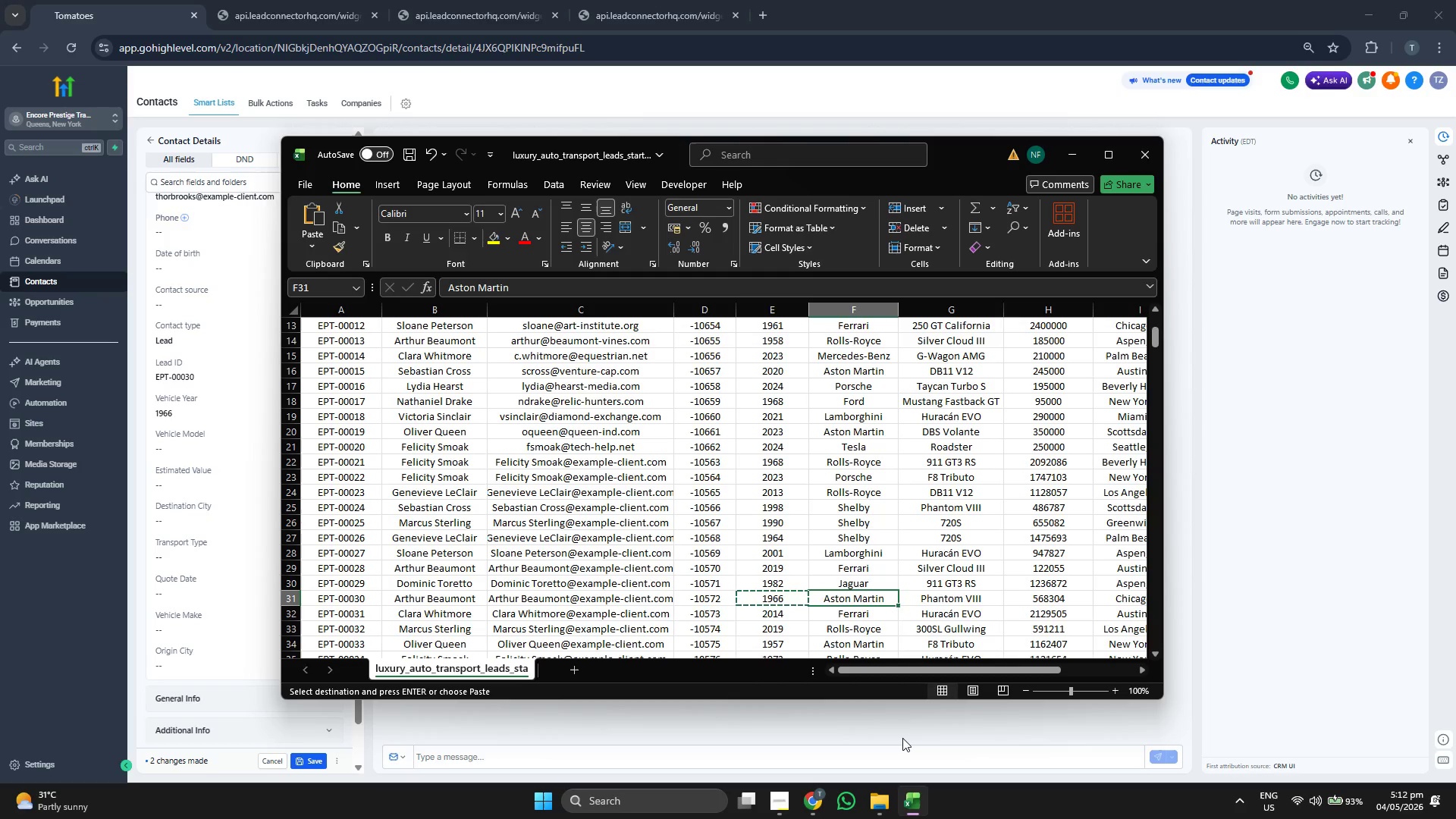 
key(Control+C)
 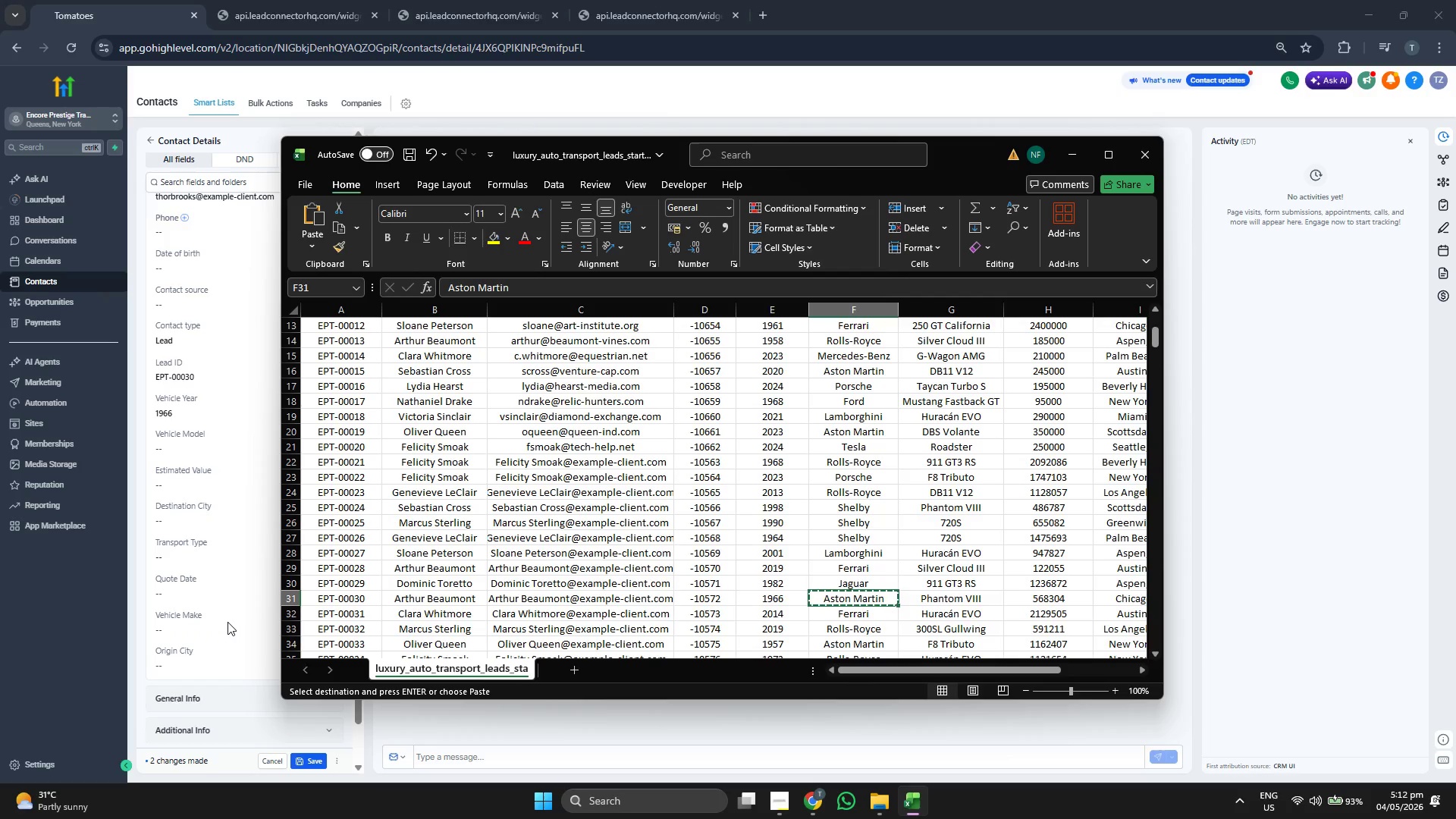 
left_click([199, 620])
 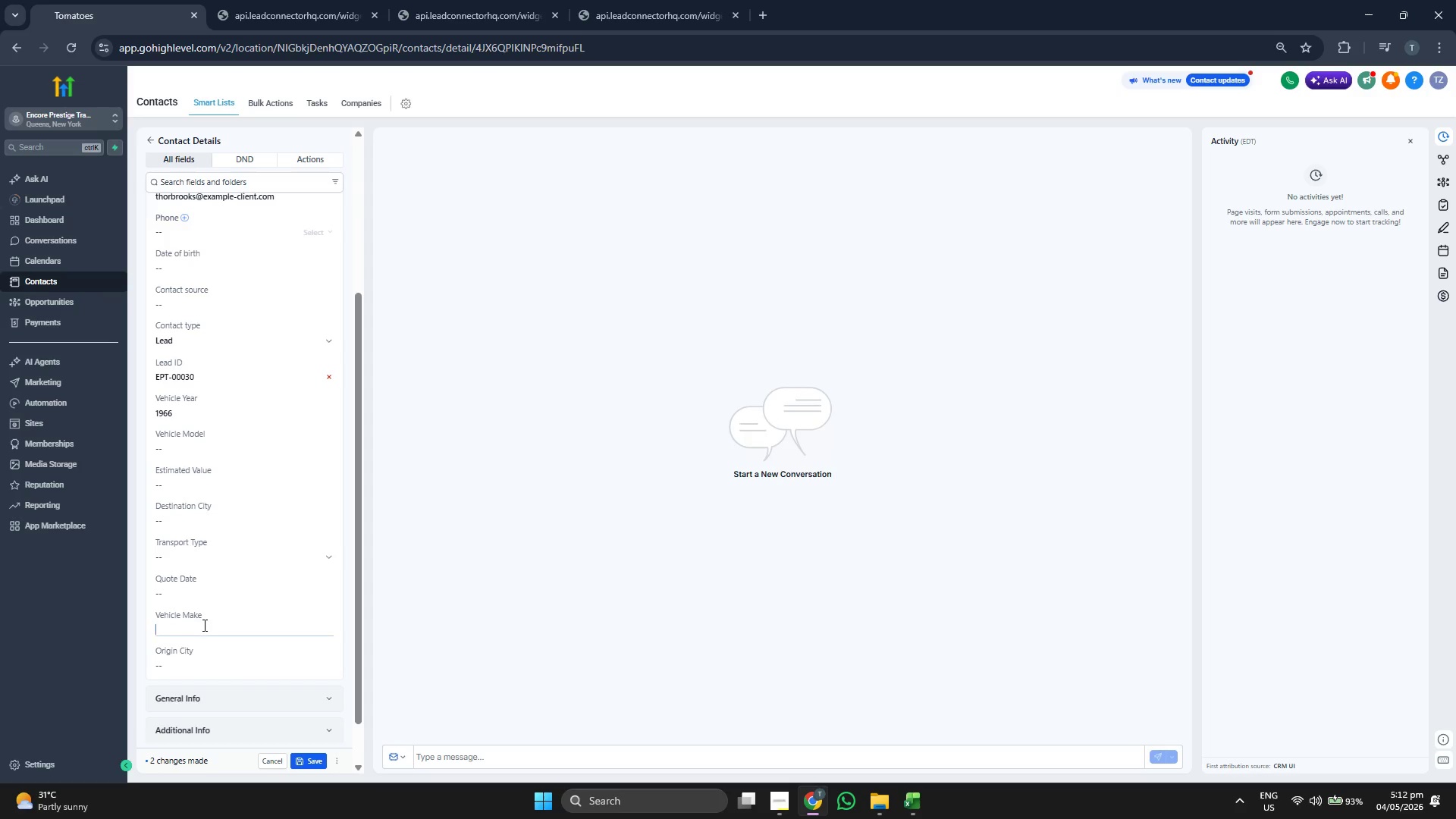 
key(Control+ControlLeft)
 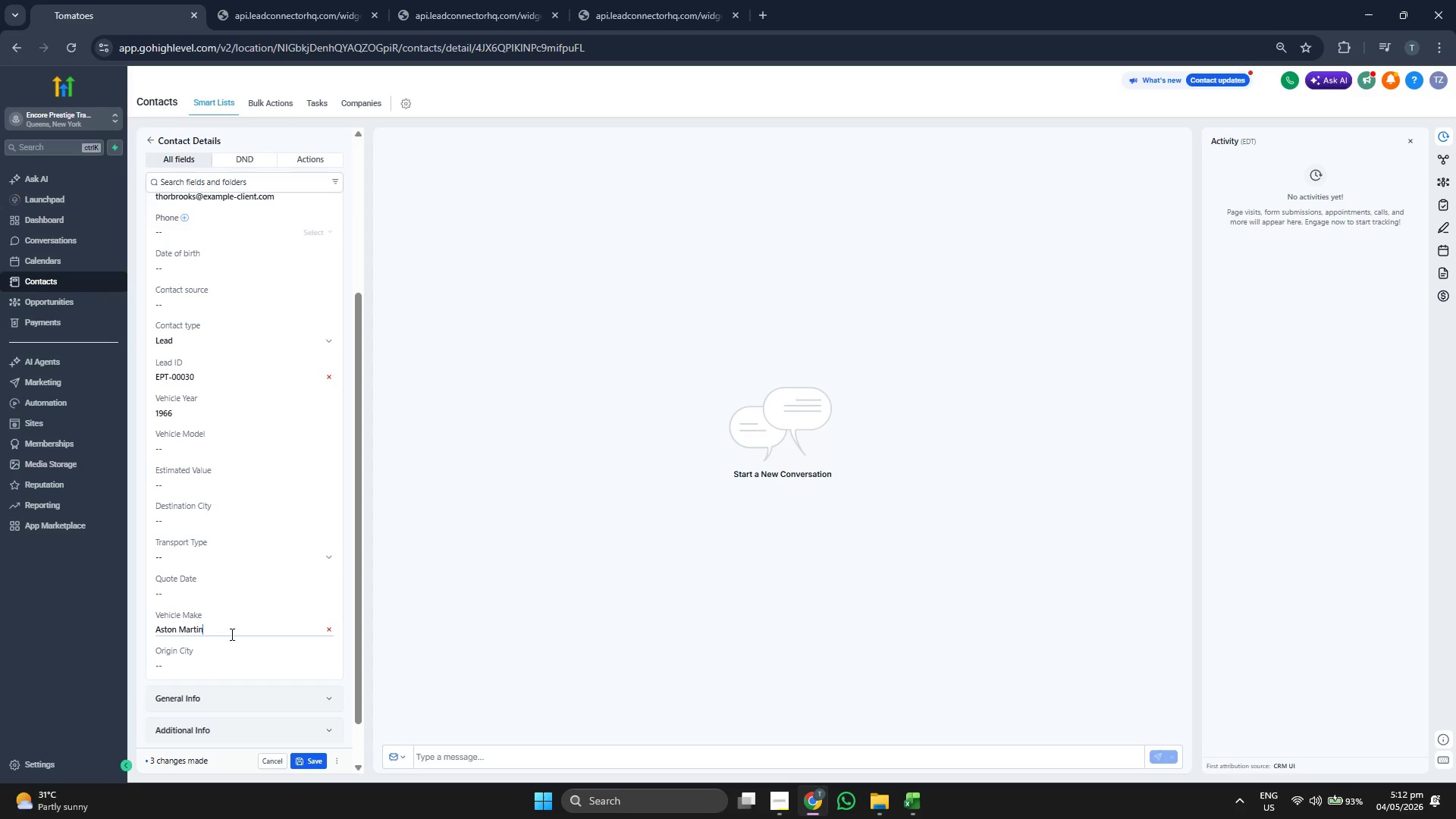 
key(Control+V)
 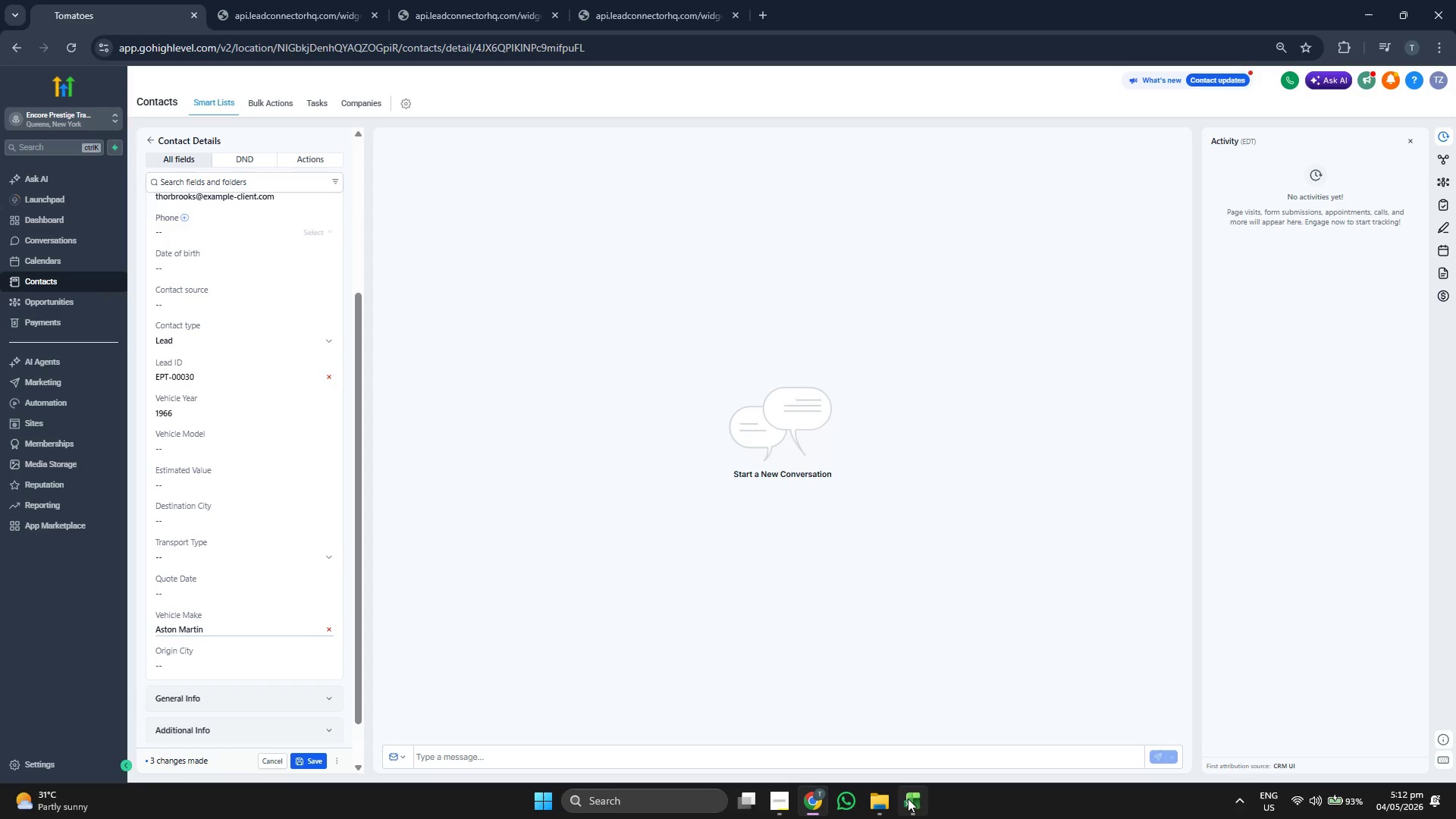 
left_click([906, 799])
 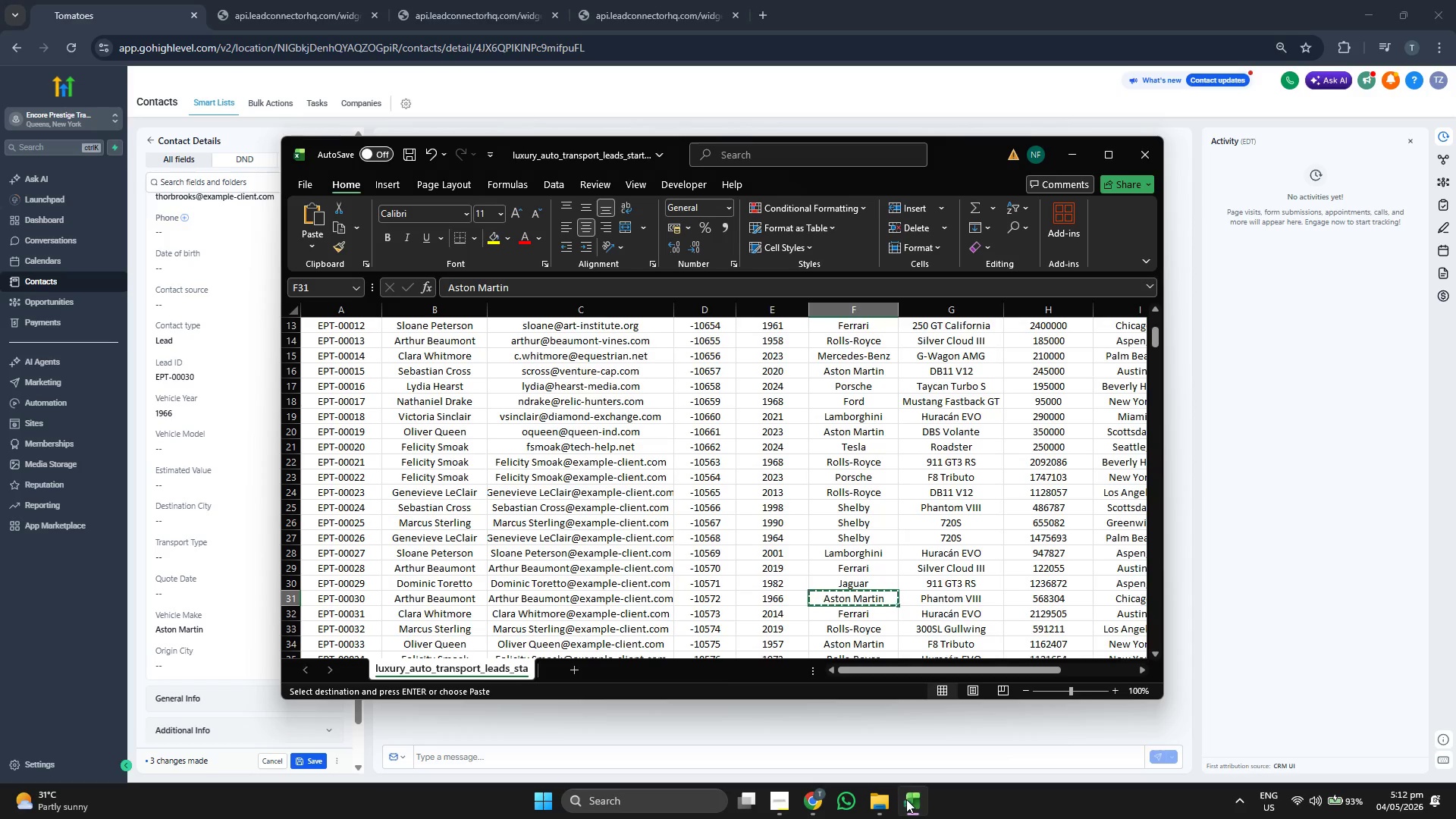 
key(ArrowRight)
 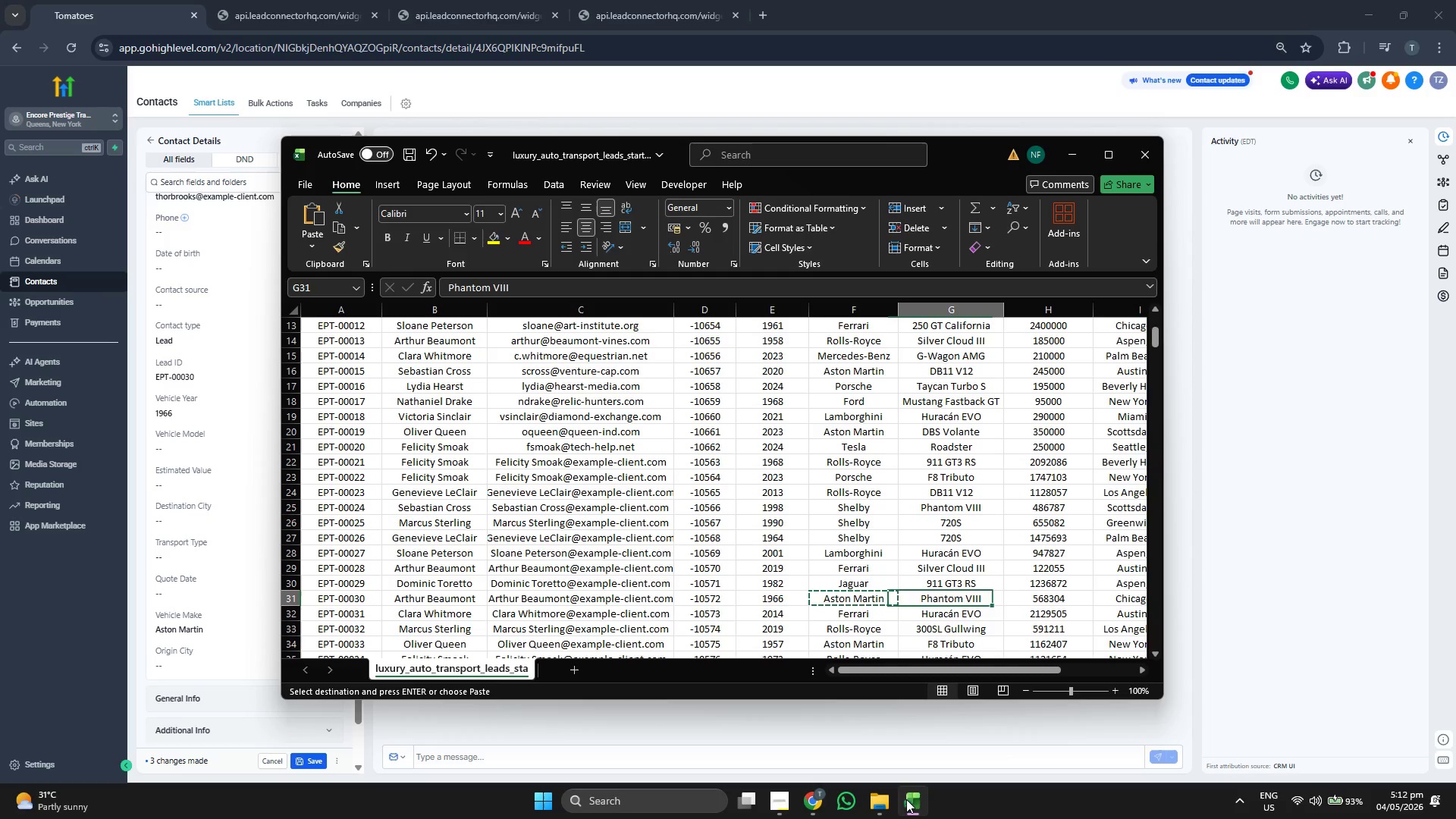 
key(Control+ControlLeft)
 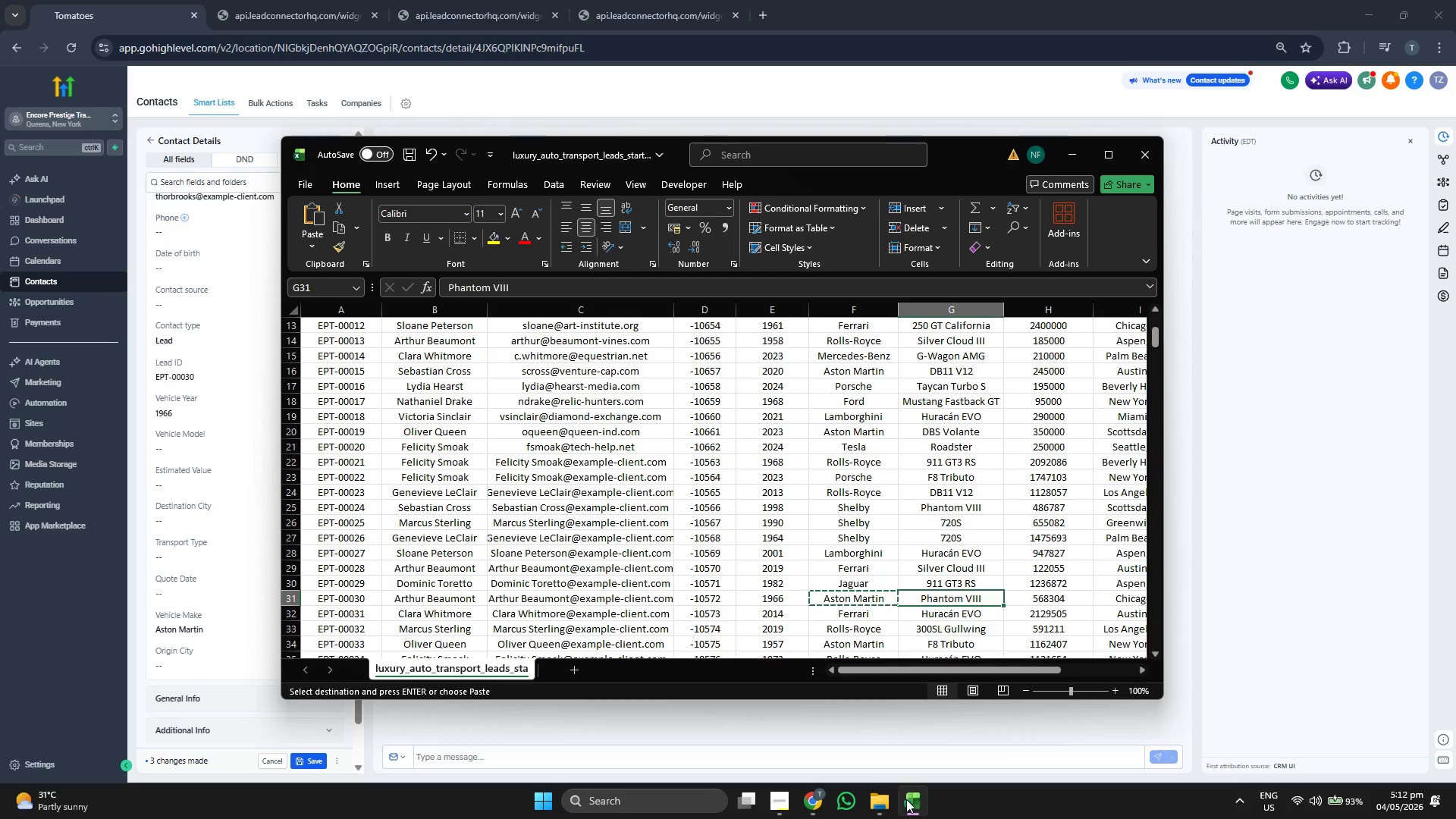 
key(Control+C)
 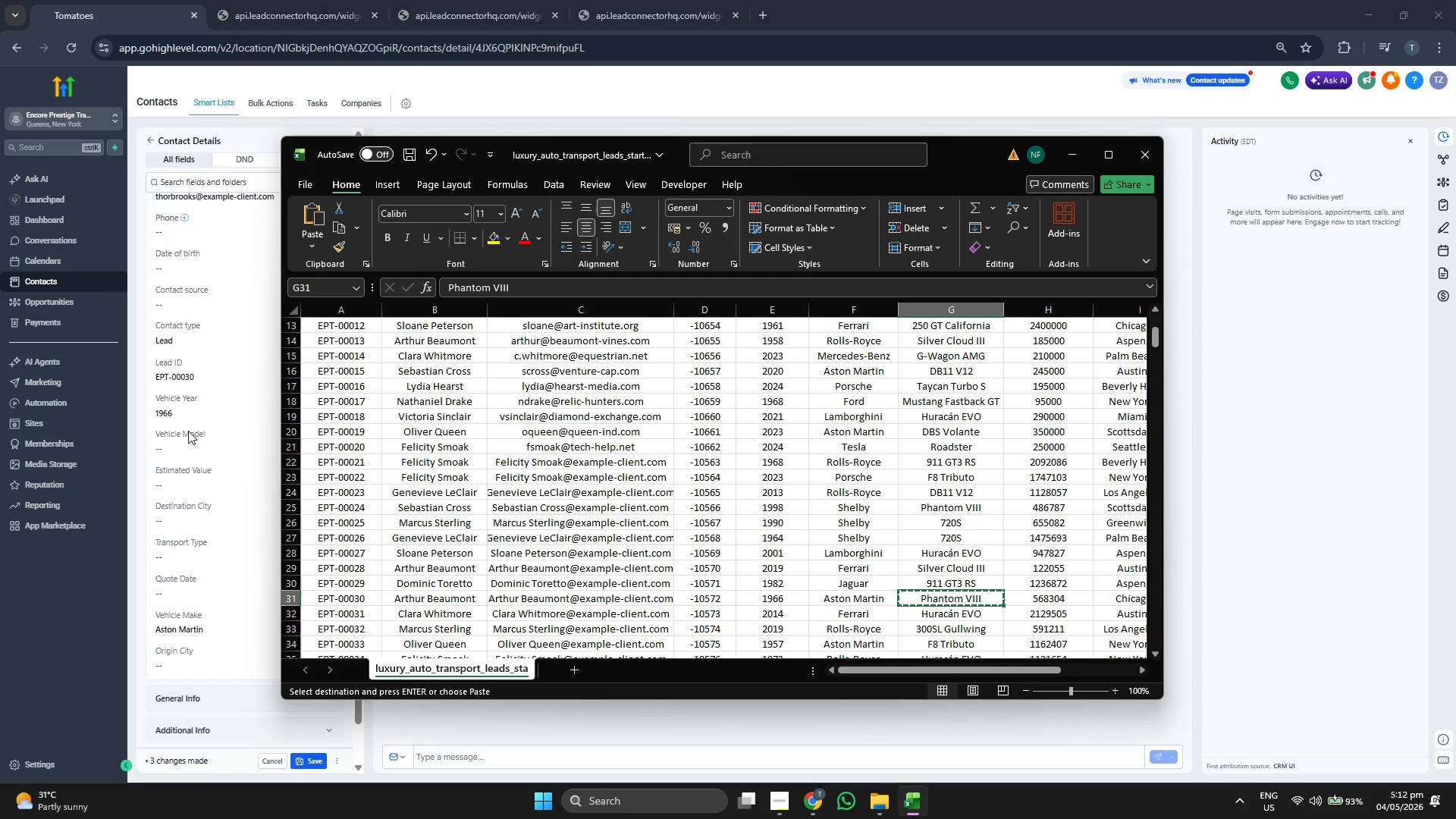 
left_click([189, 438])
 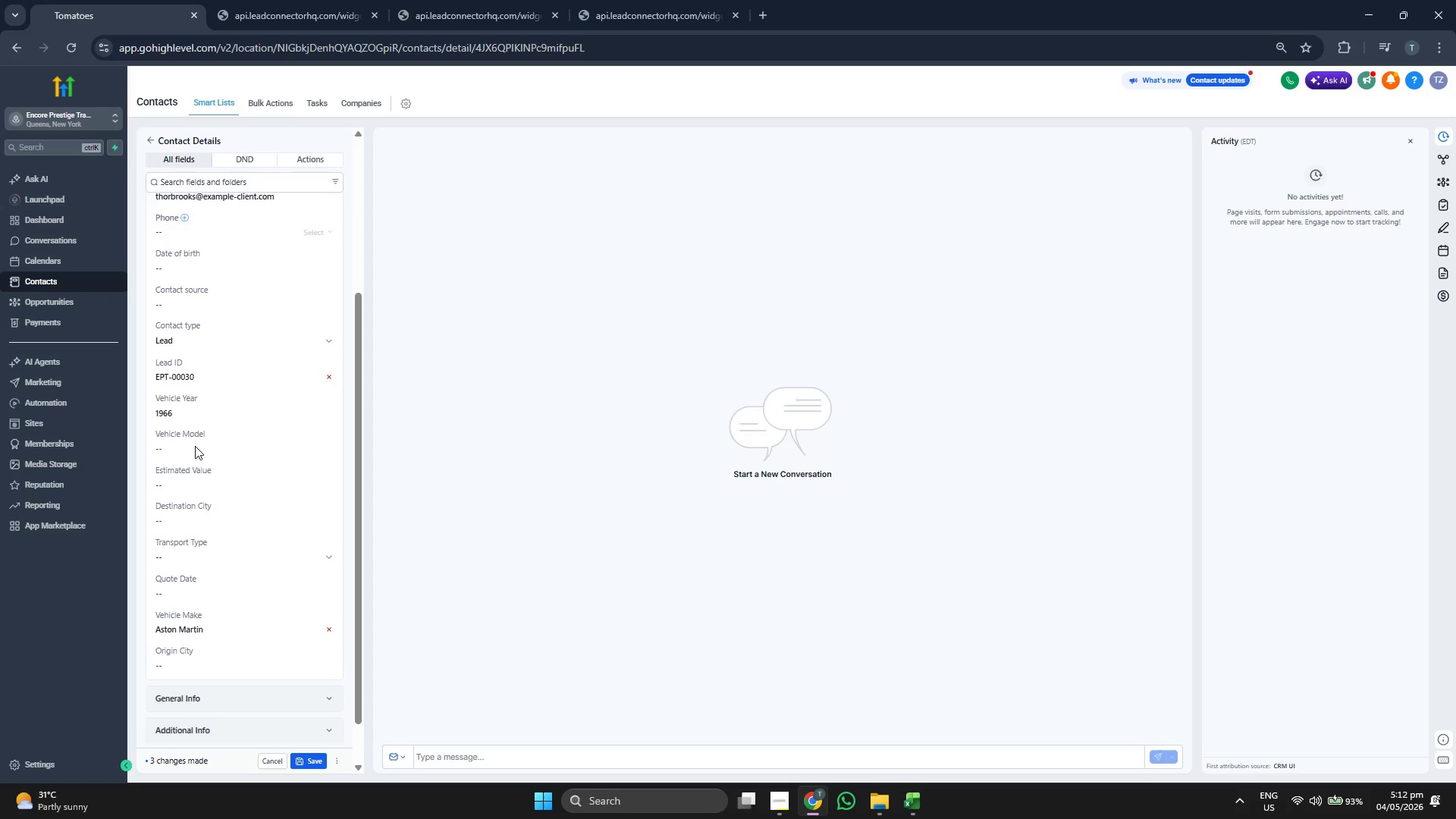 
key(Control+ControlLeft)
 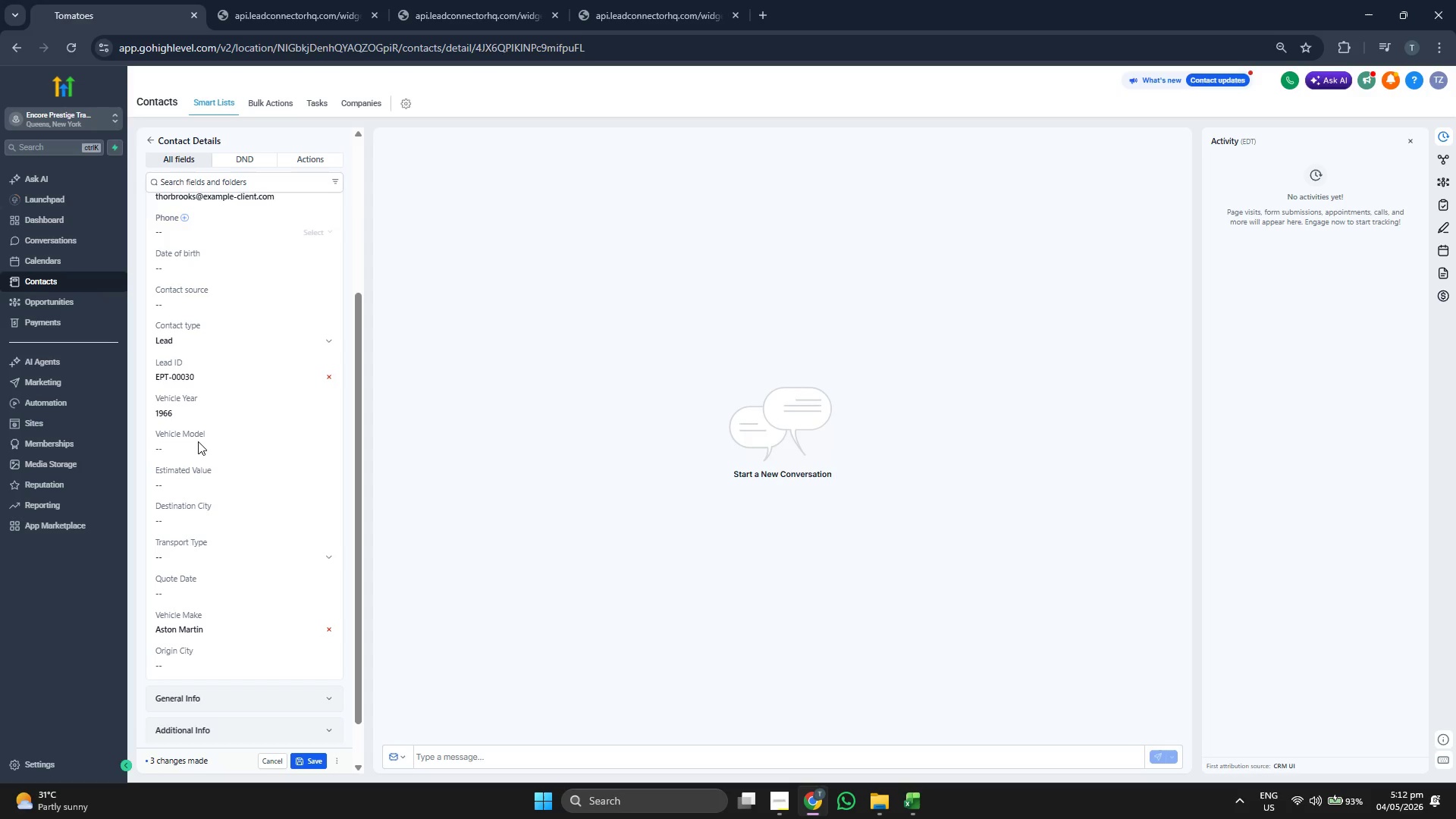 
key(Control+V)
 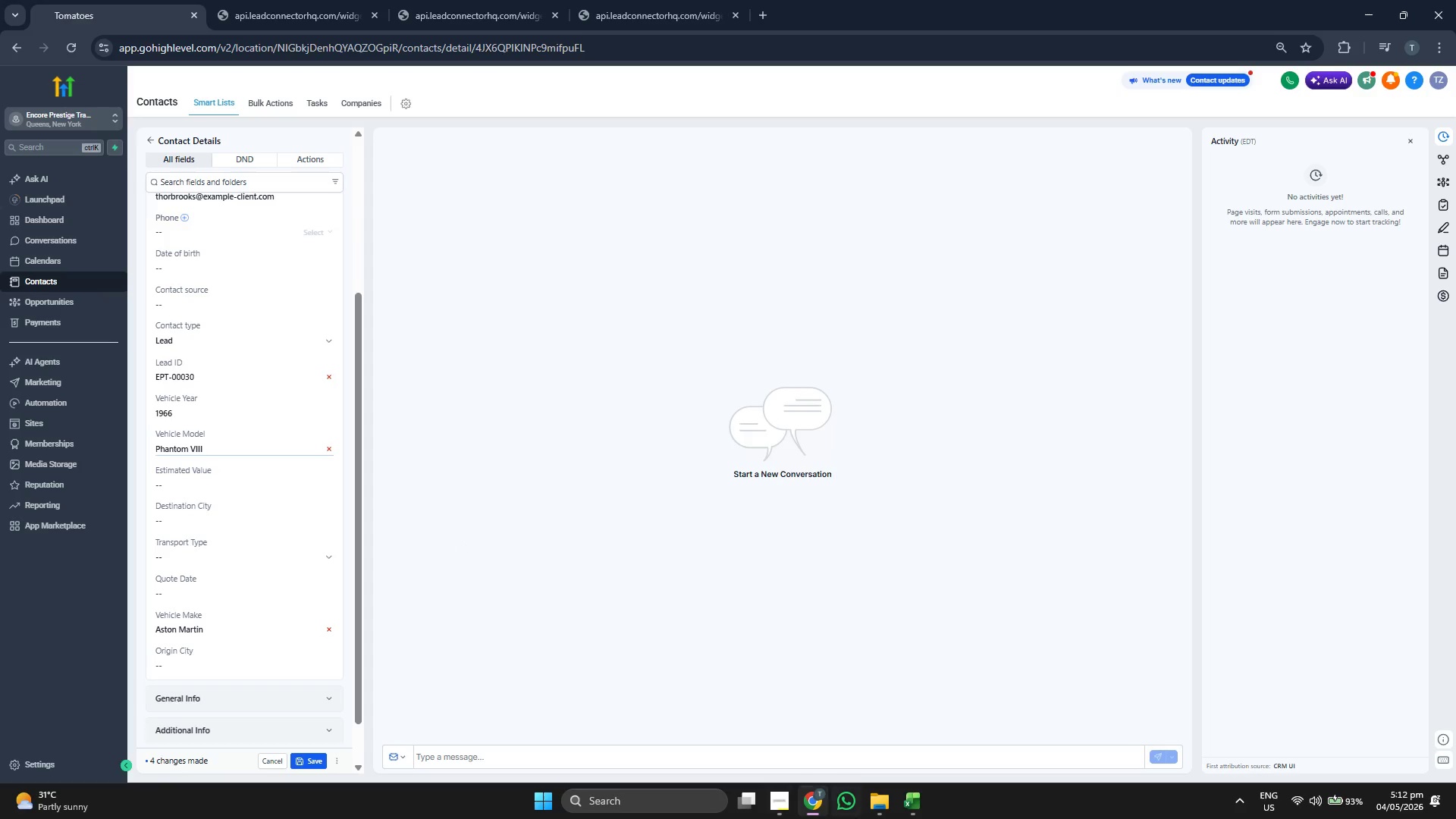 
left_click([918, 803])
 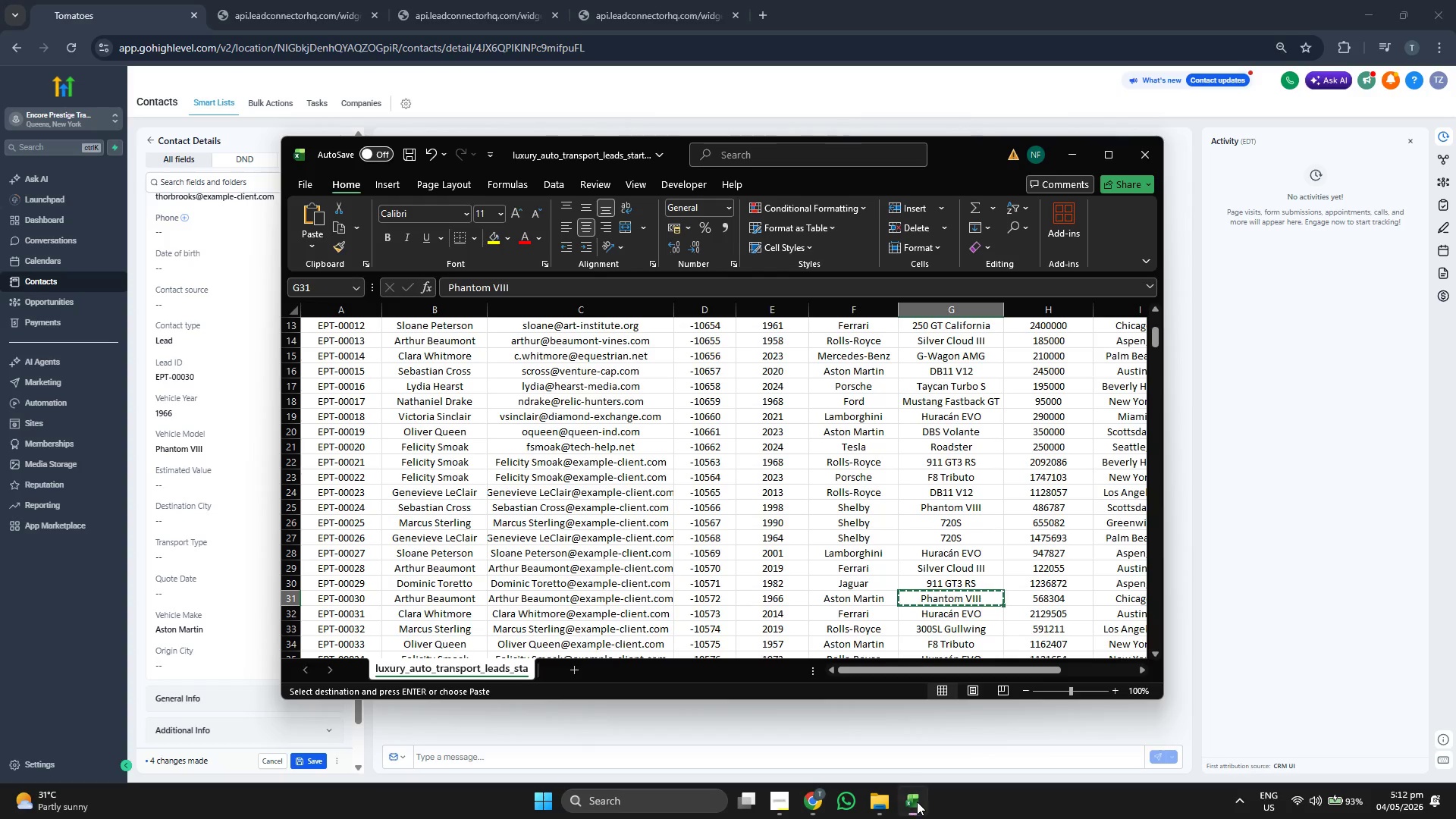 
key(ArrowRight)
 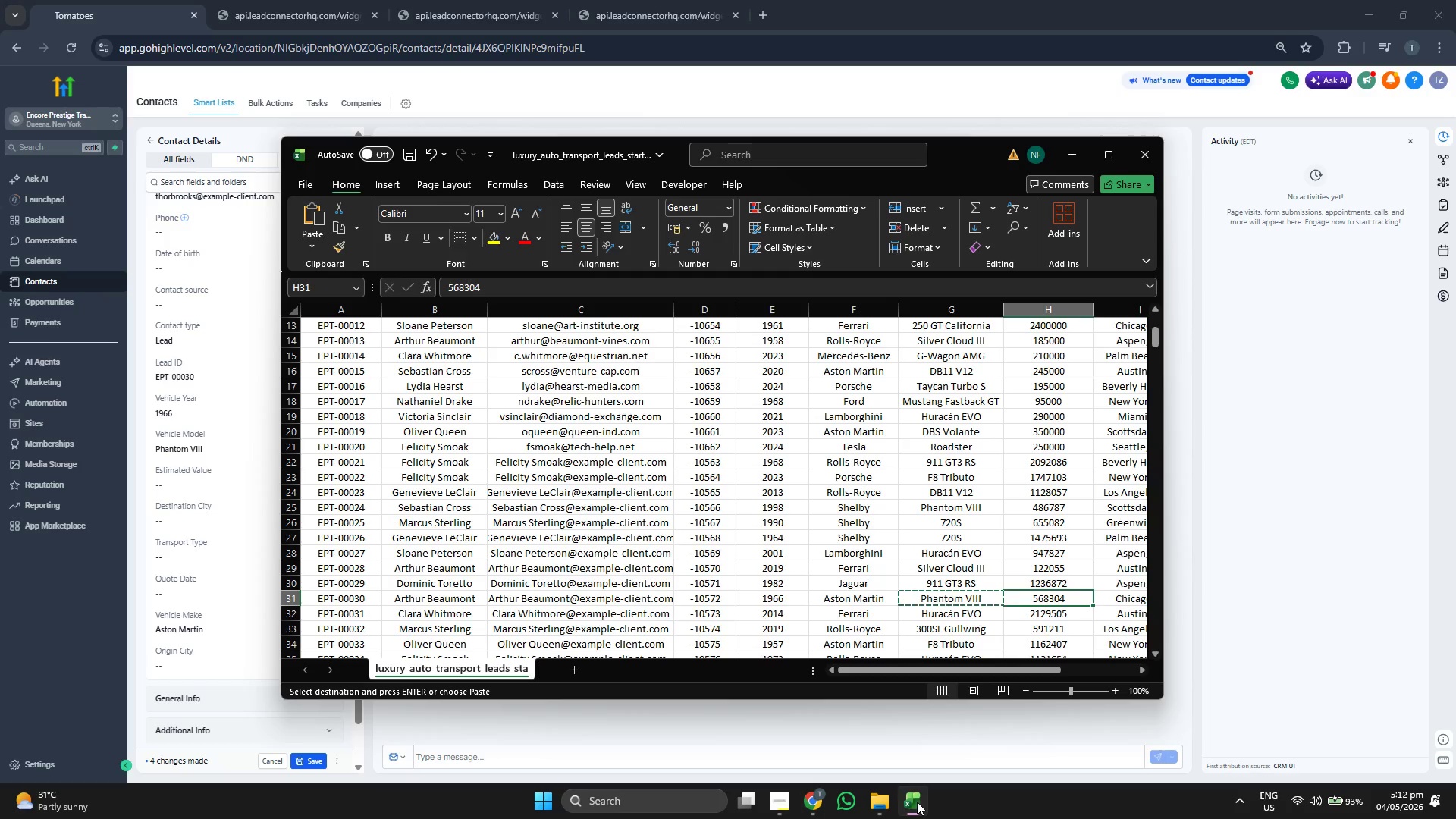 
key(Control+ControlLeft)
 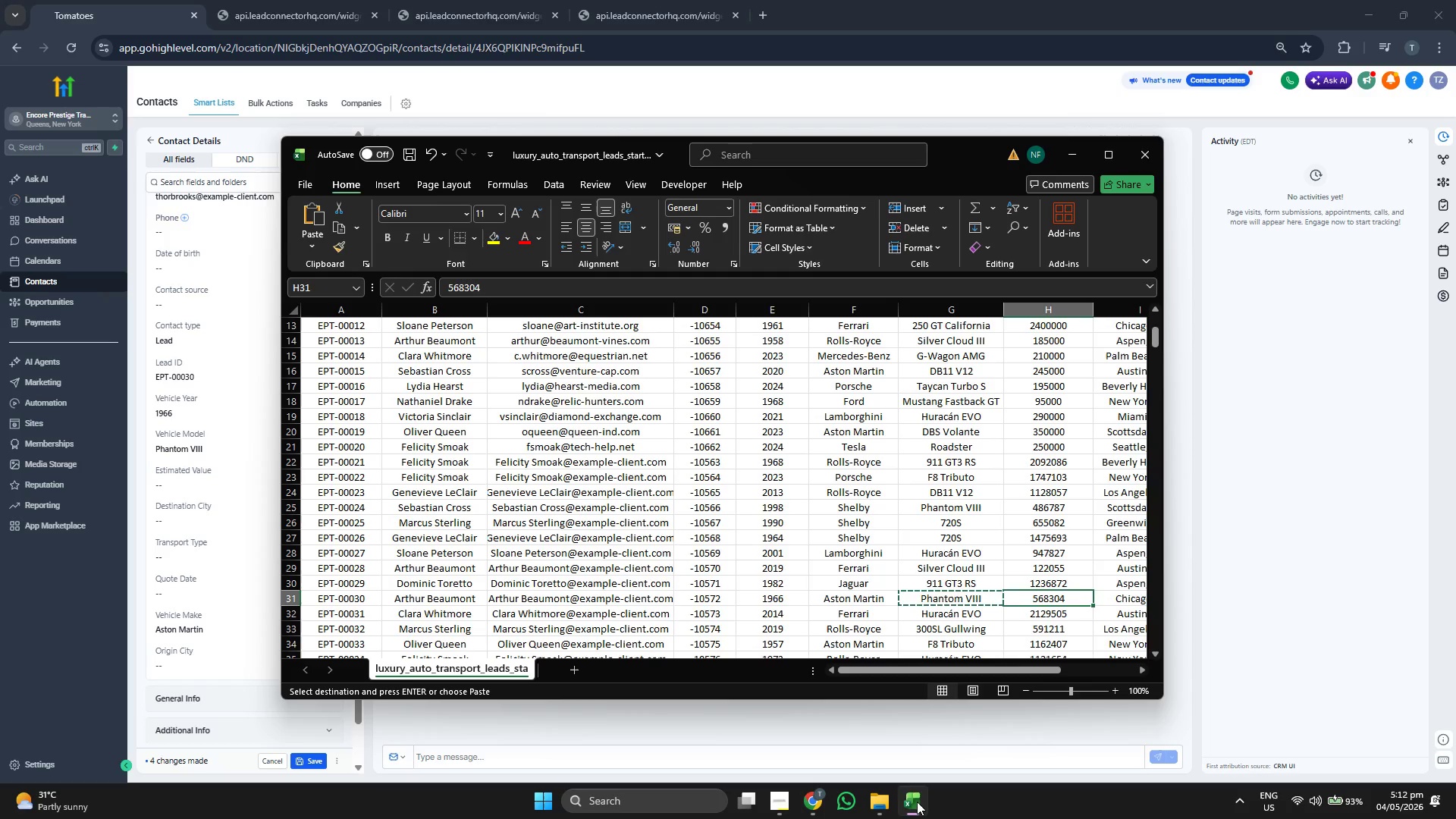 
key(Control+C)
 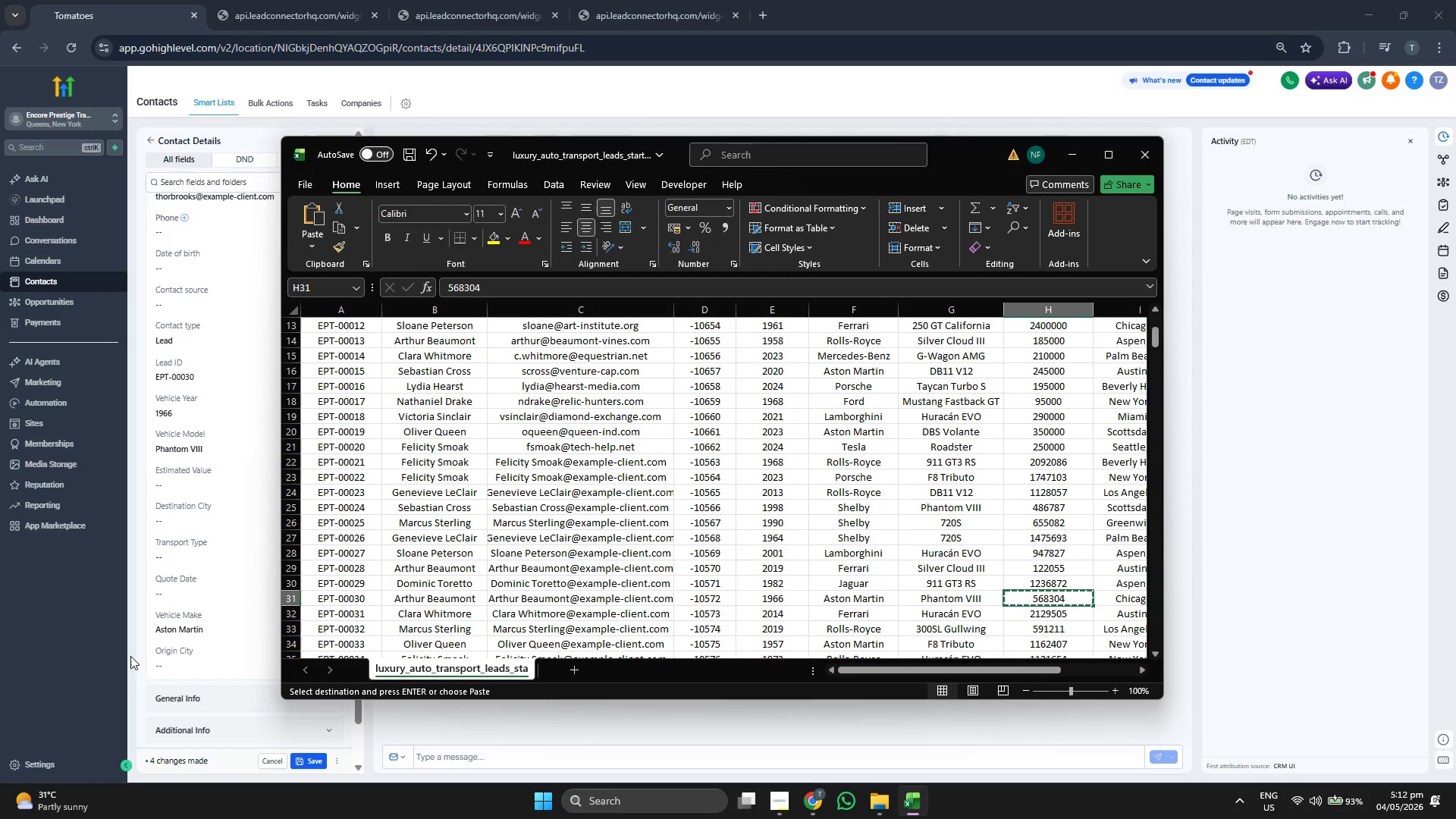 
left_click([187, 666])
 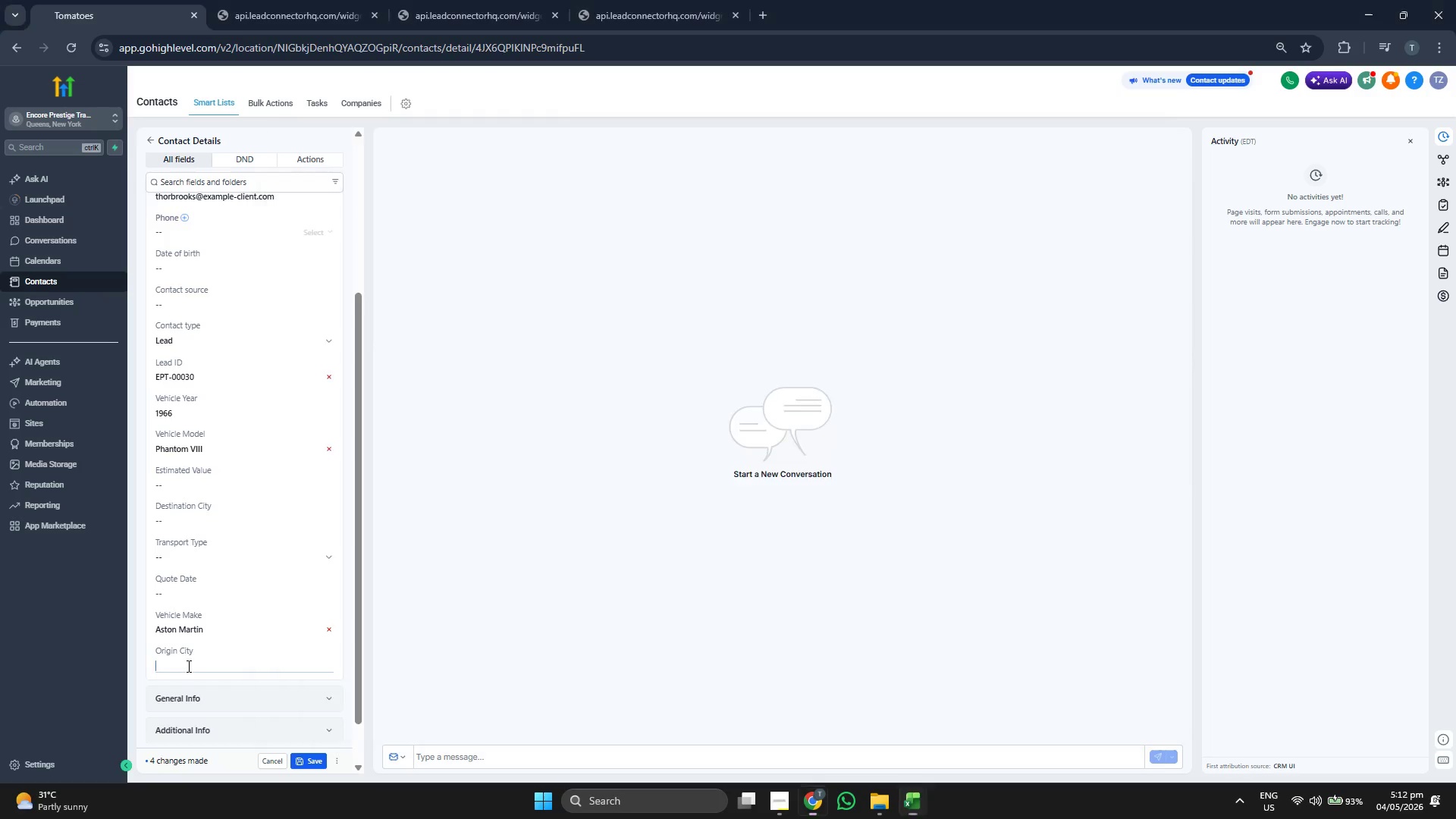 
key(Control+ControlLeft)
 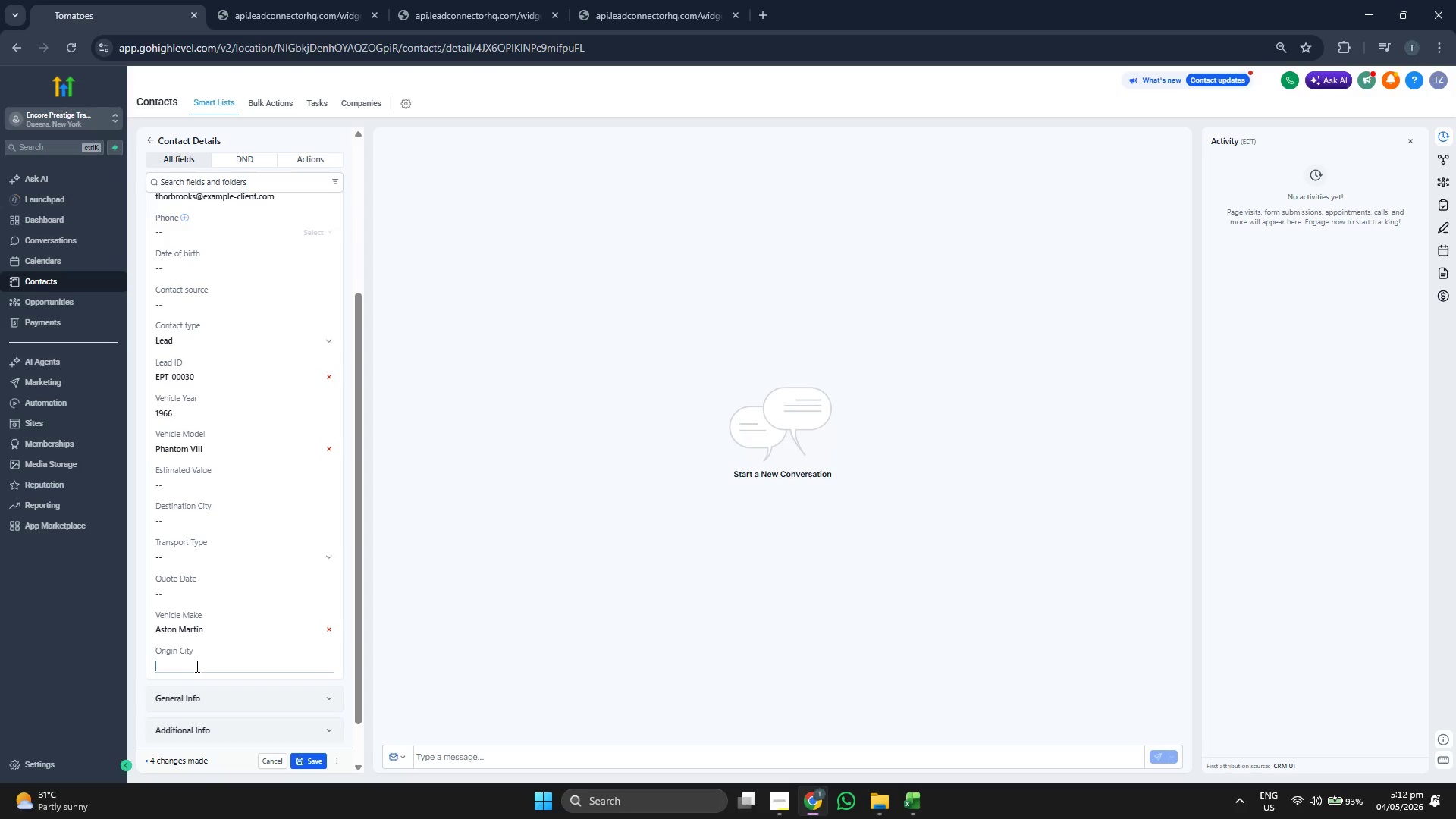 
key(Control+V)
 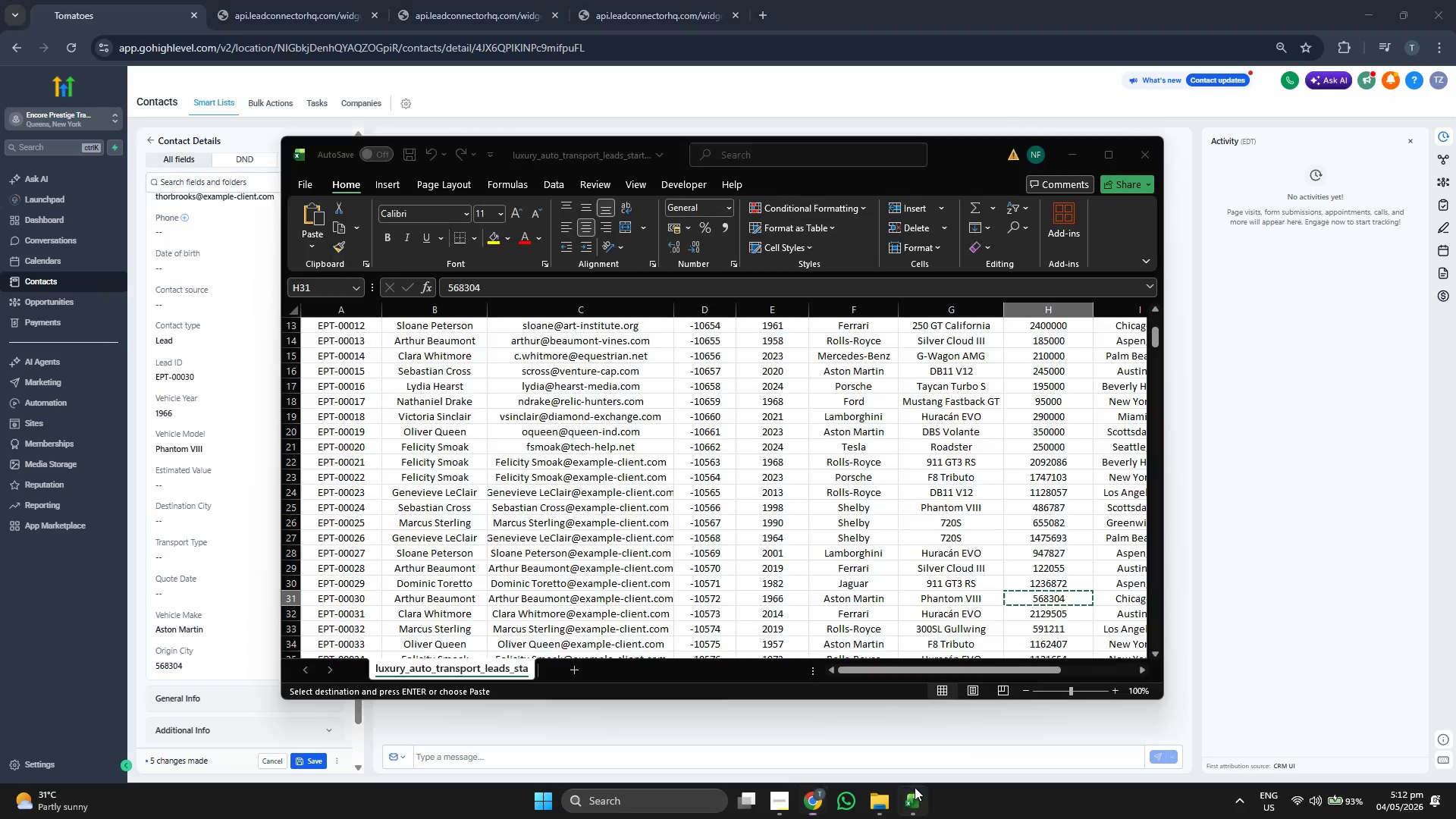 
key(ArrowRight)
 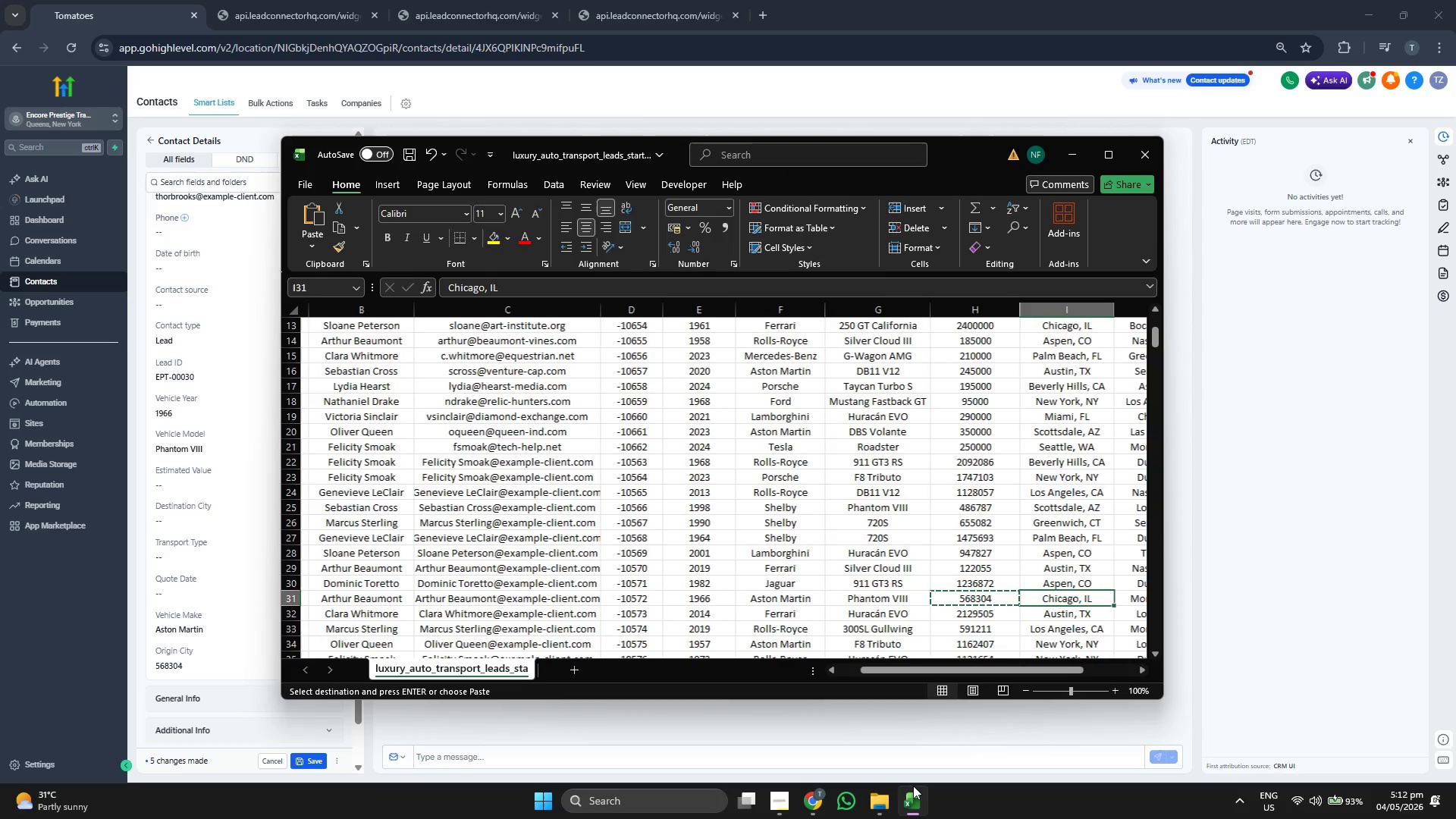 
key(Control+ControlLeft)
 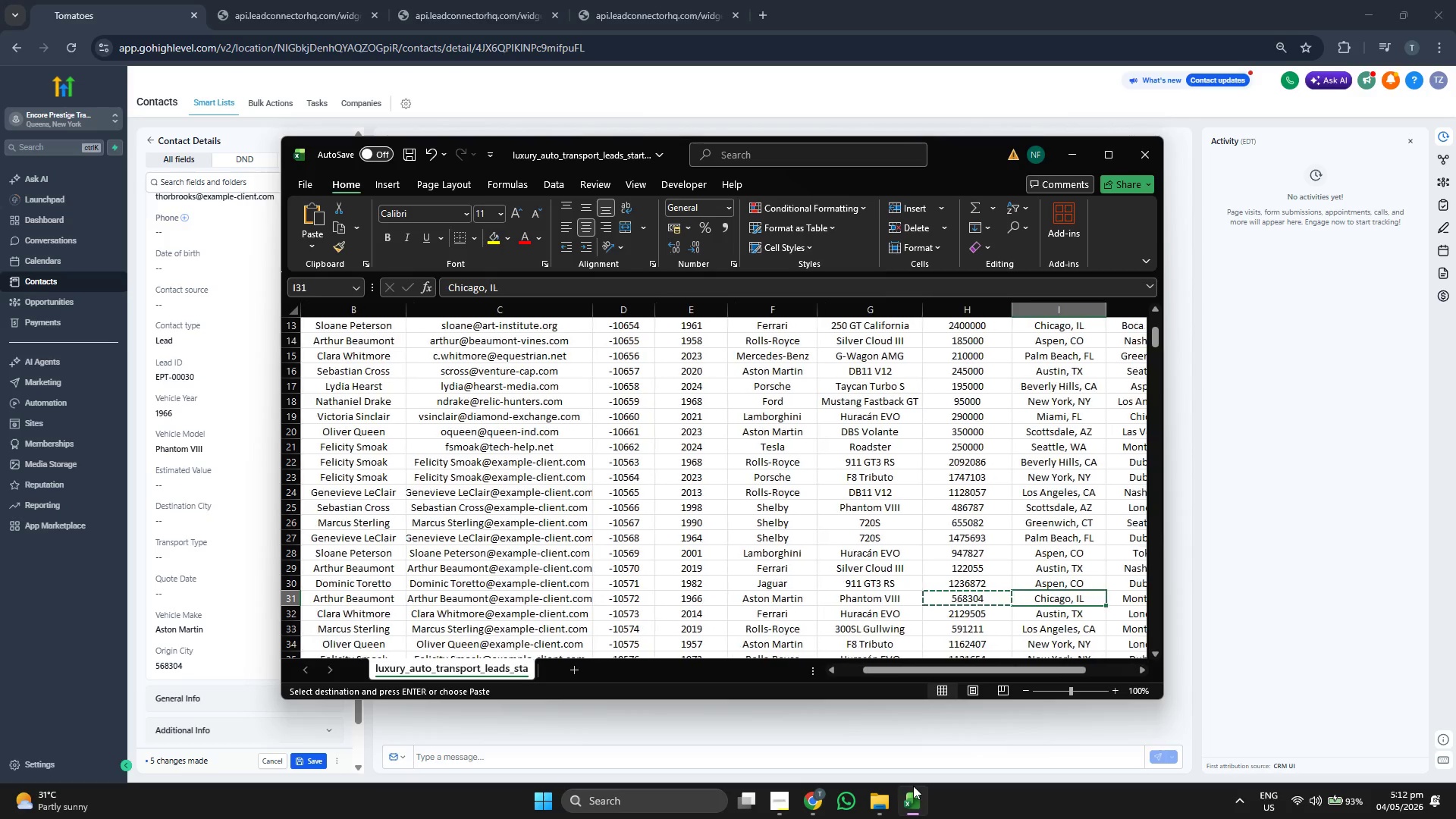 
key(Control+C)
 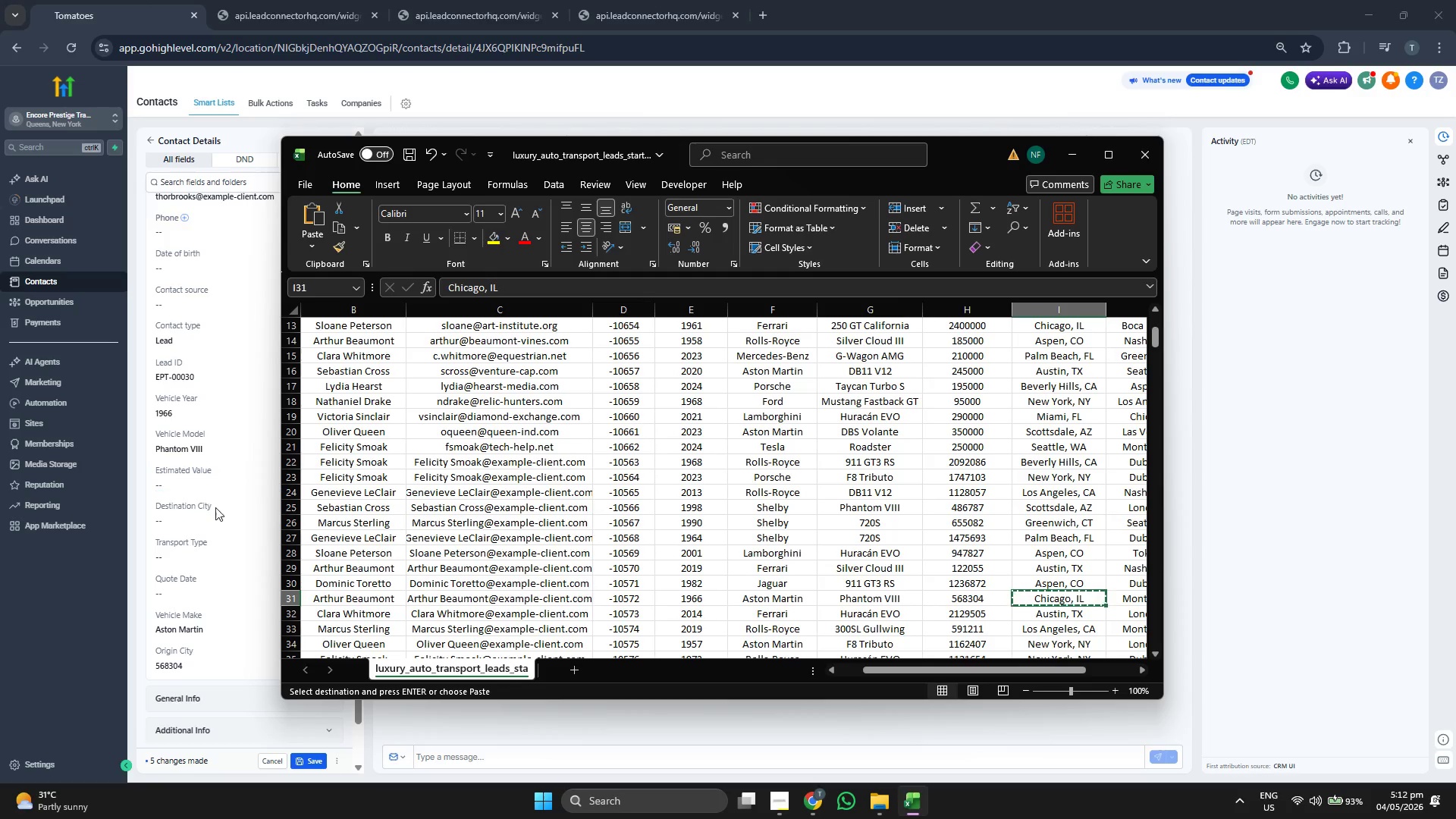 
left_click([215, 522])
 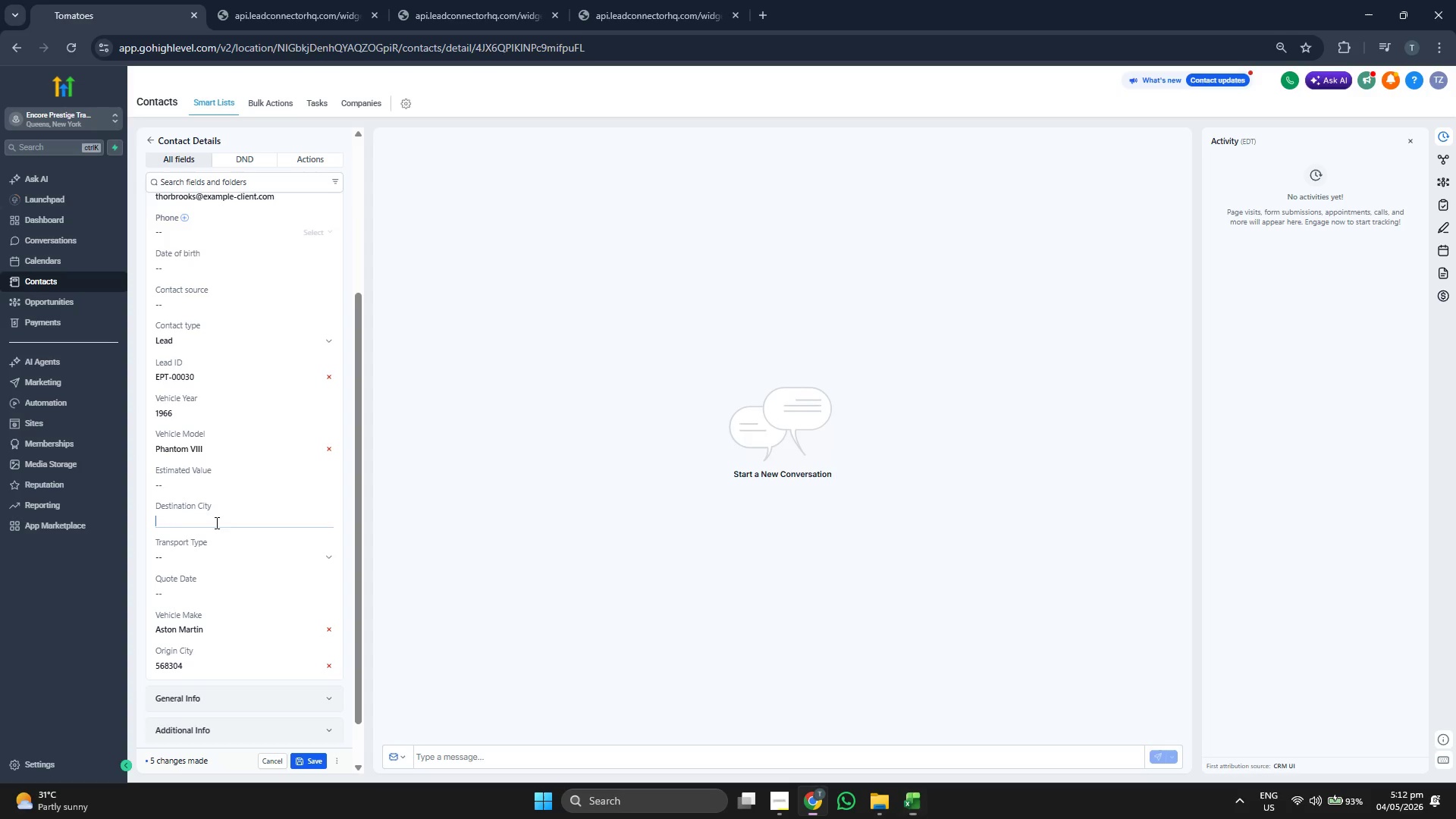 
key(Control+ControlLeft)
 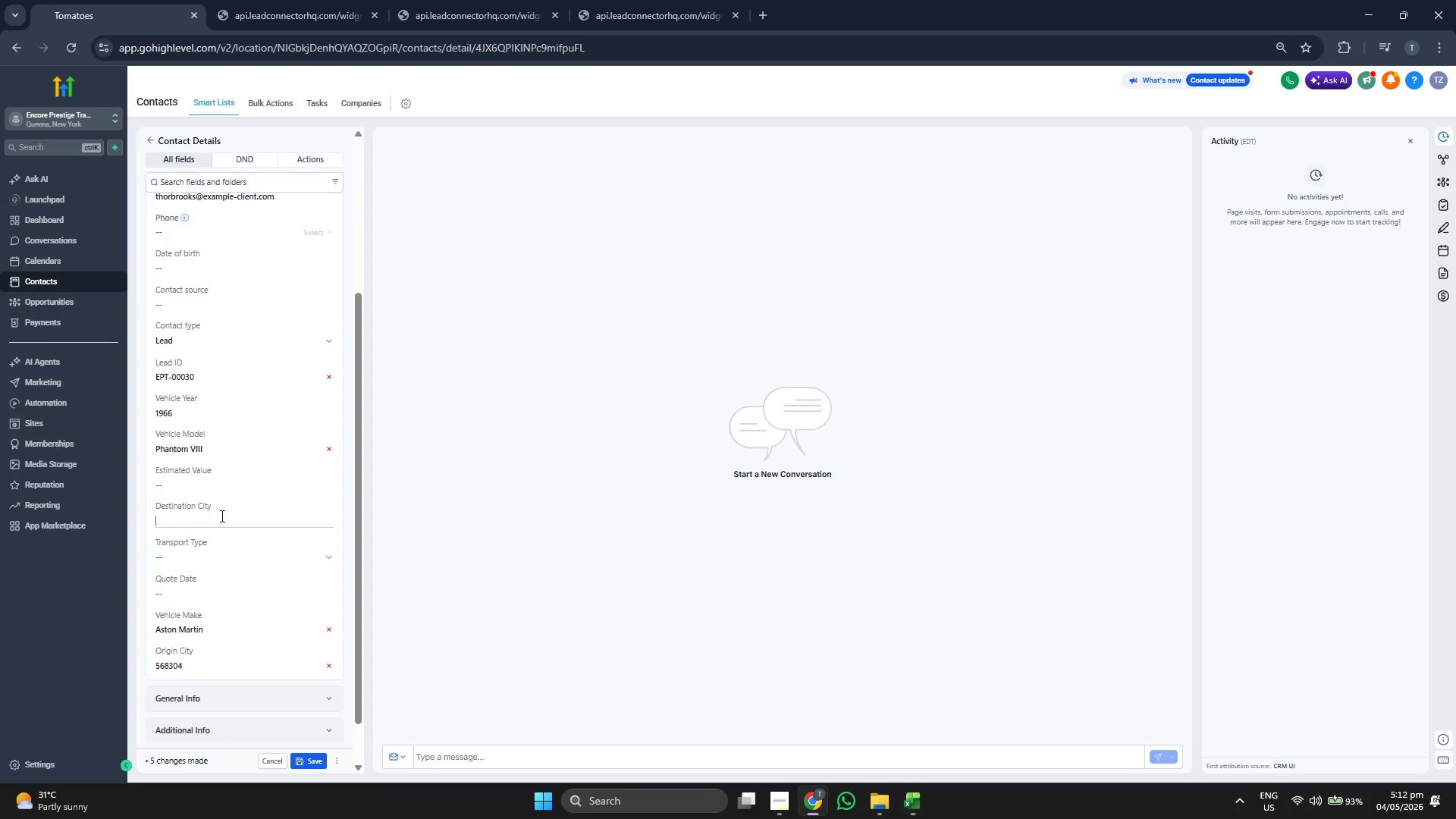 
key(Control+V)
 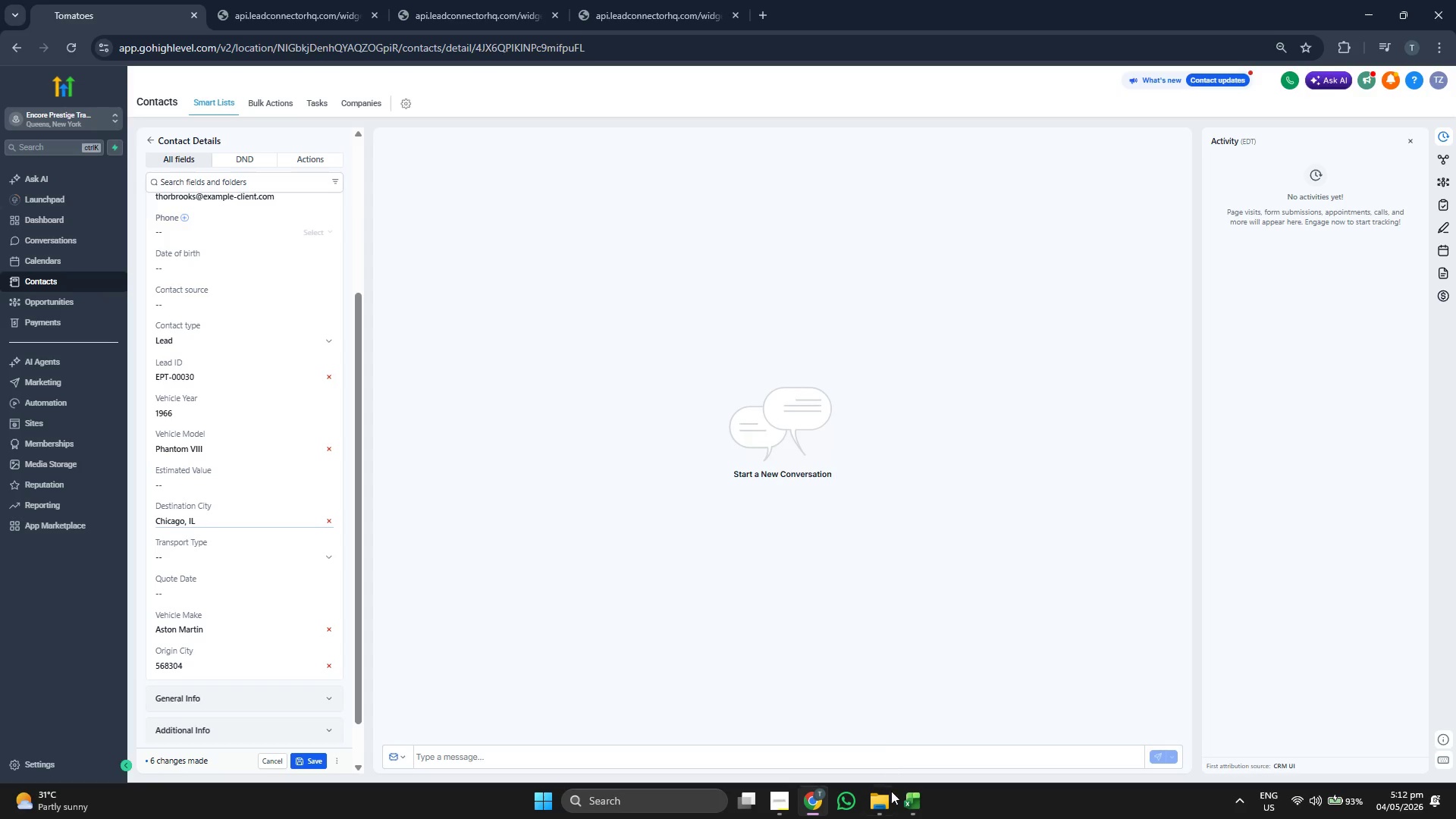 
left_click([902, 803])
 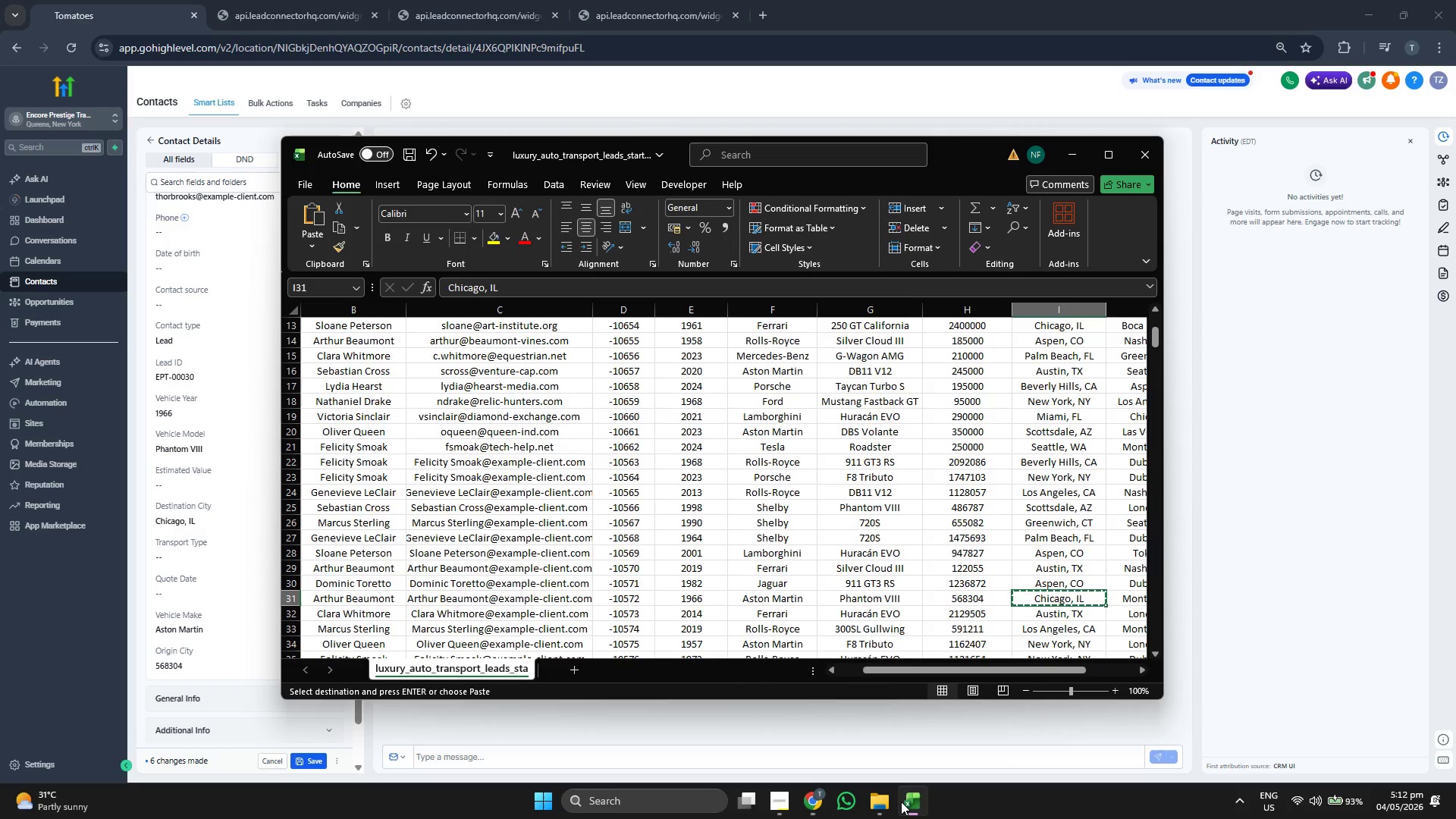 
key(ArrowRight)
 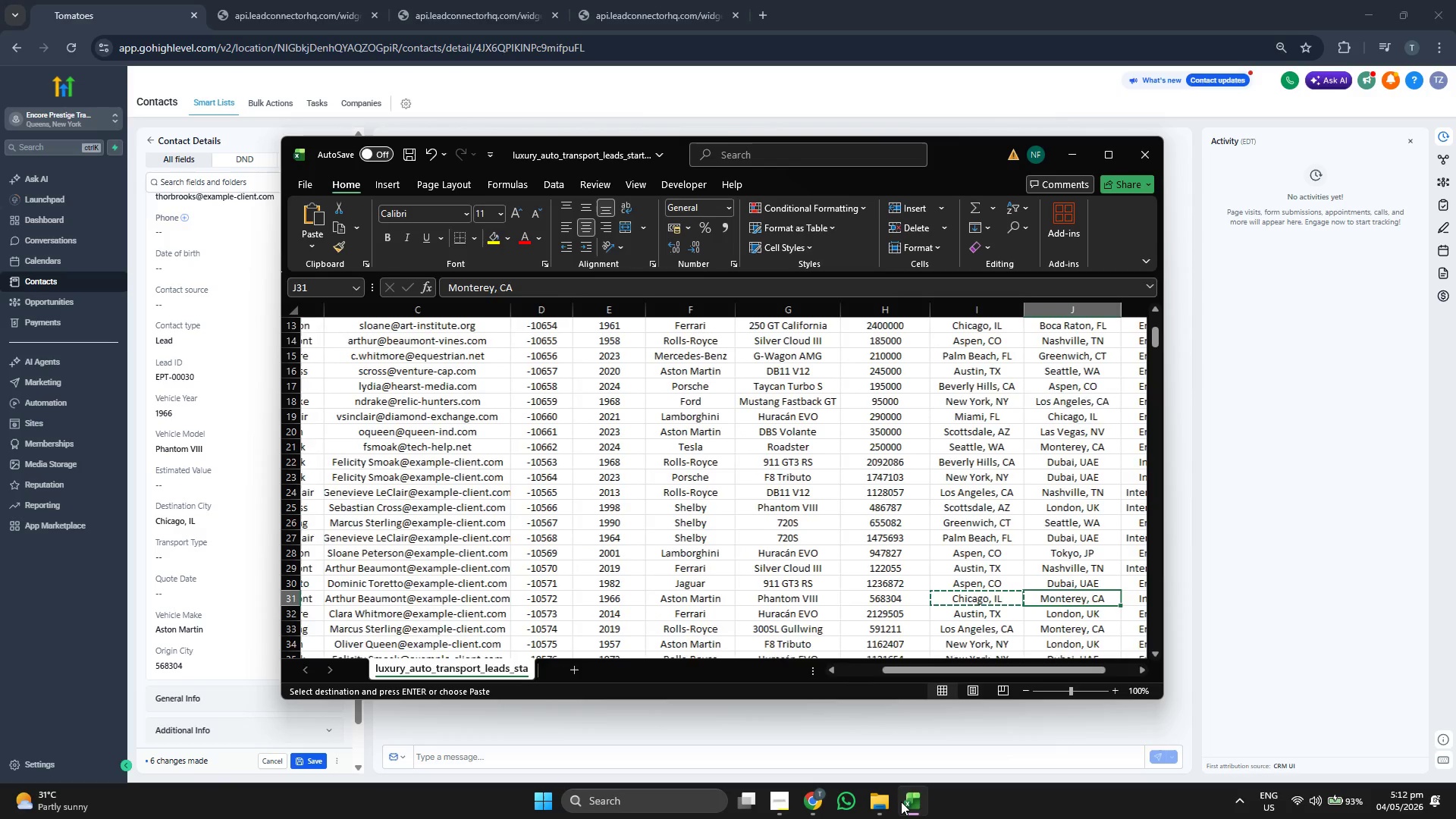 
key(Control+ControlLeft)
 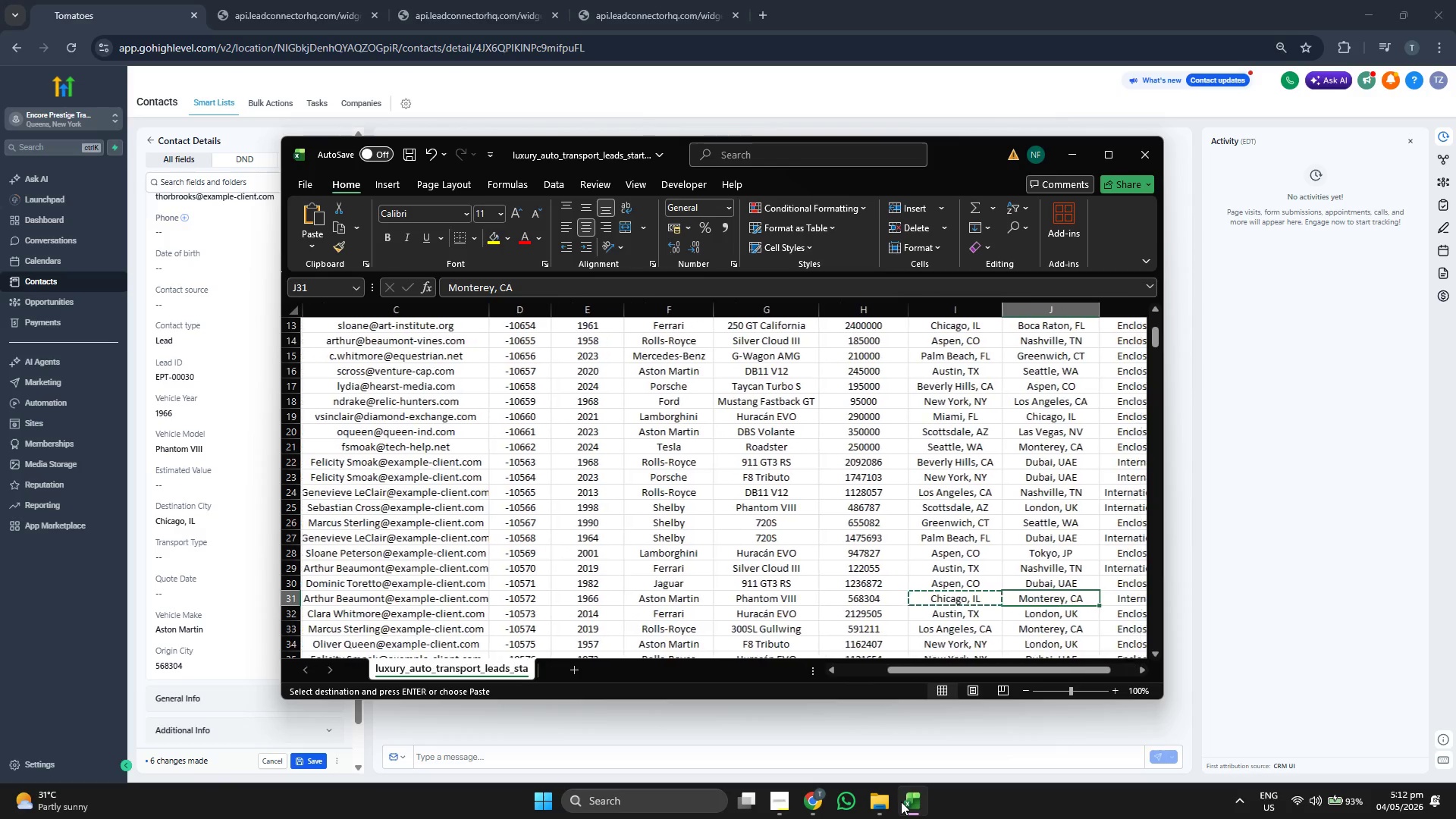 
key(Control+C)
 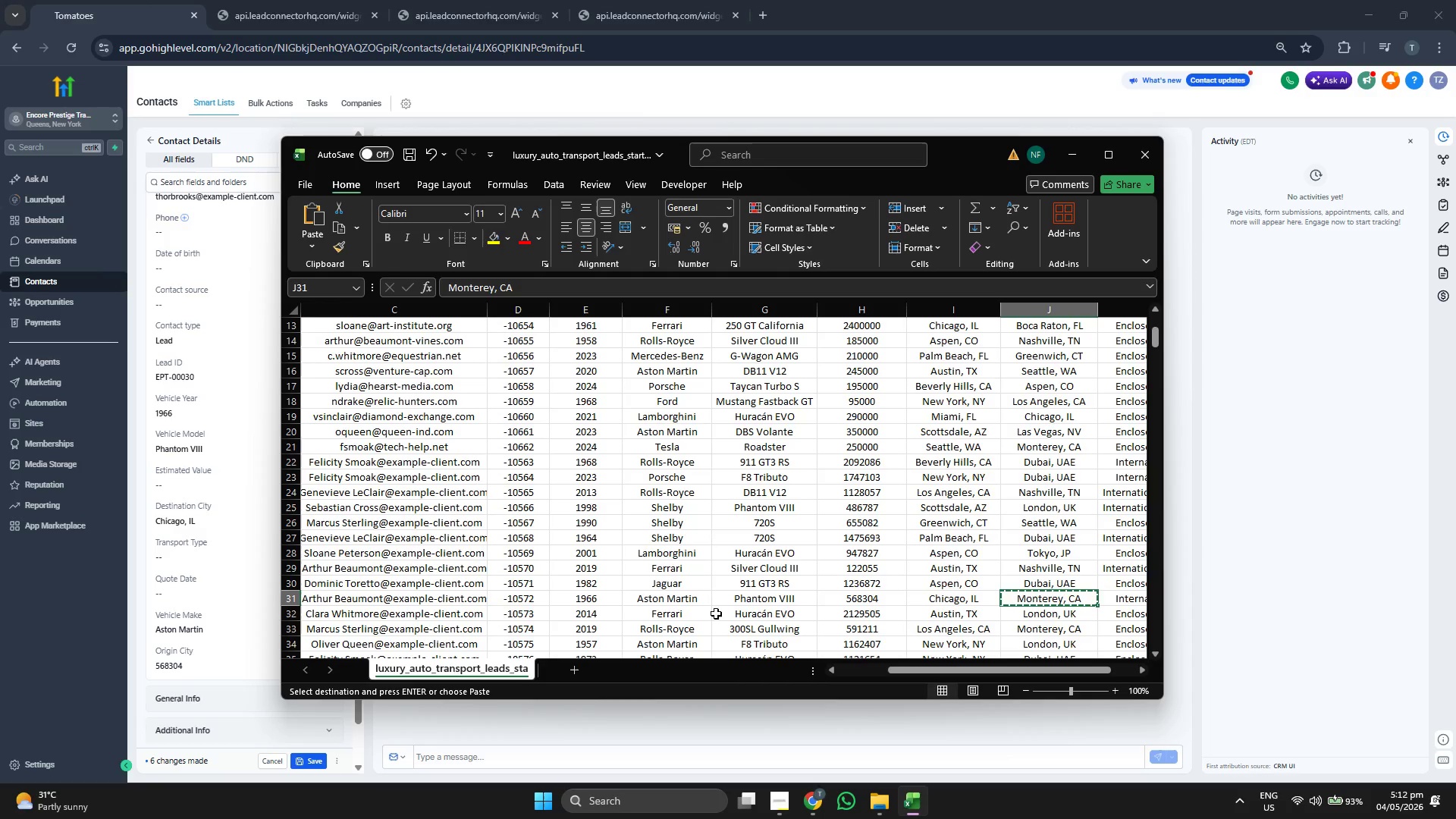 
key(Control+ControlLeft)
 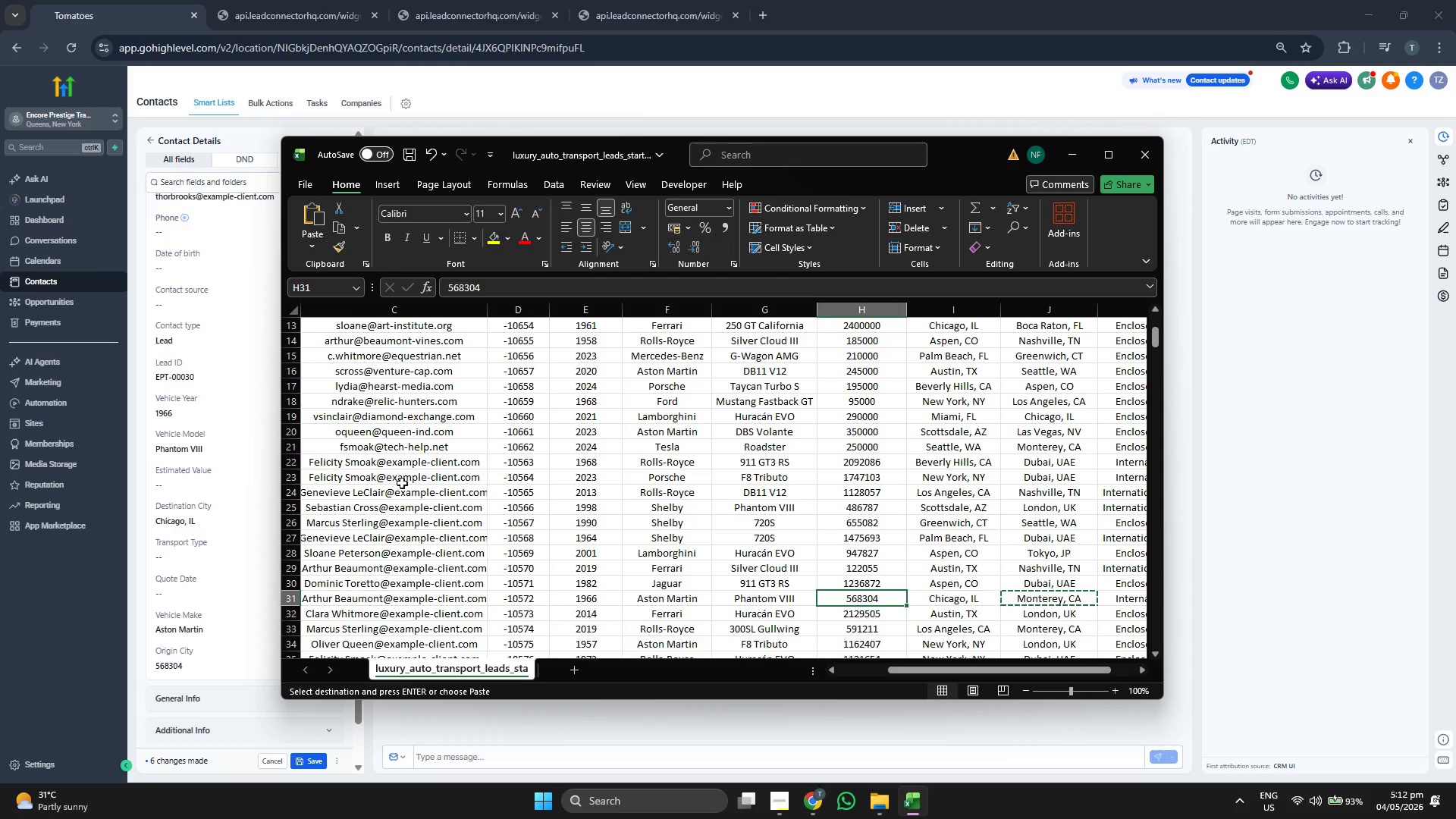 
key(Control+C)
 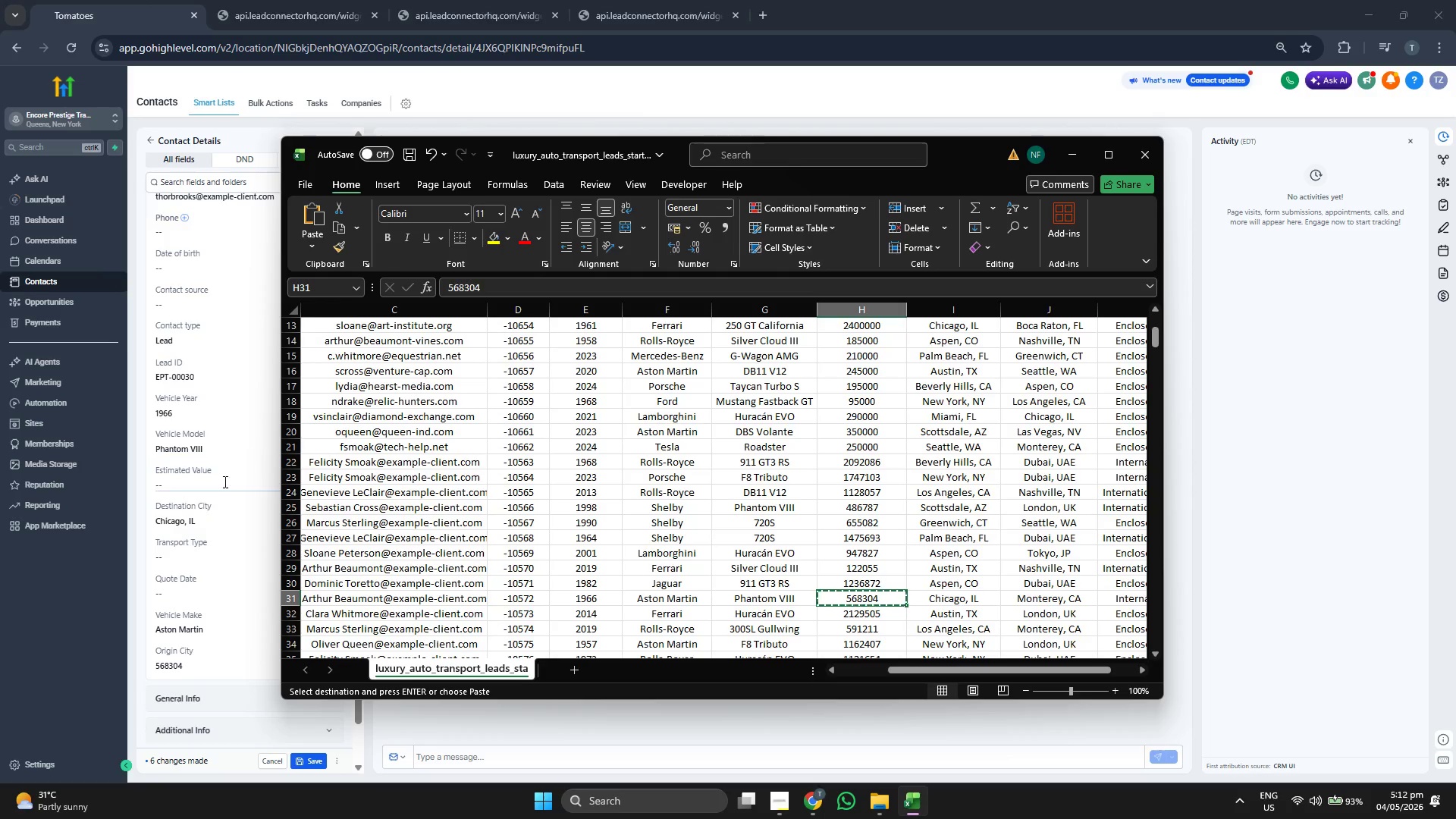 
left_click([221, 488])
 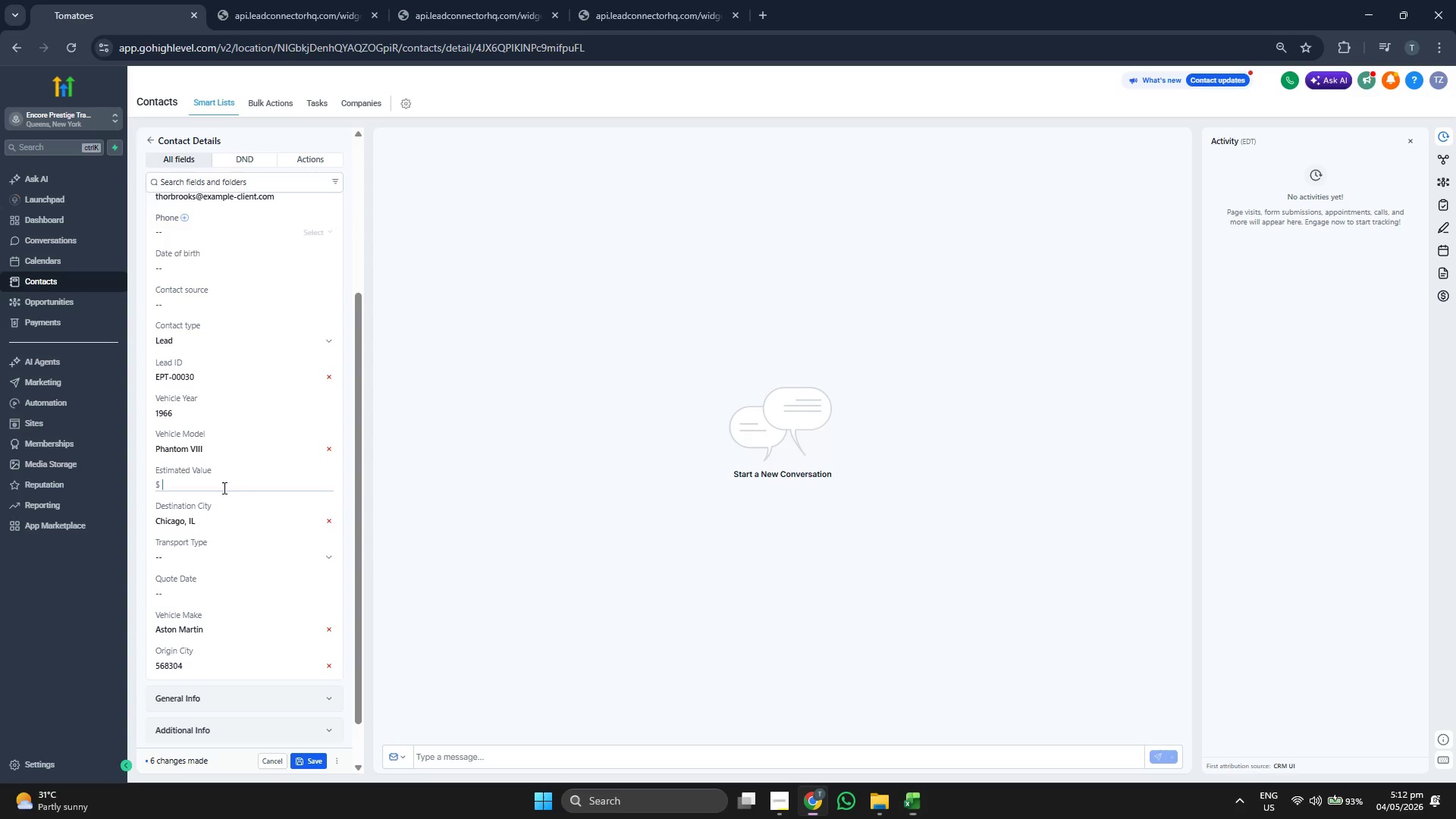 
key(Control+ControlLeft)
 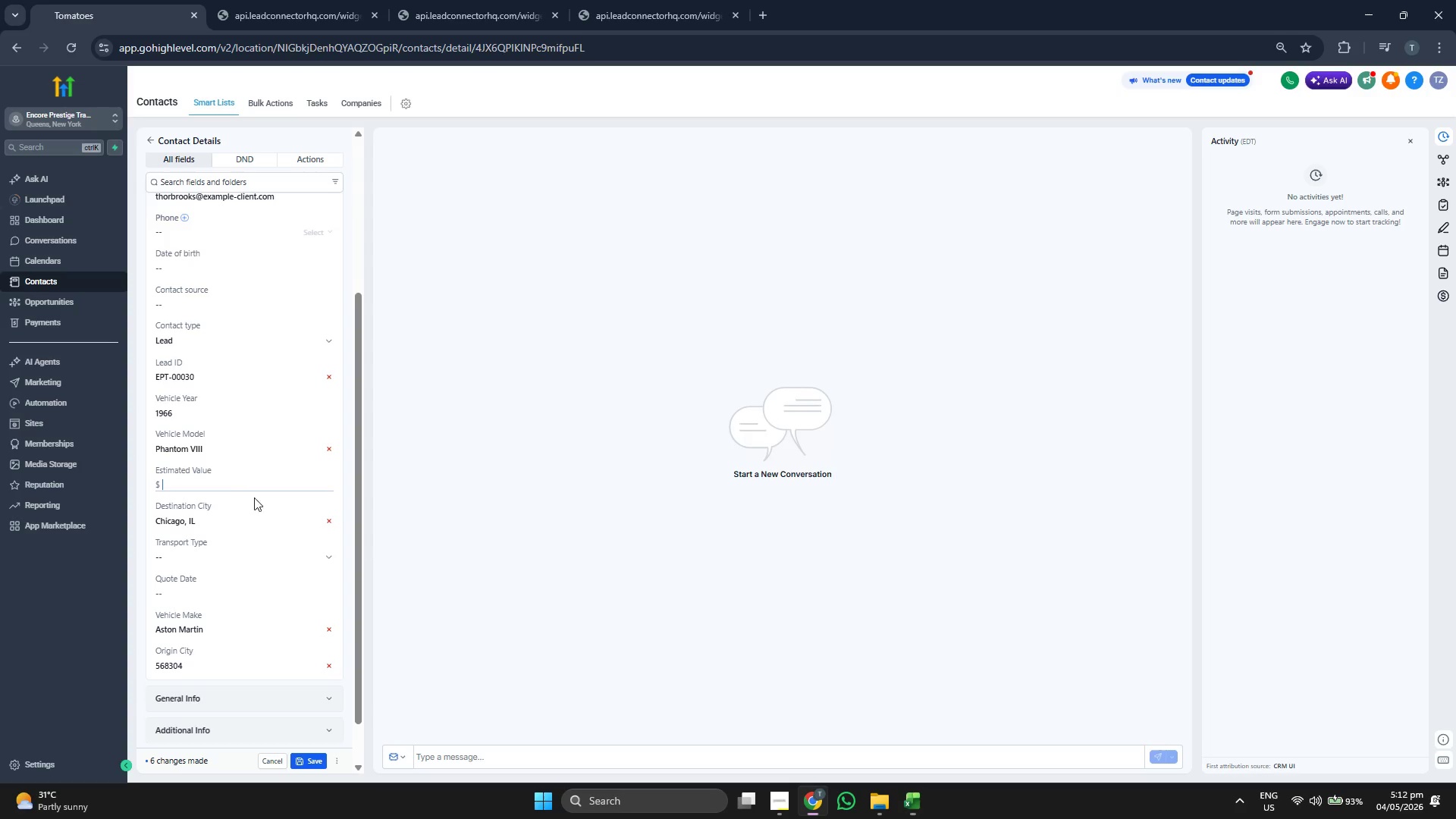 
key(Control+V)
 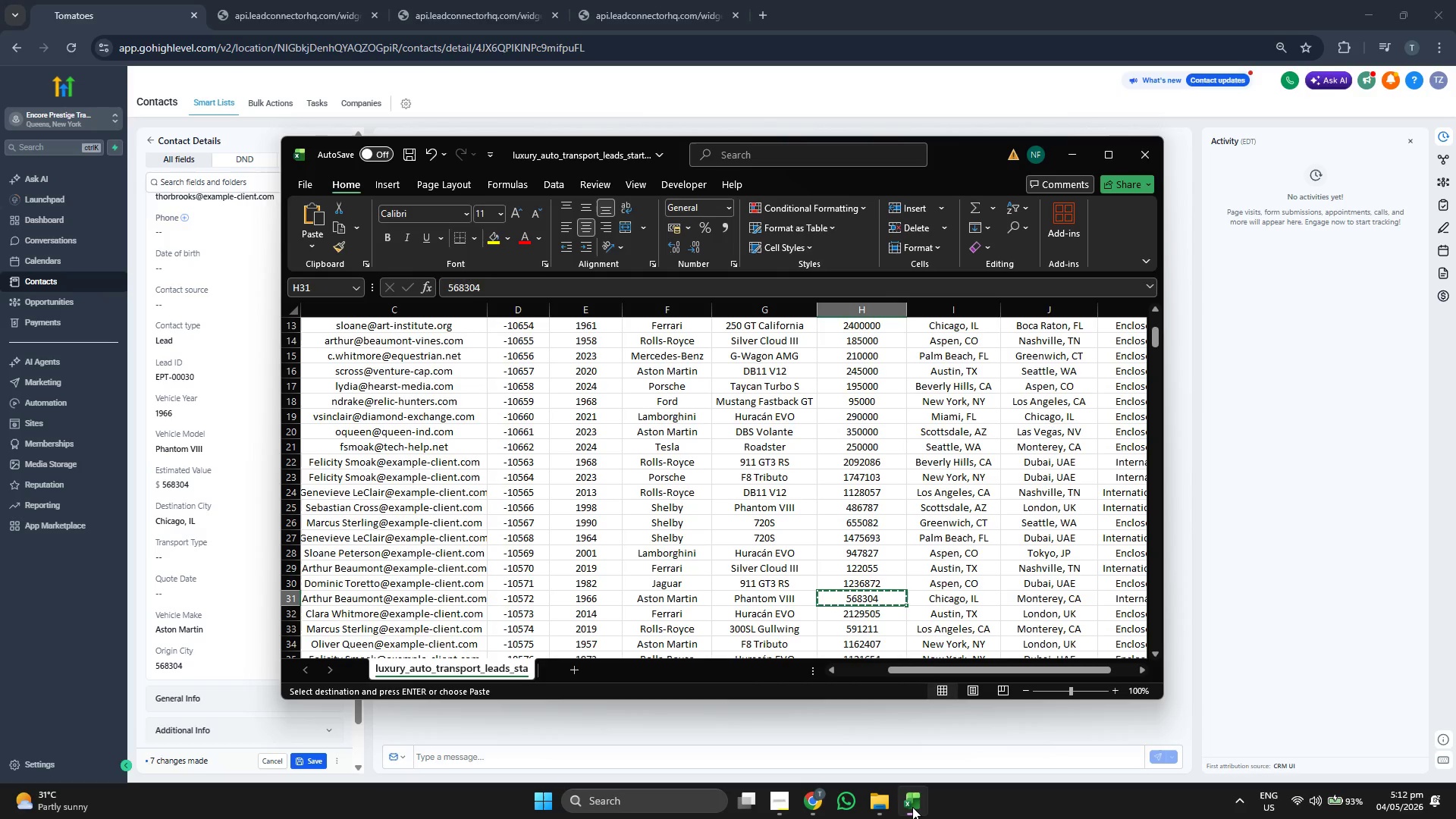 
key(ArrowRight)
 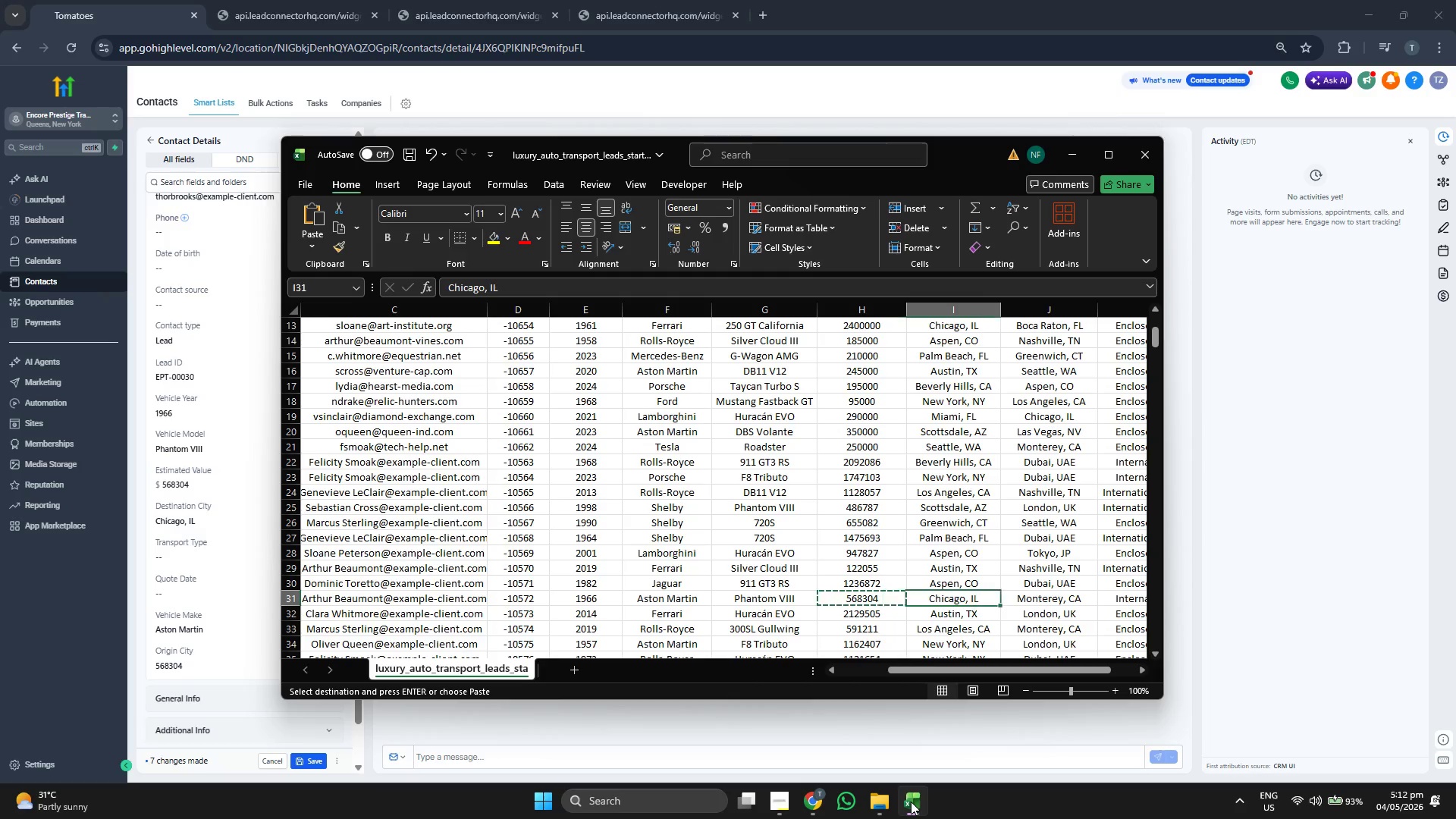 
key(ArrowRight)
 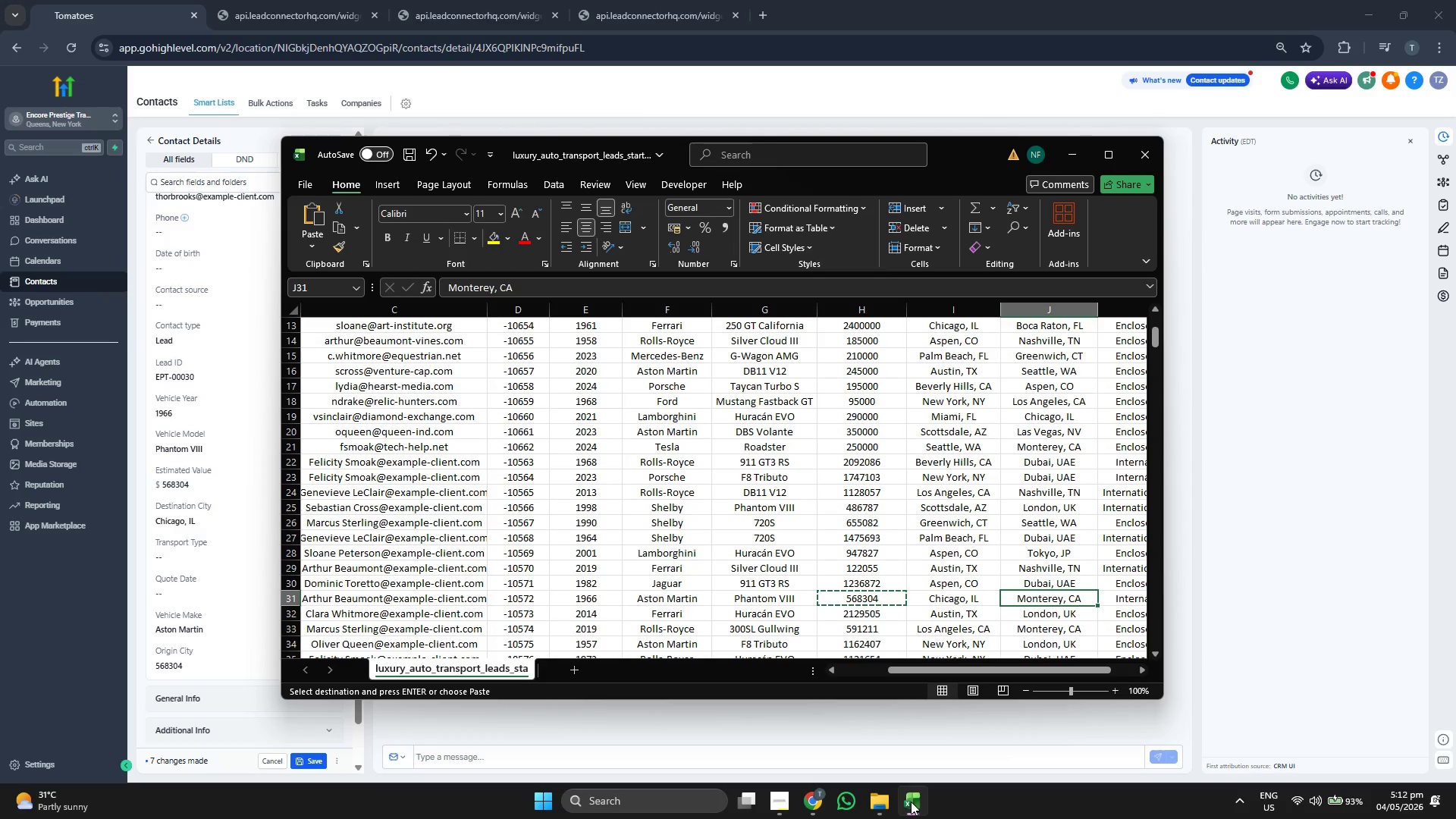 
key(Control+C)
 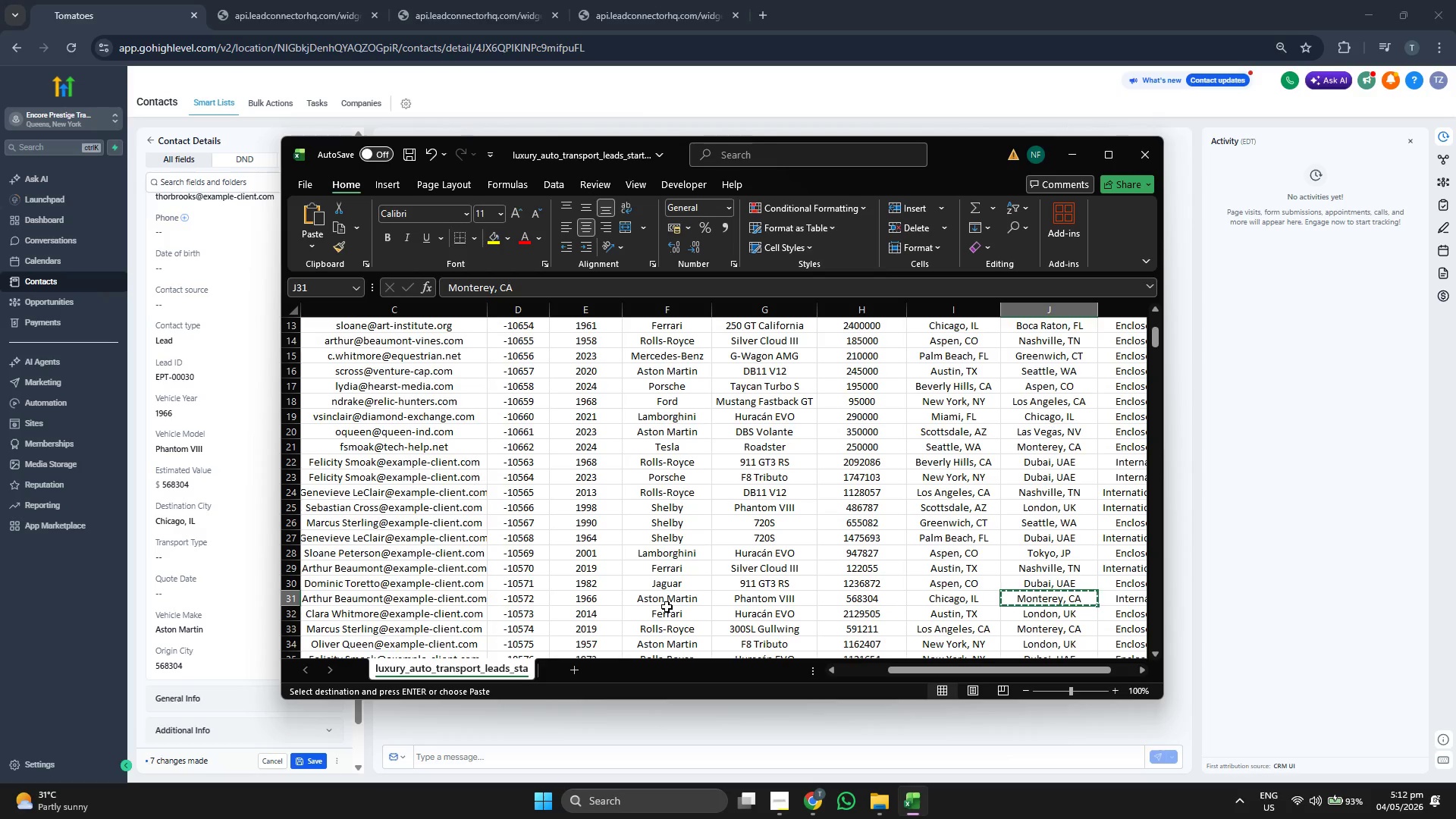 
key(ArrowLeft)
 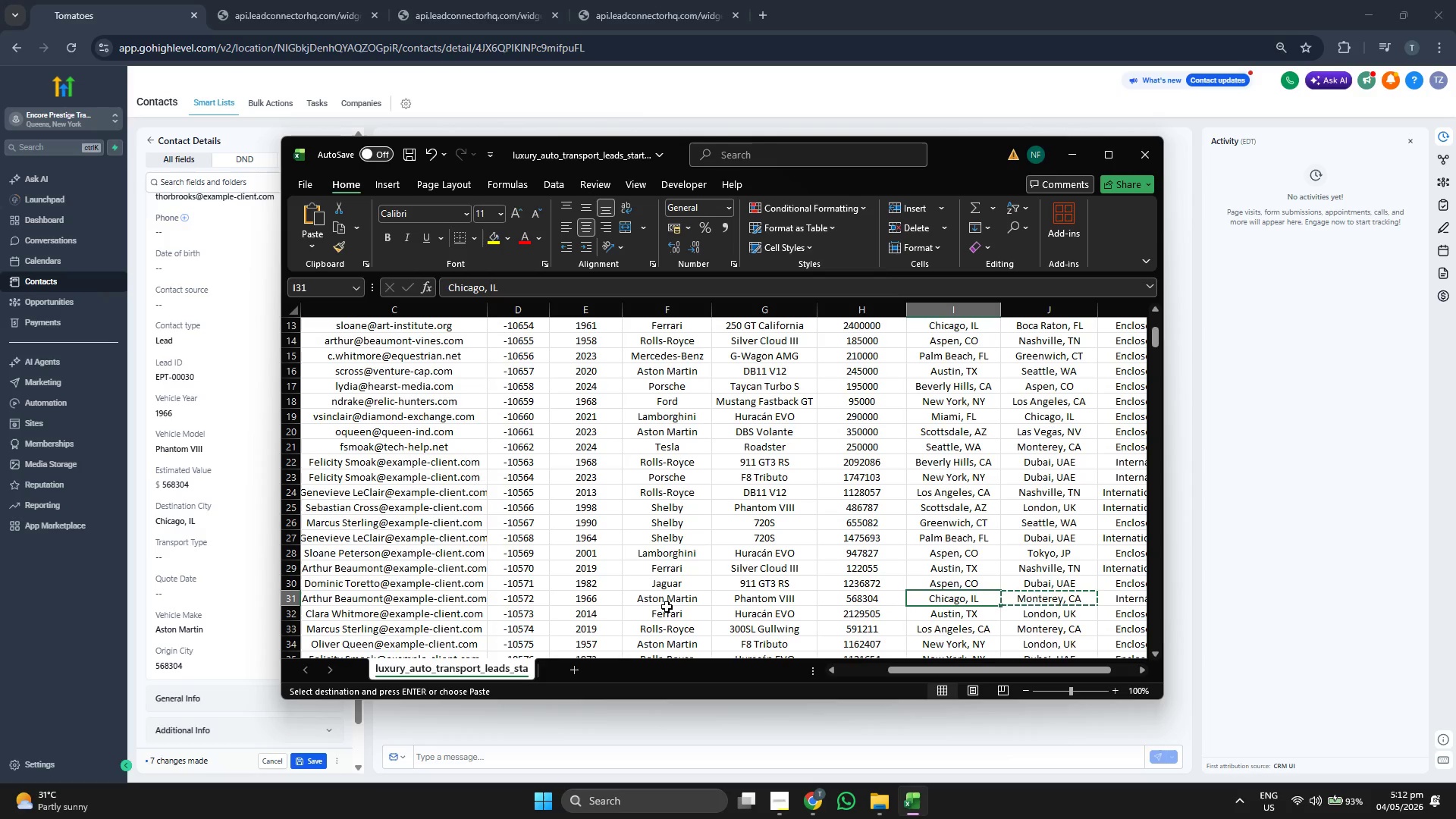 
key(Control+ControlLeft)
 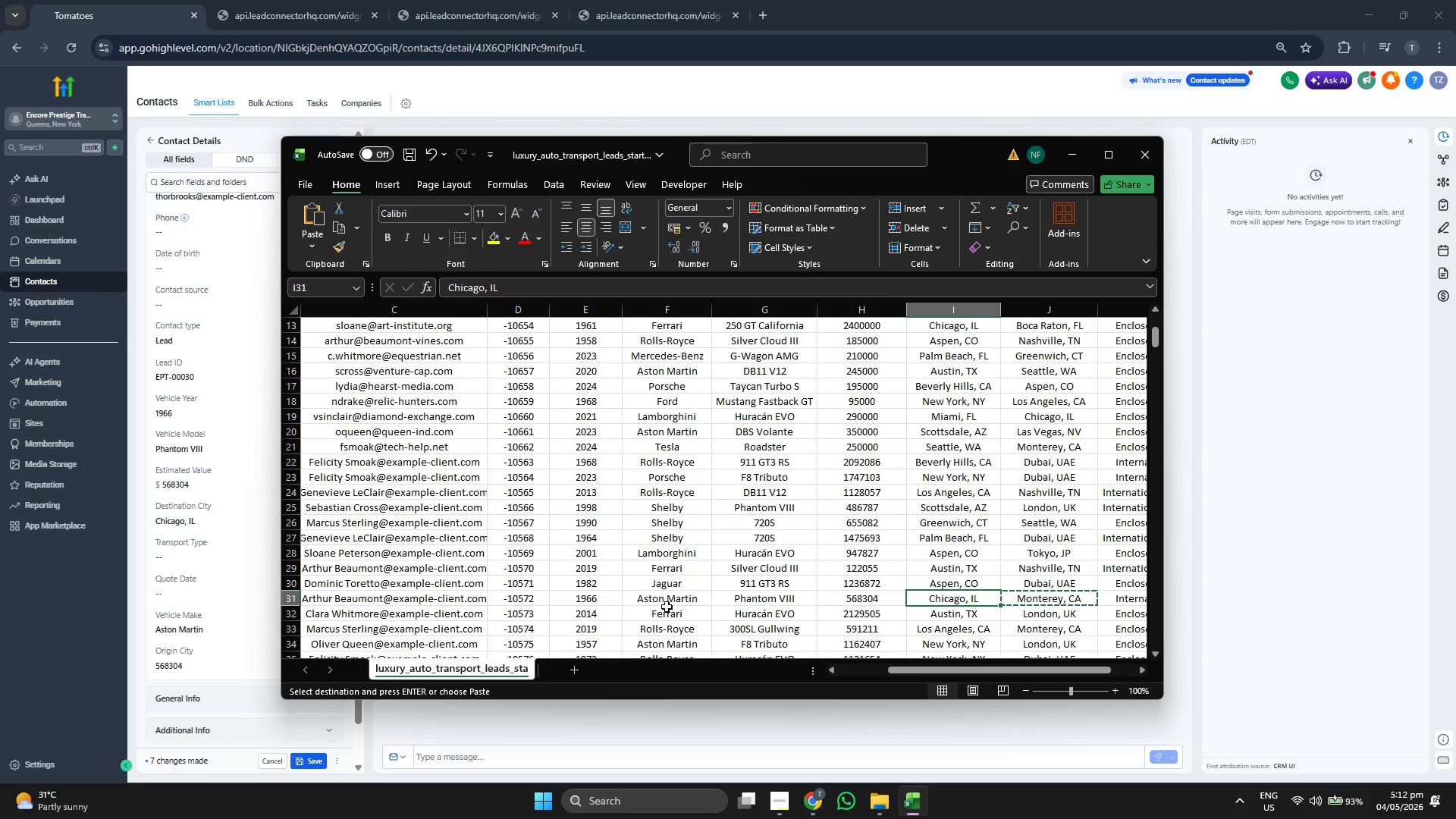 
key(Control+C)
 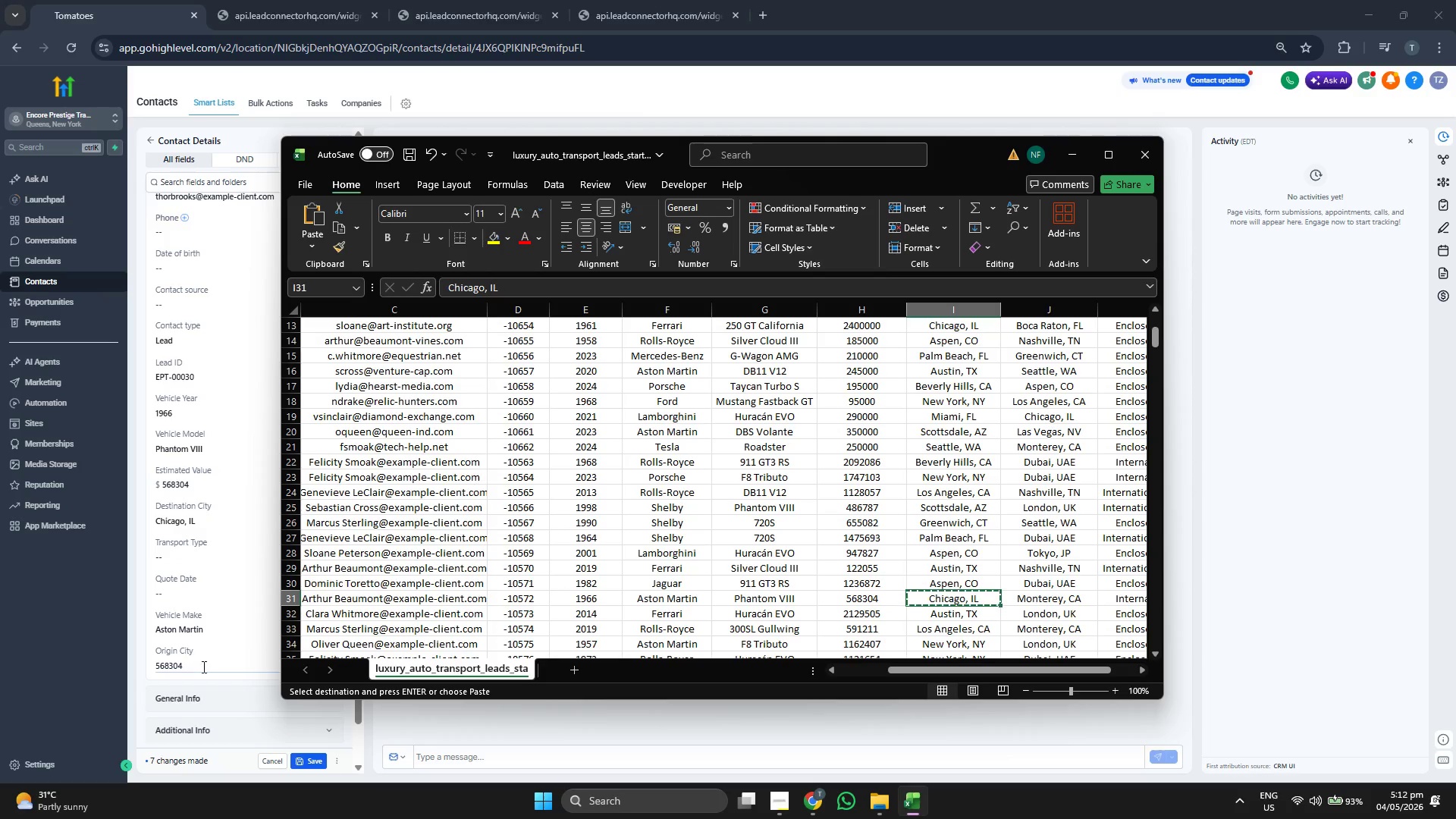 
double_click([215, 664])
 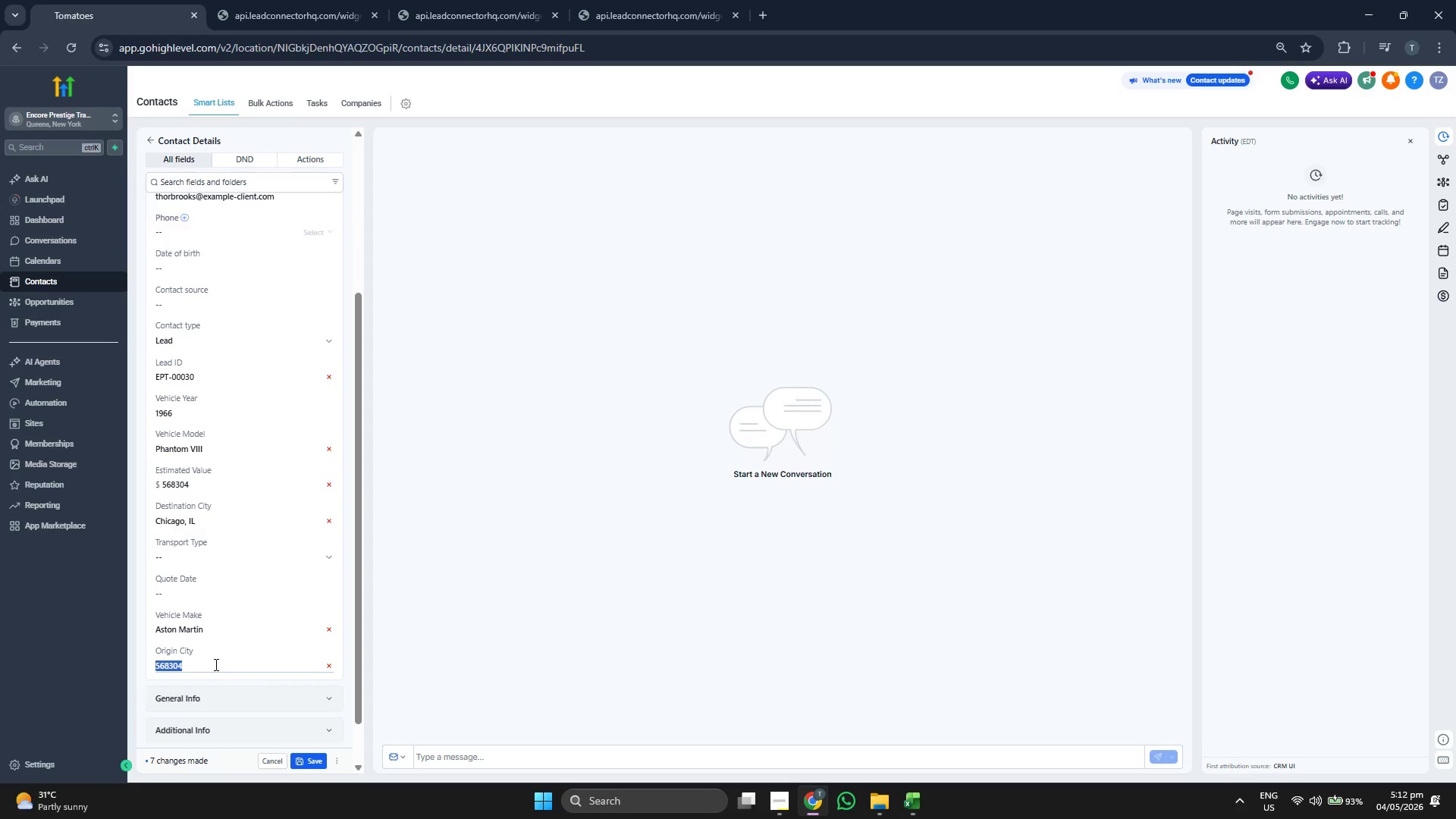 
triple_click([215, 664])
 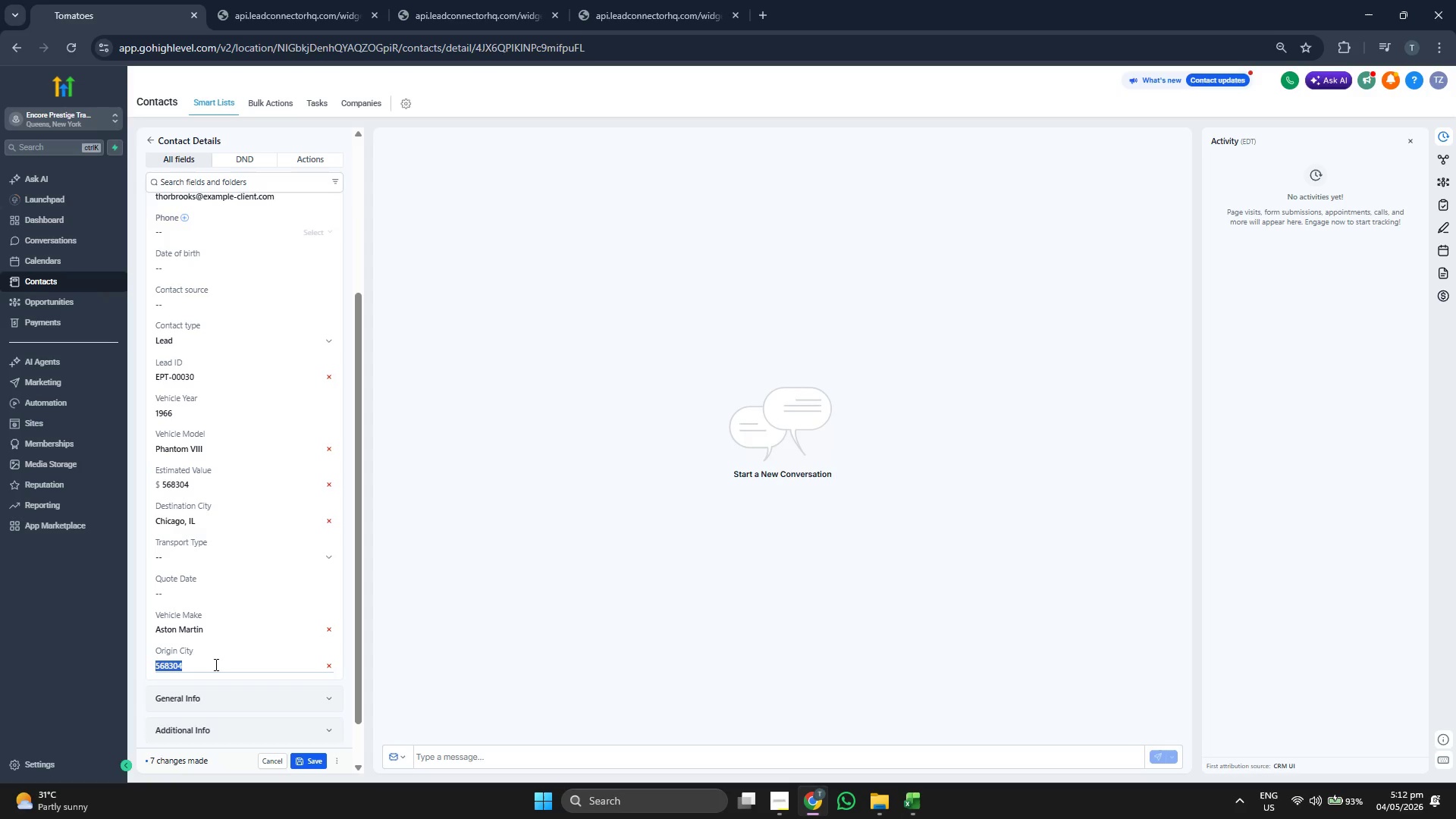 
key(Control+ControlLeft)
 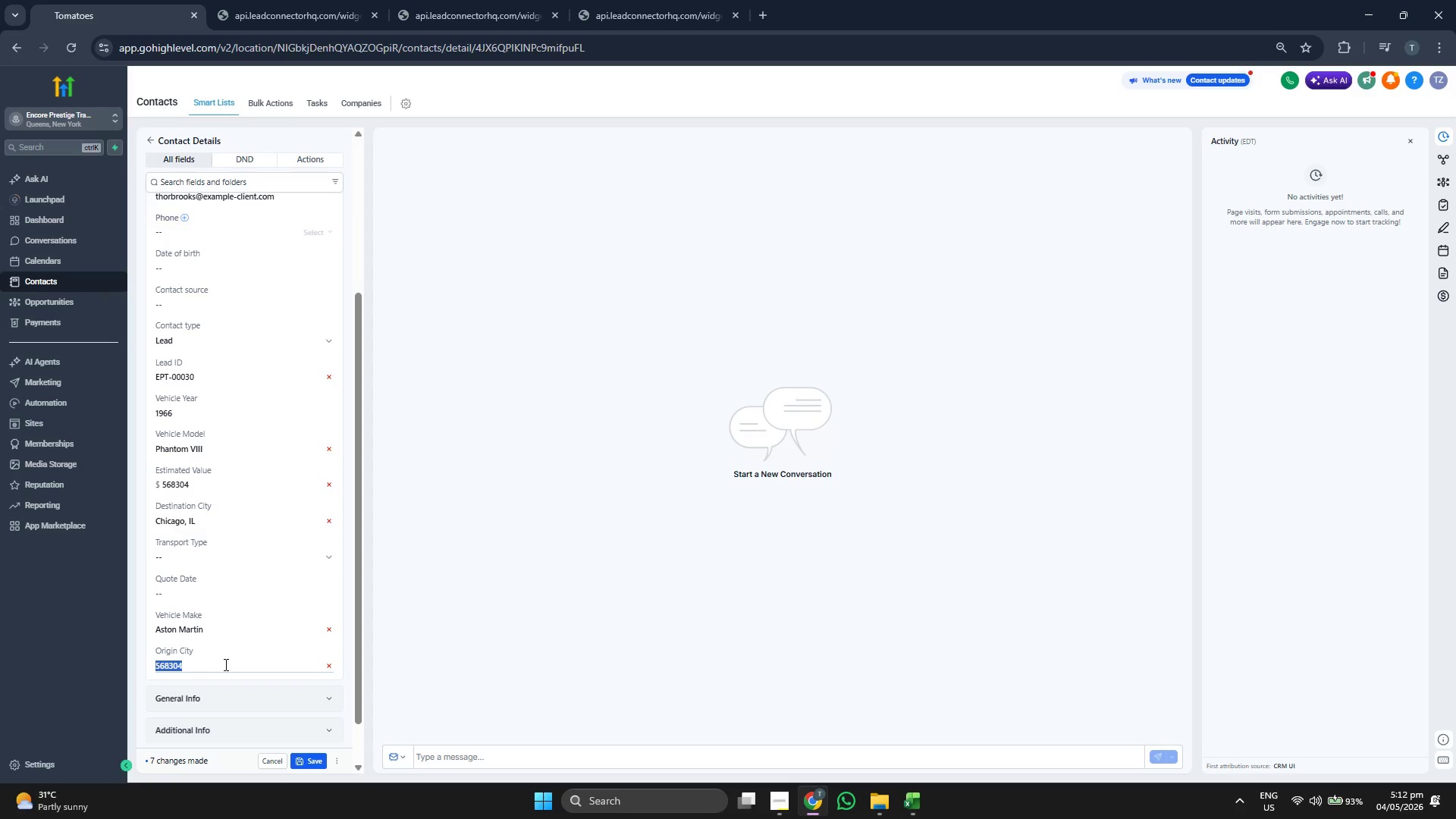 
key(Control+V)
 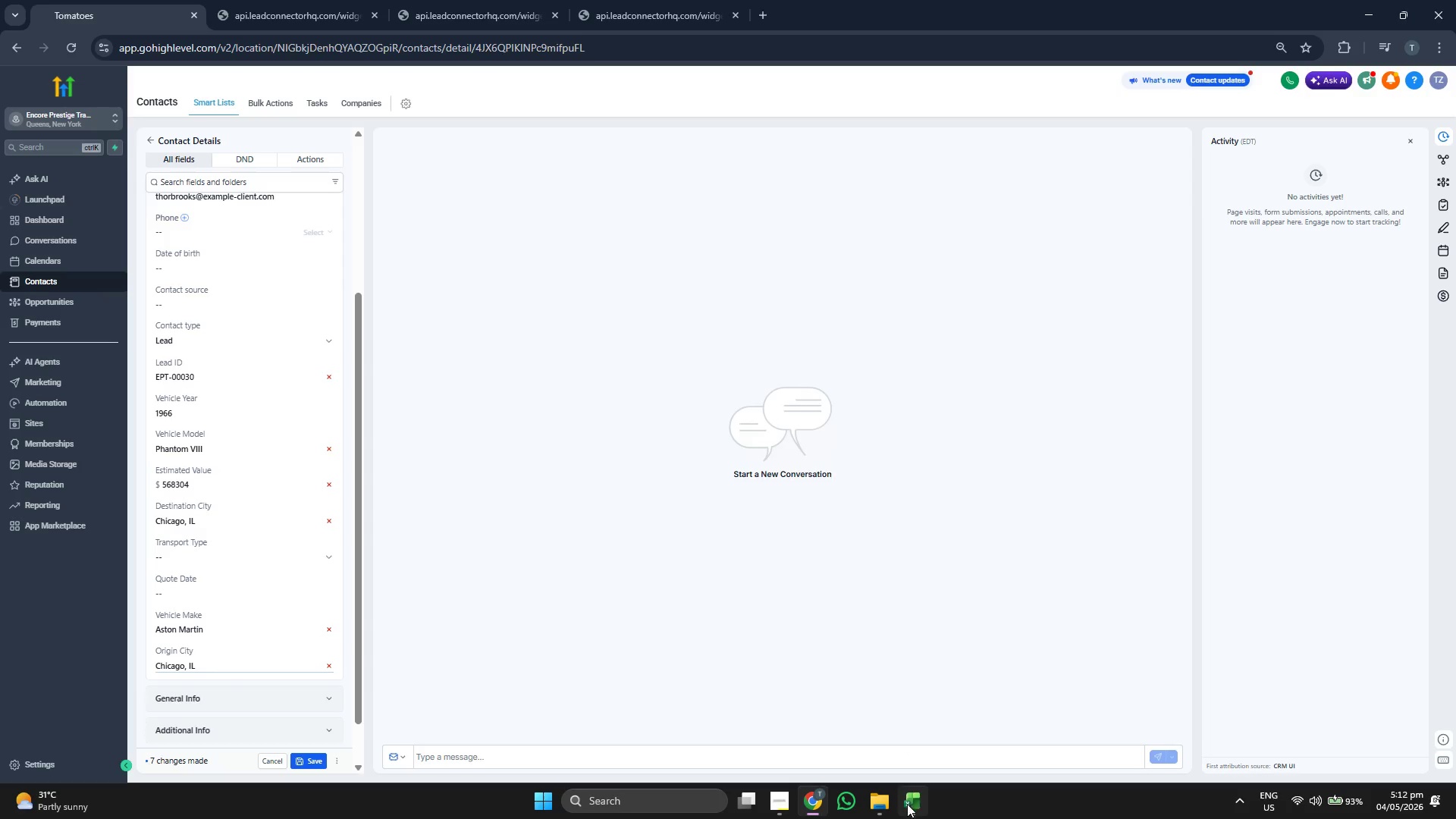 
key(ArrowRight)
 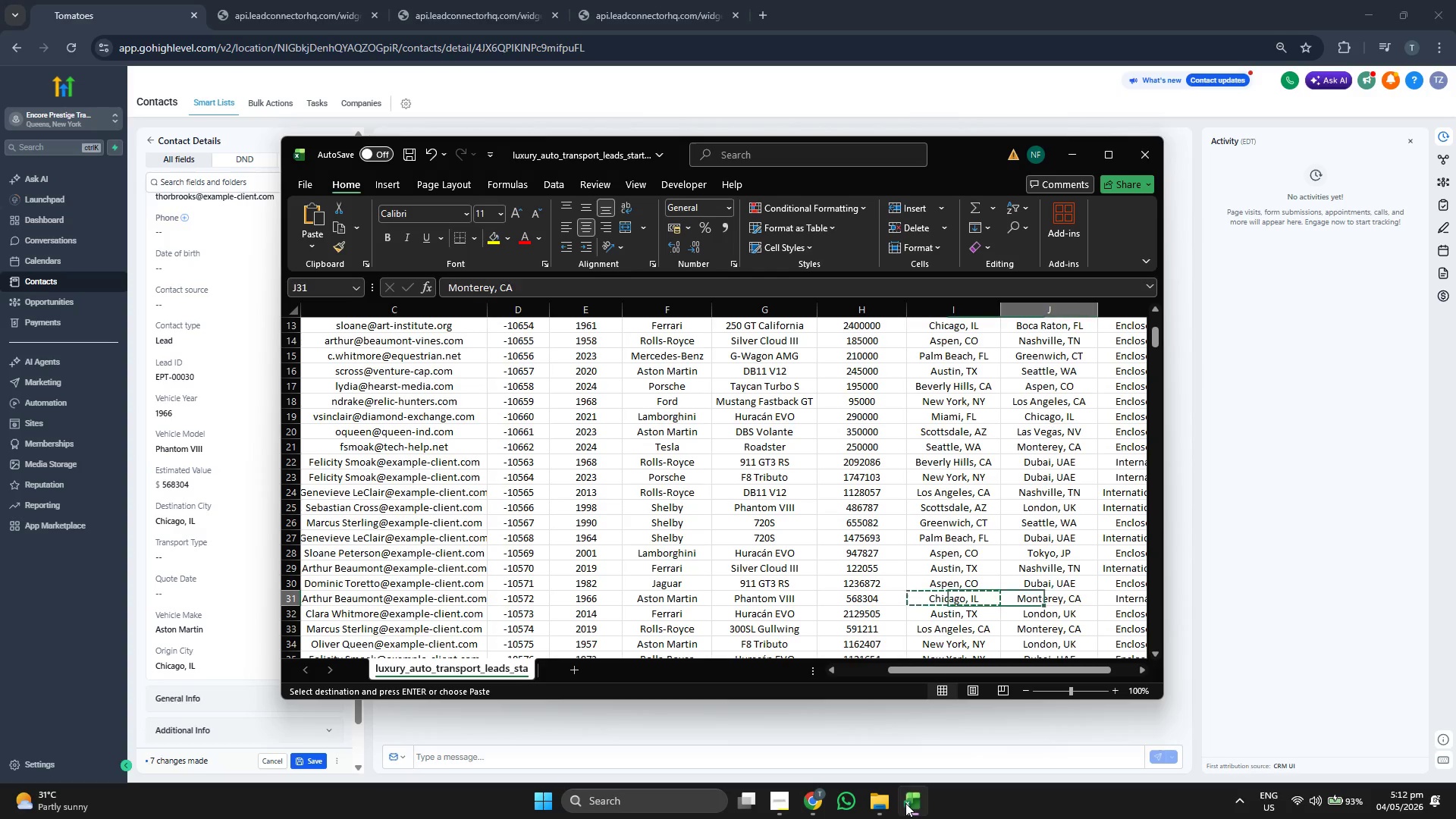 
key(Control+ControlLeft)
 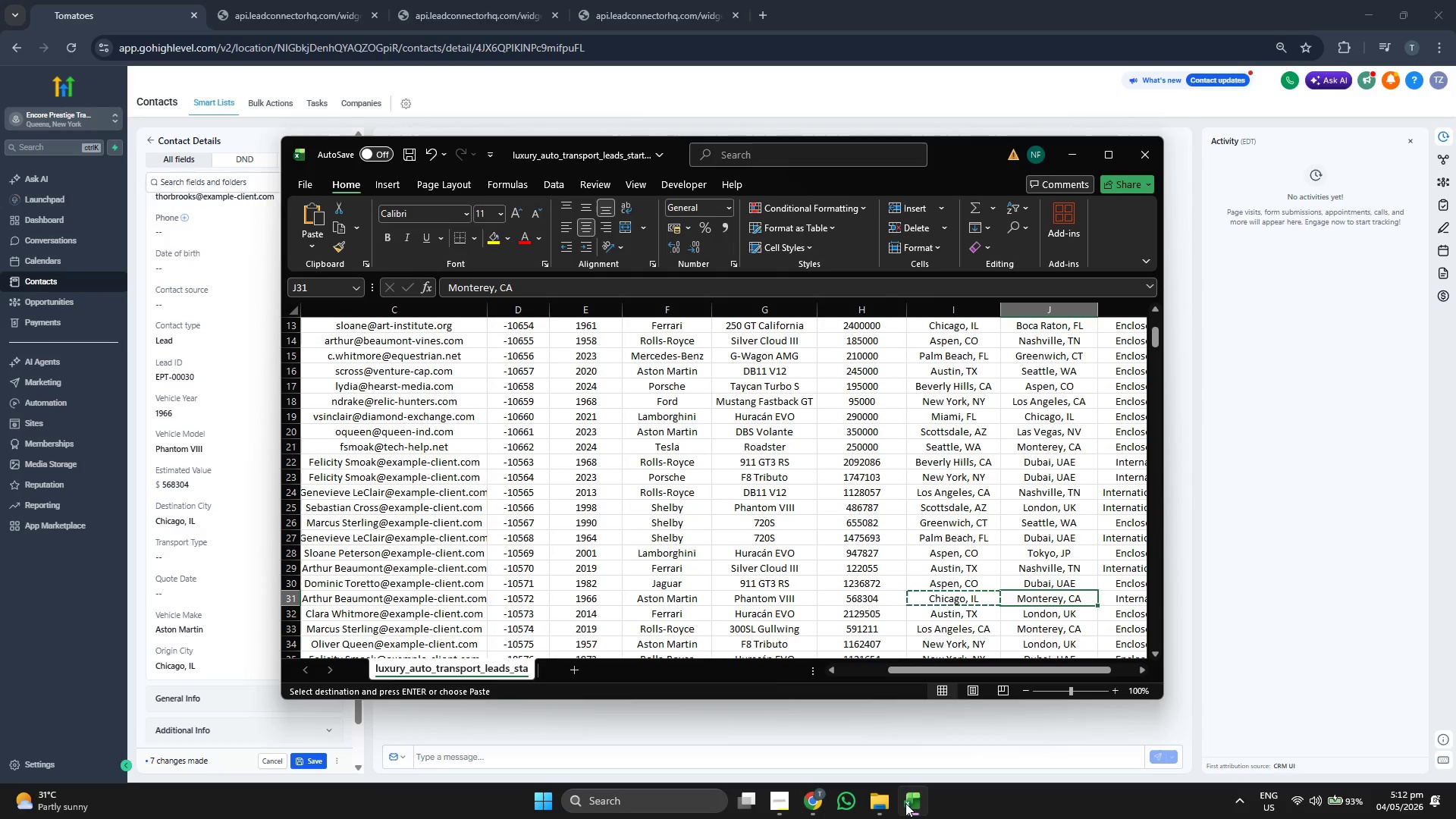 
key(Control+C)
 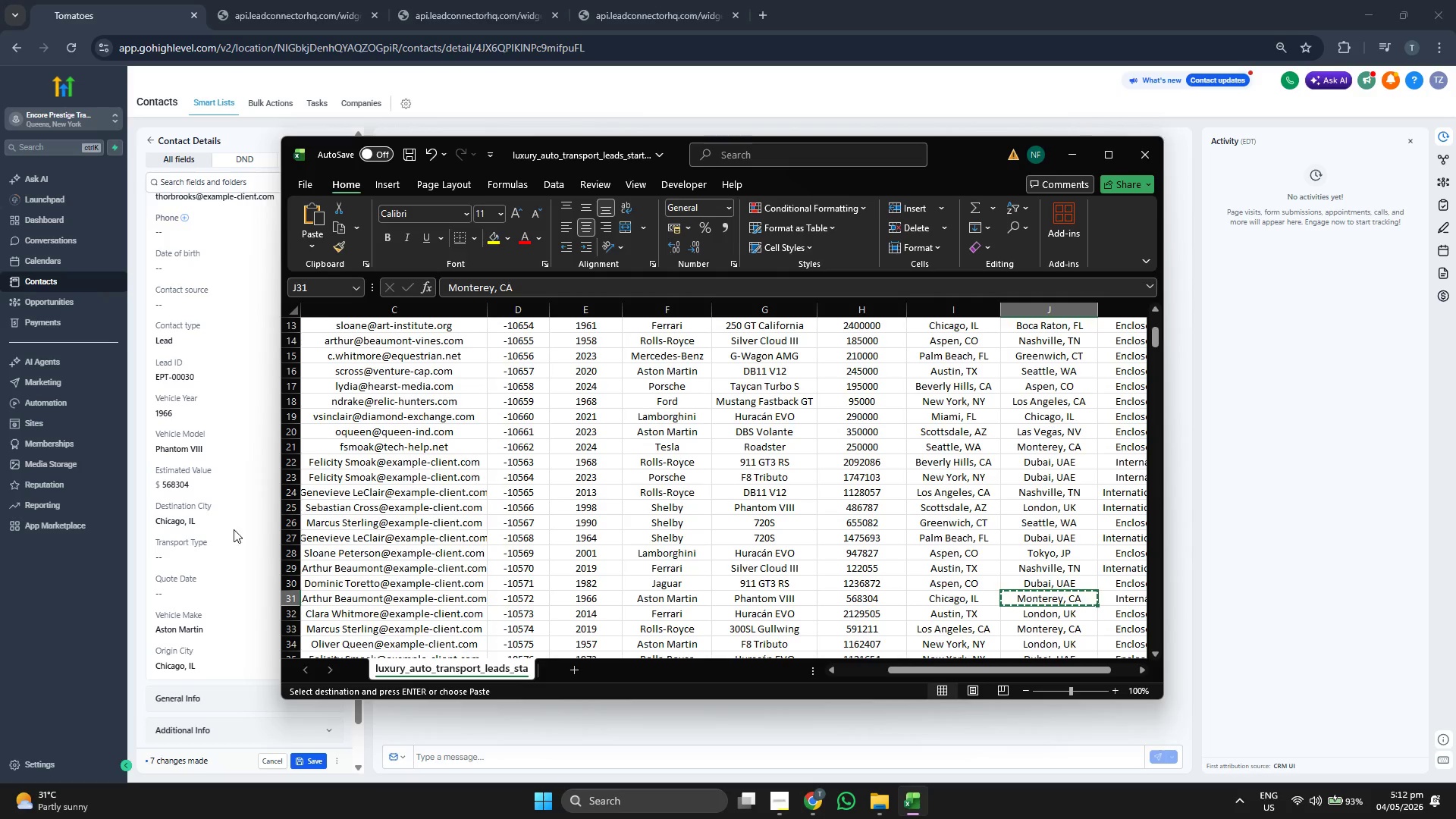 
double_click([222, 516])
 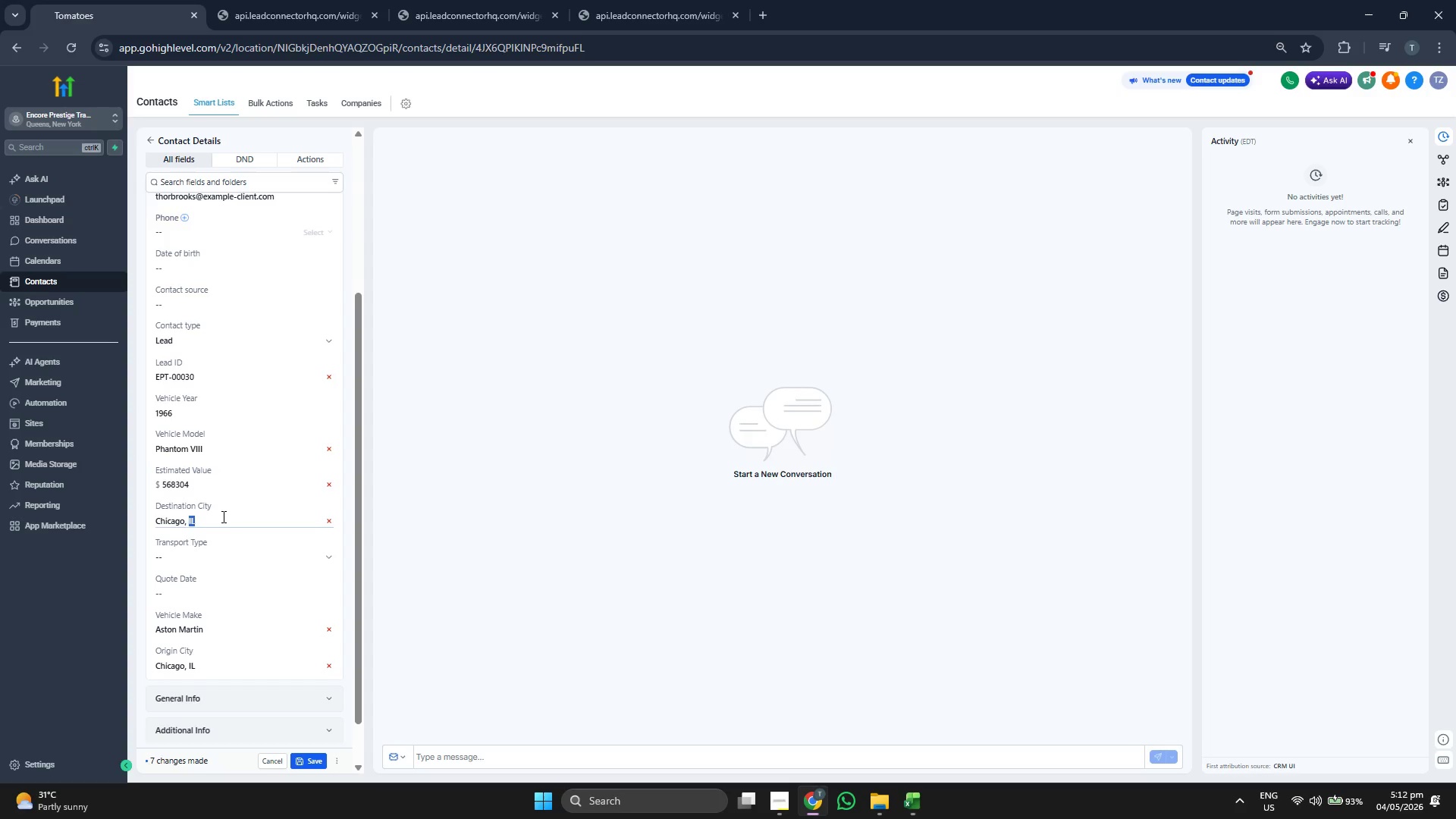 
triple_click([222, 516])
 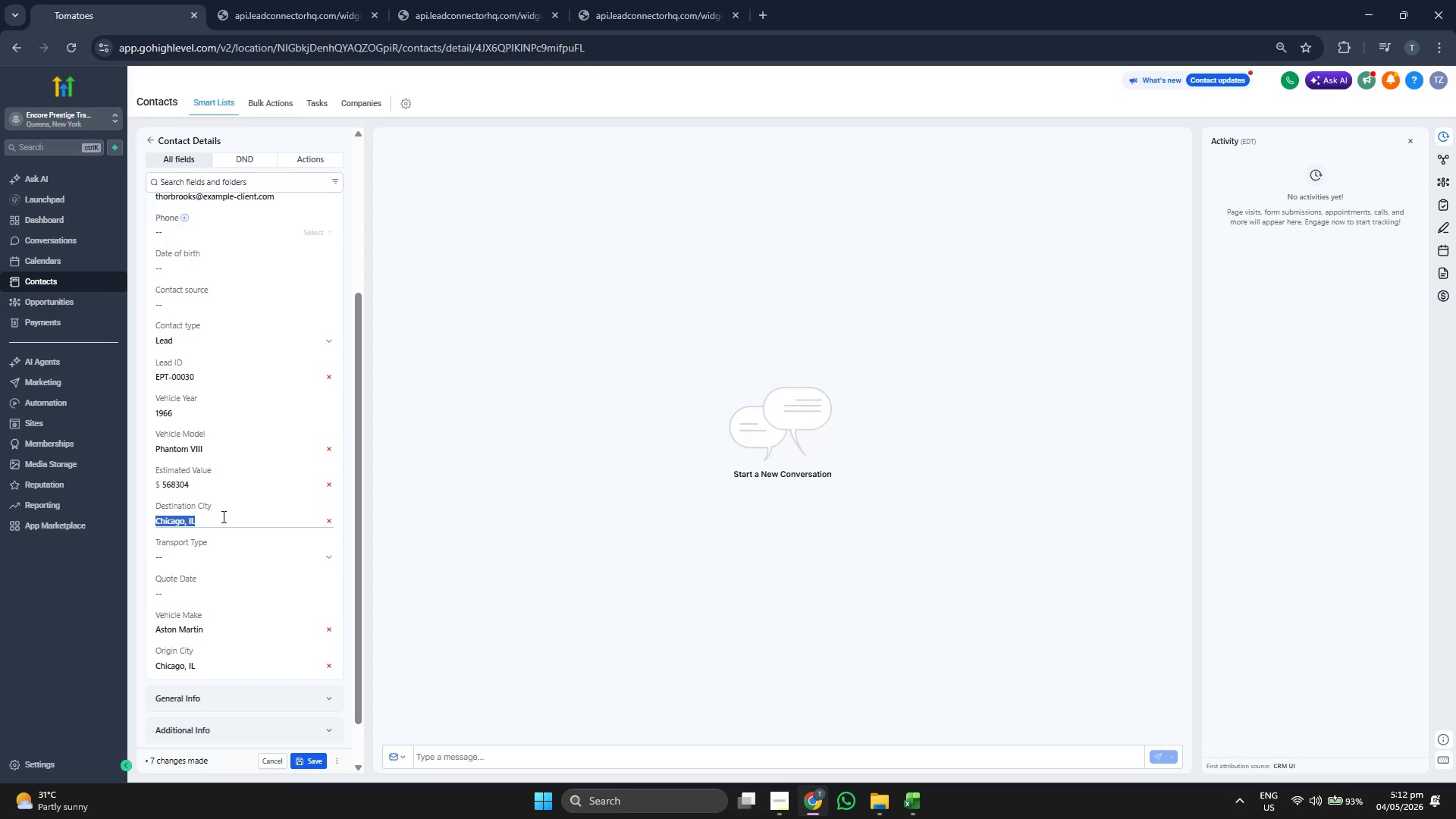 
key(Control+ControlLeft)
 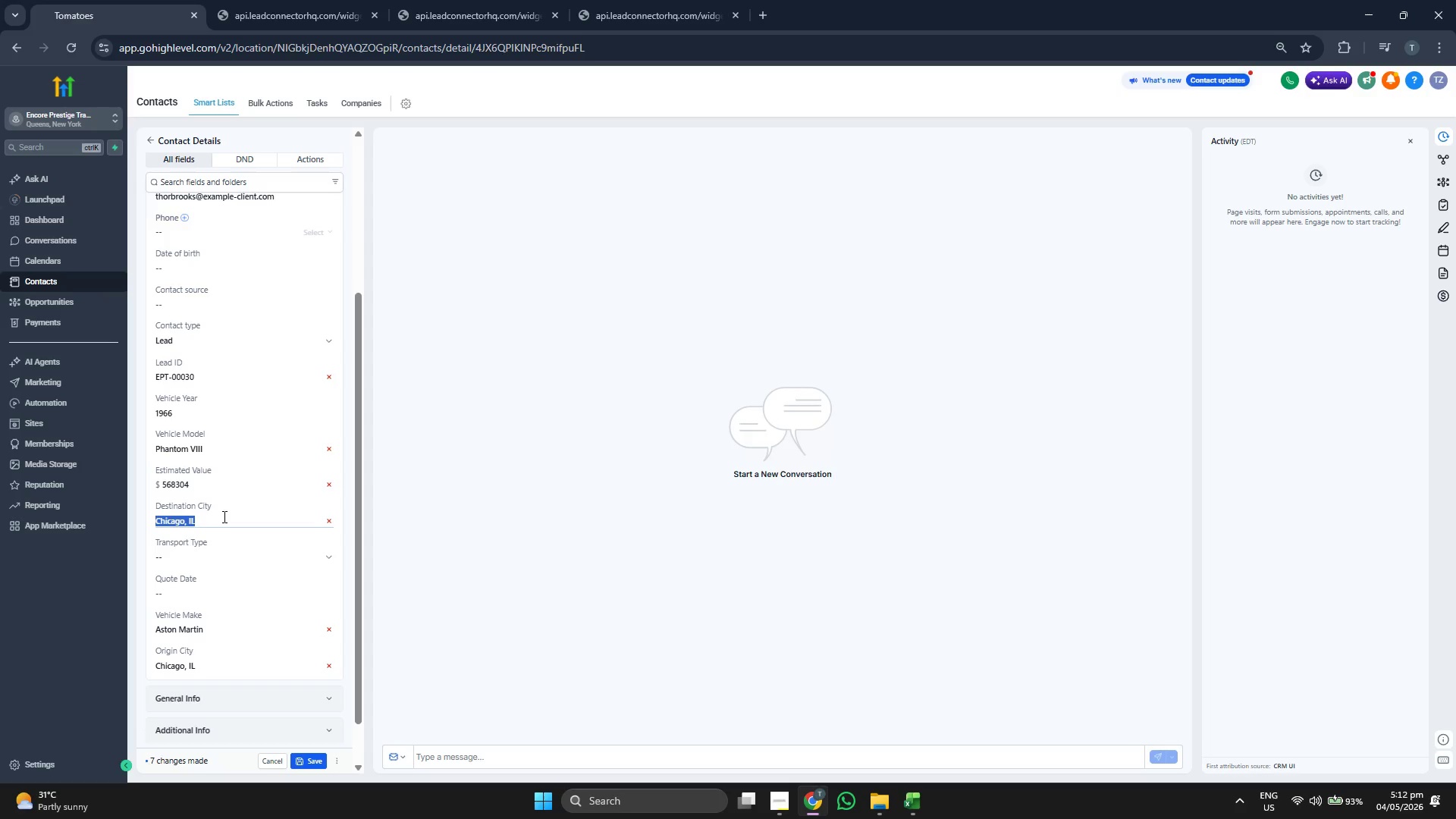 
key(Control+V)
 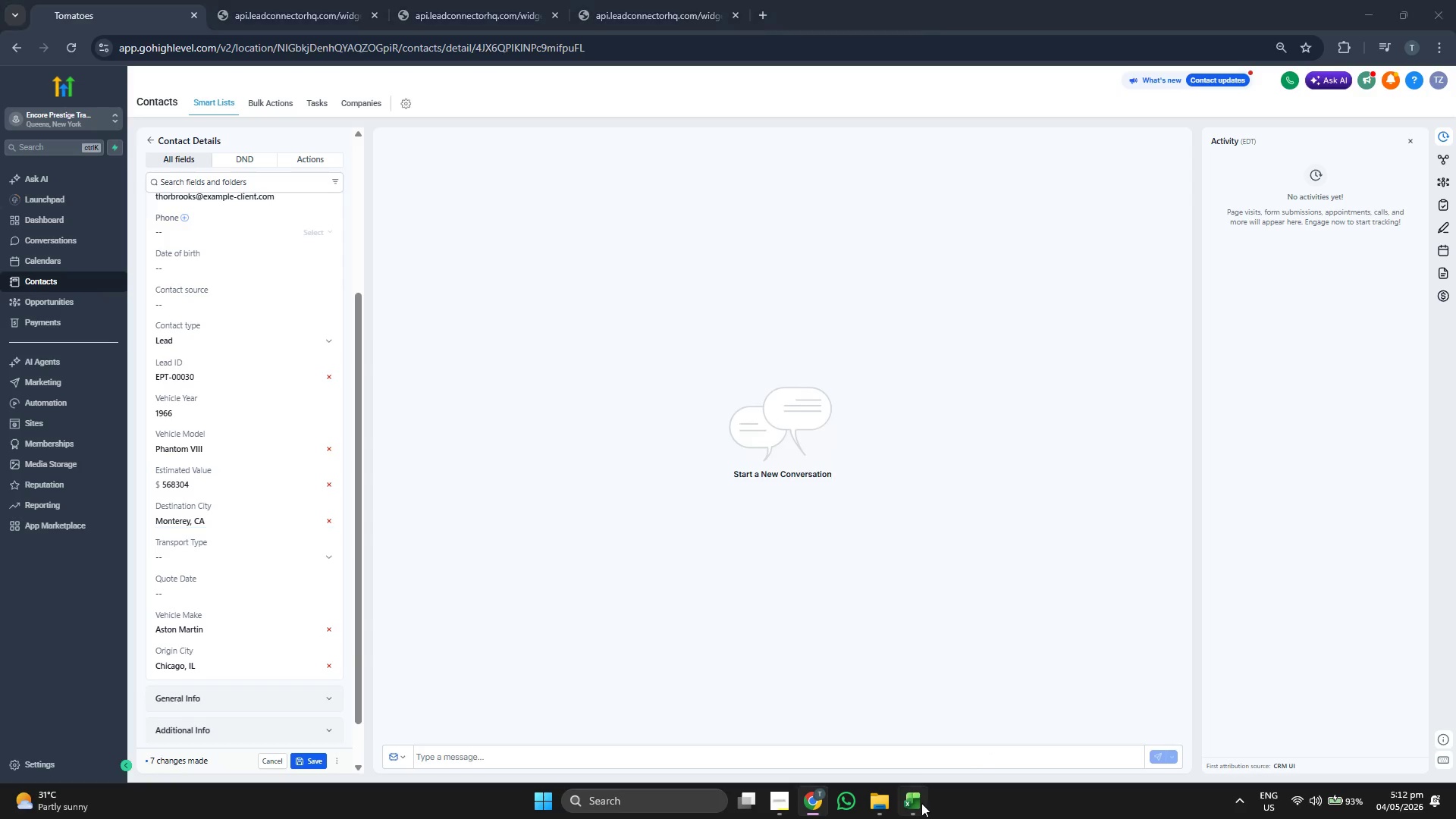 
key(ArrowRight)
 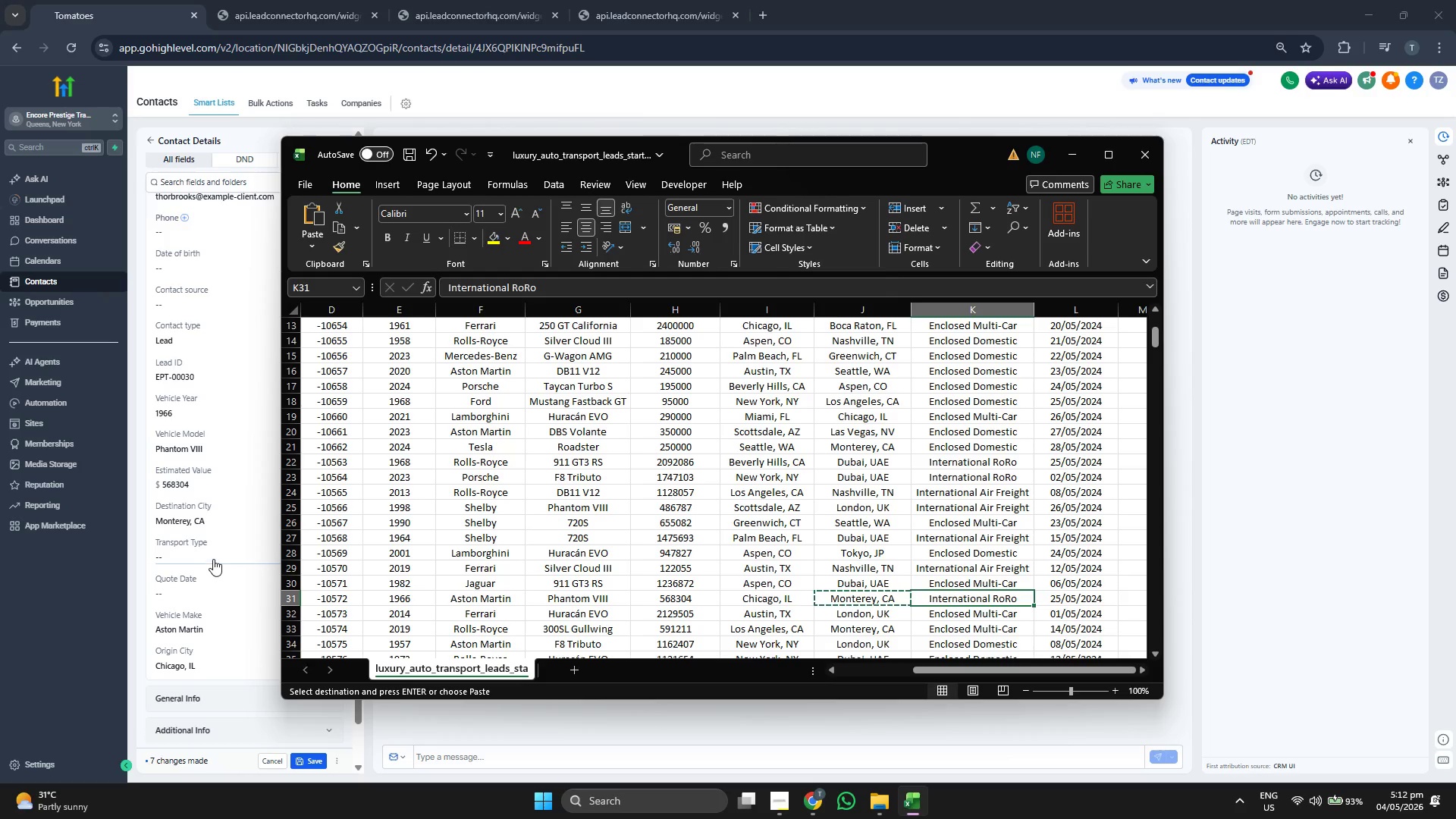 
left_click([213, 558])
 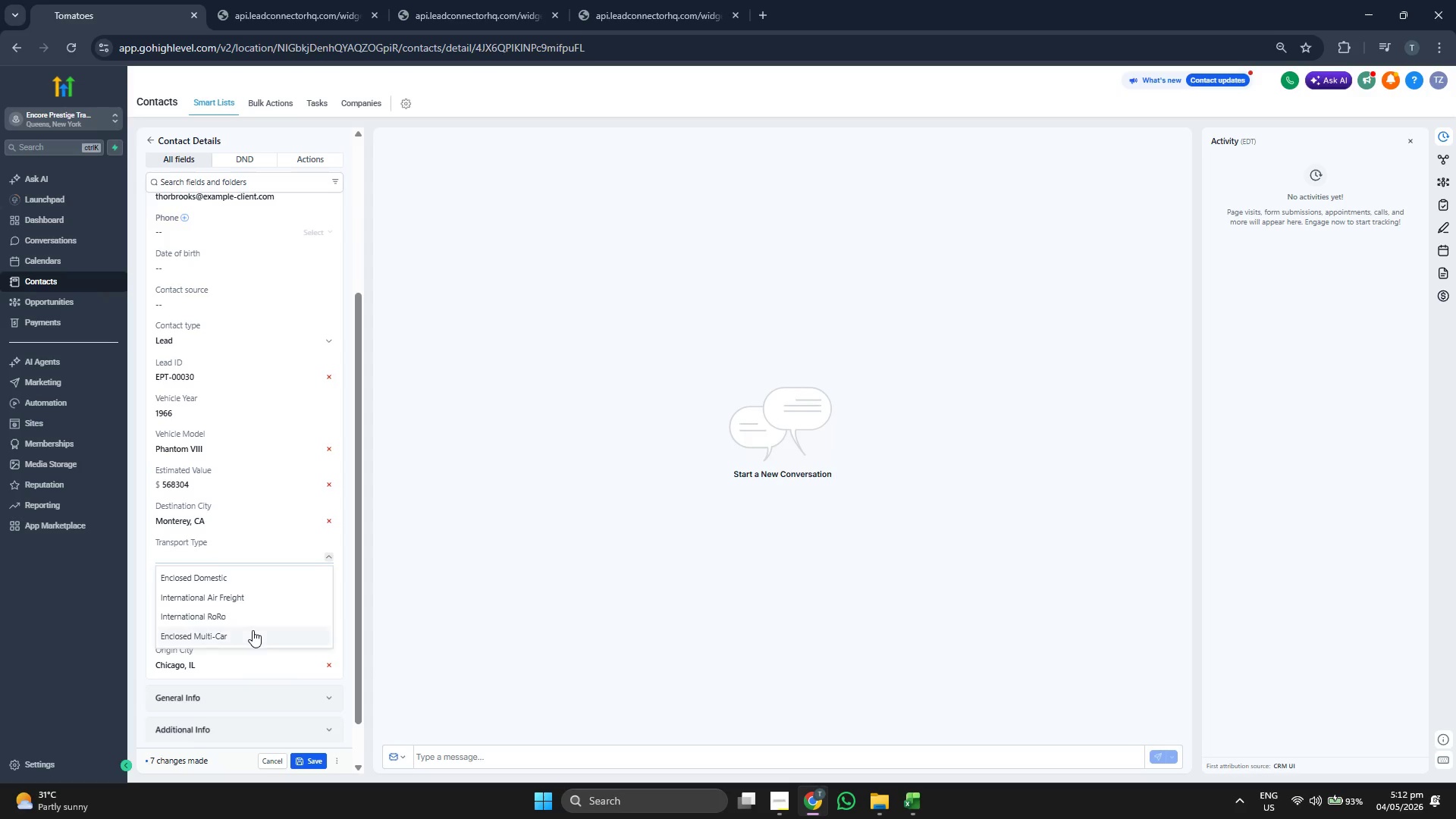 
left_click([247, 620])
 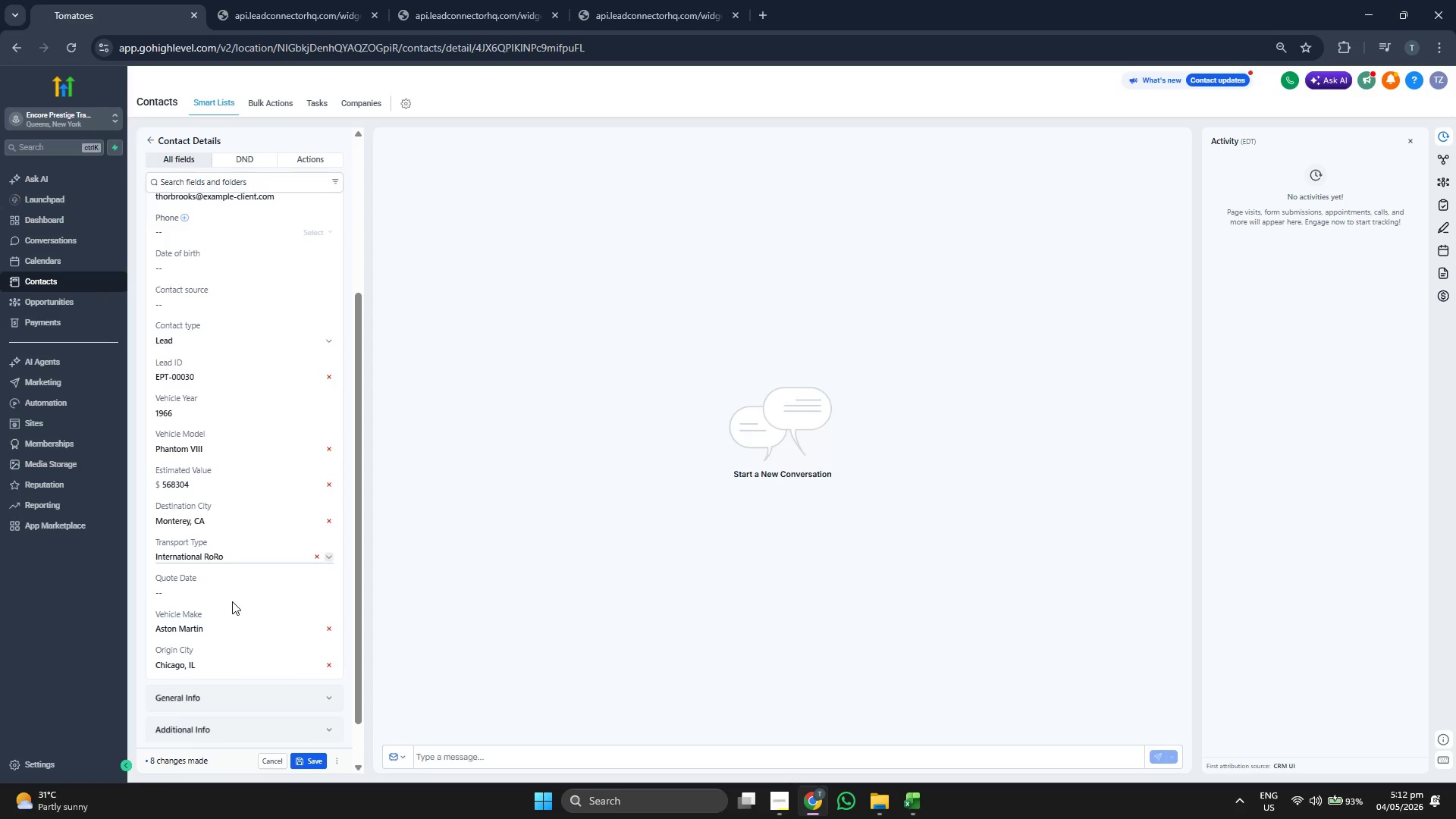 
left_click([232, 600])
 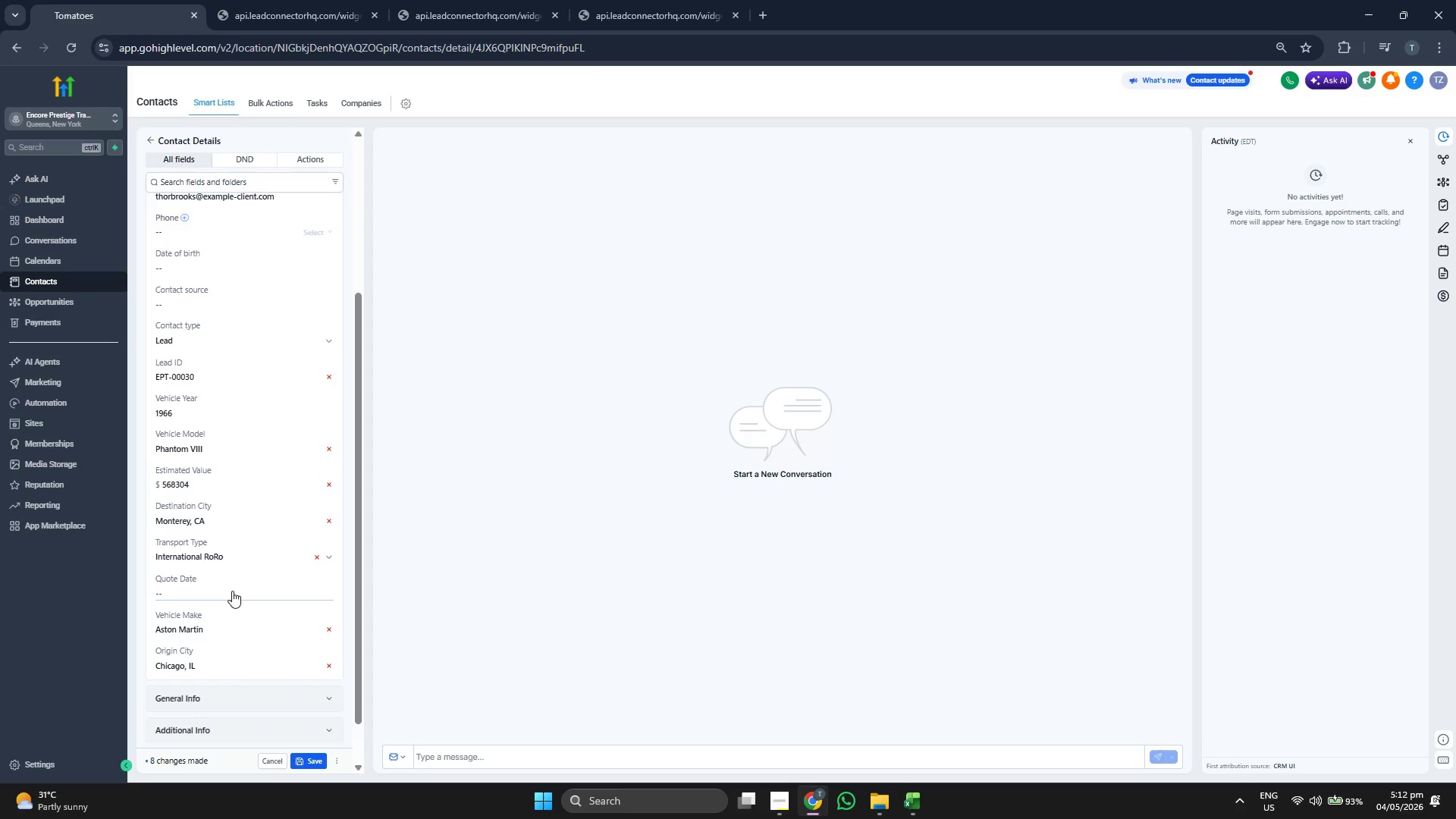 
left_click([231, 595])
 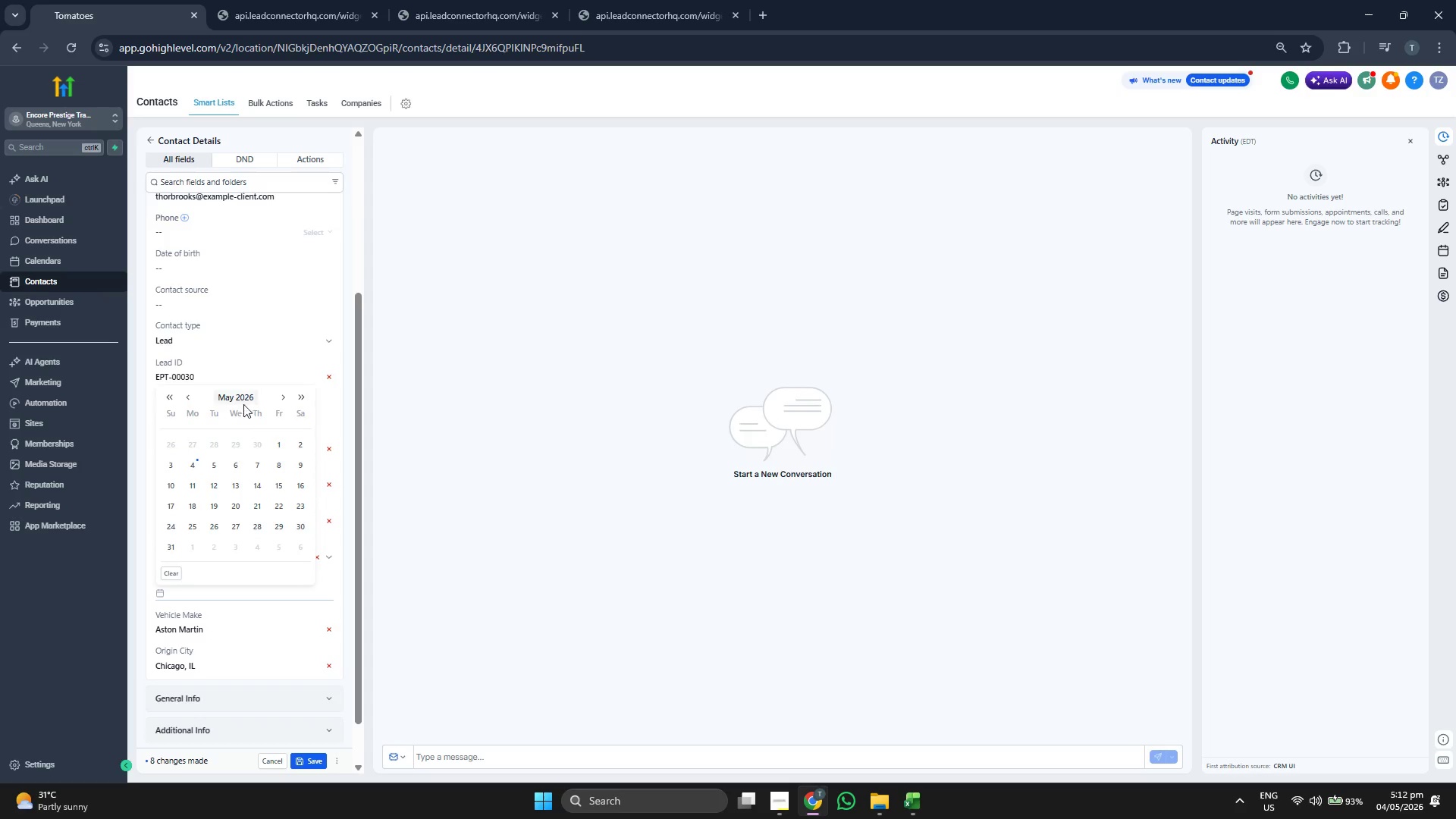 
scroll: coordinate [277, 555], scroll_direction: up, amount: 1.0
 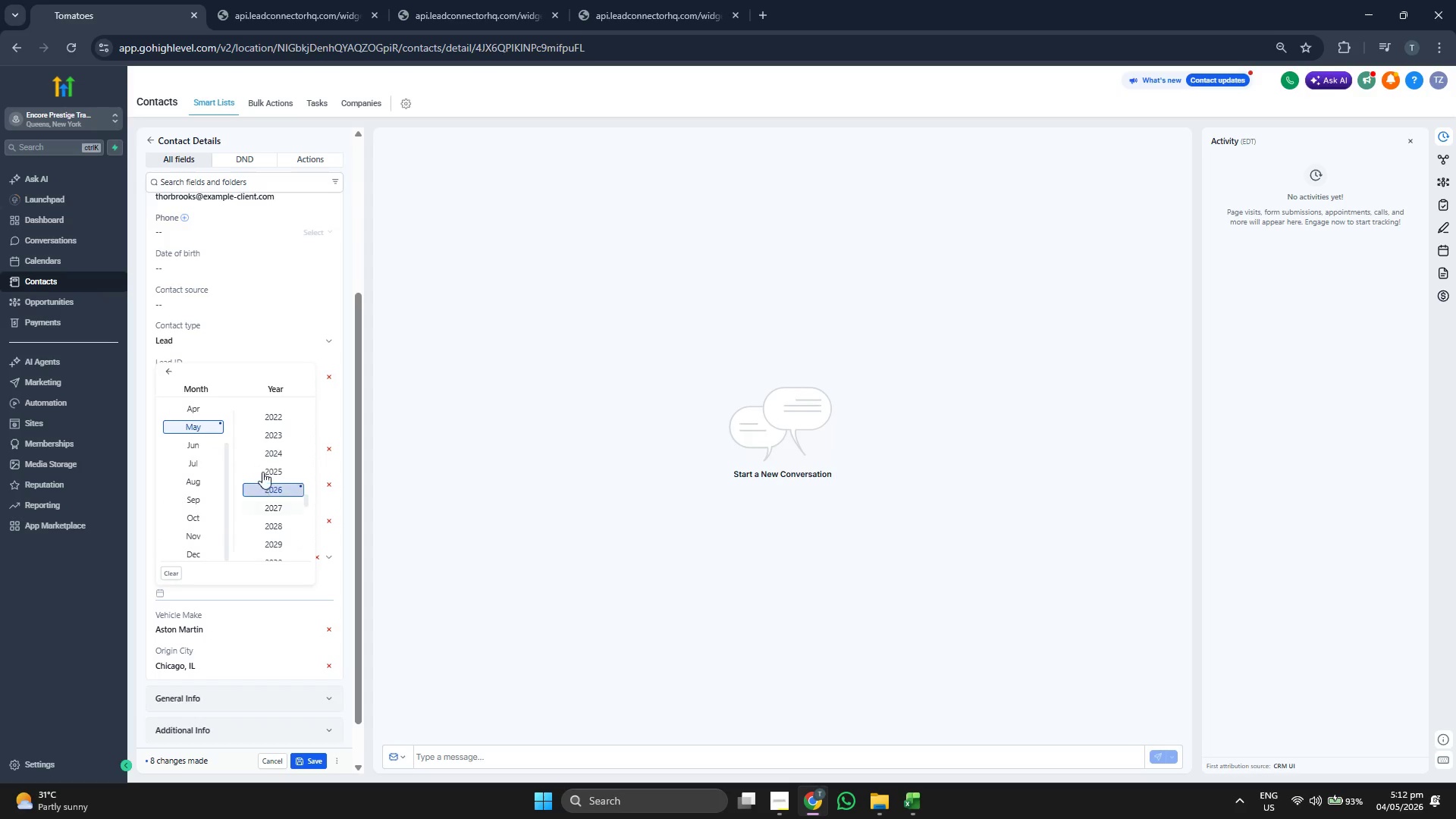 
left_click([266, 450])
 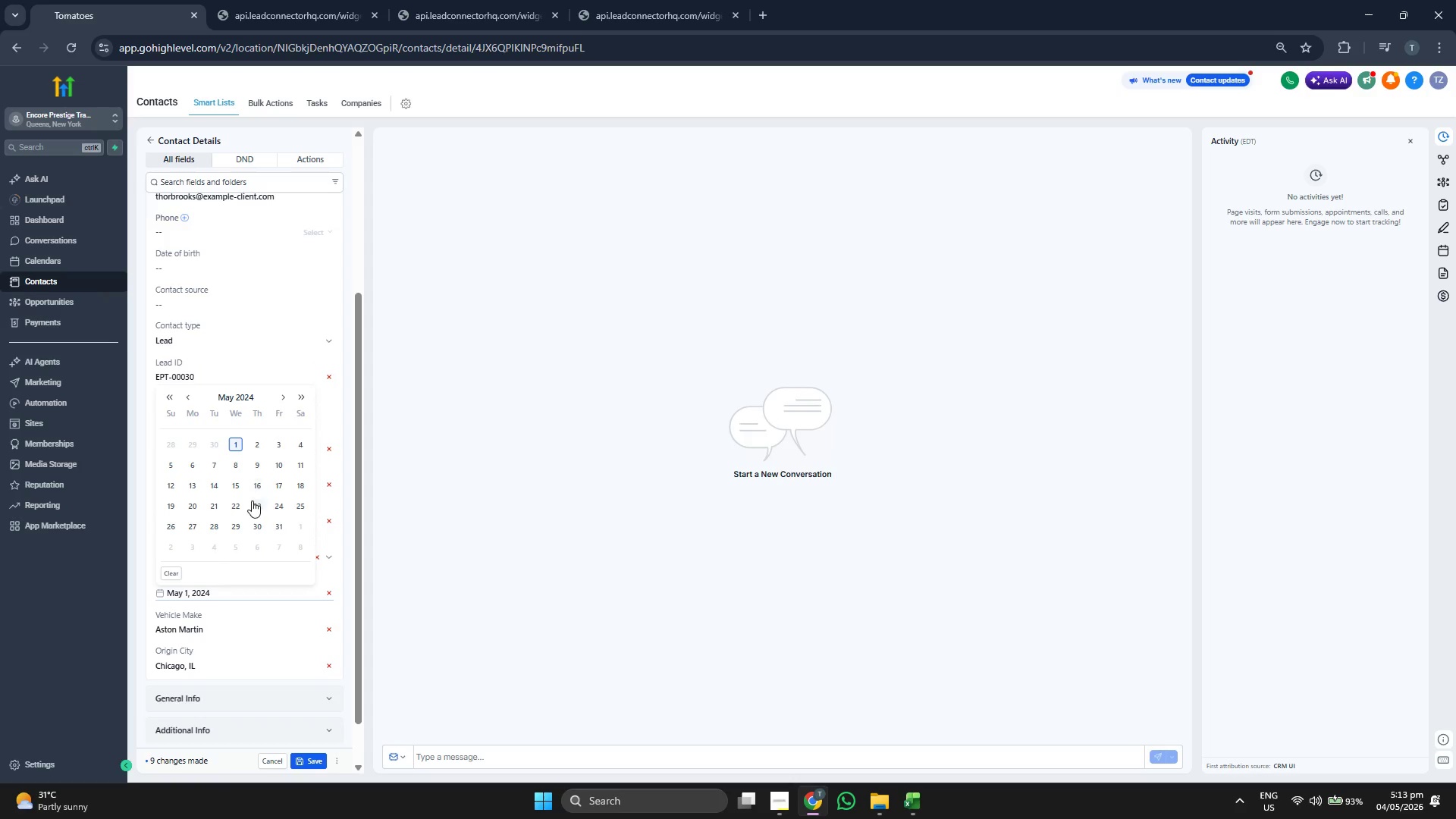 
left_click([303, 507])
 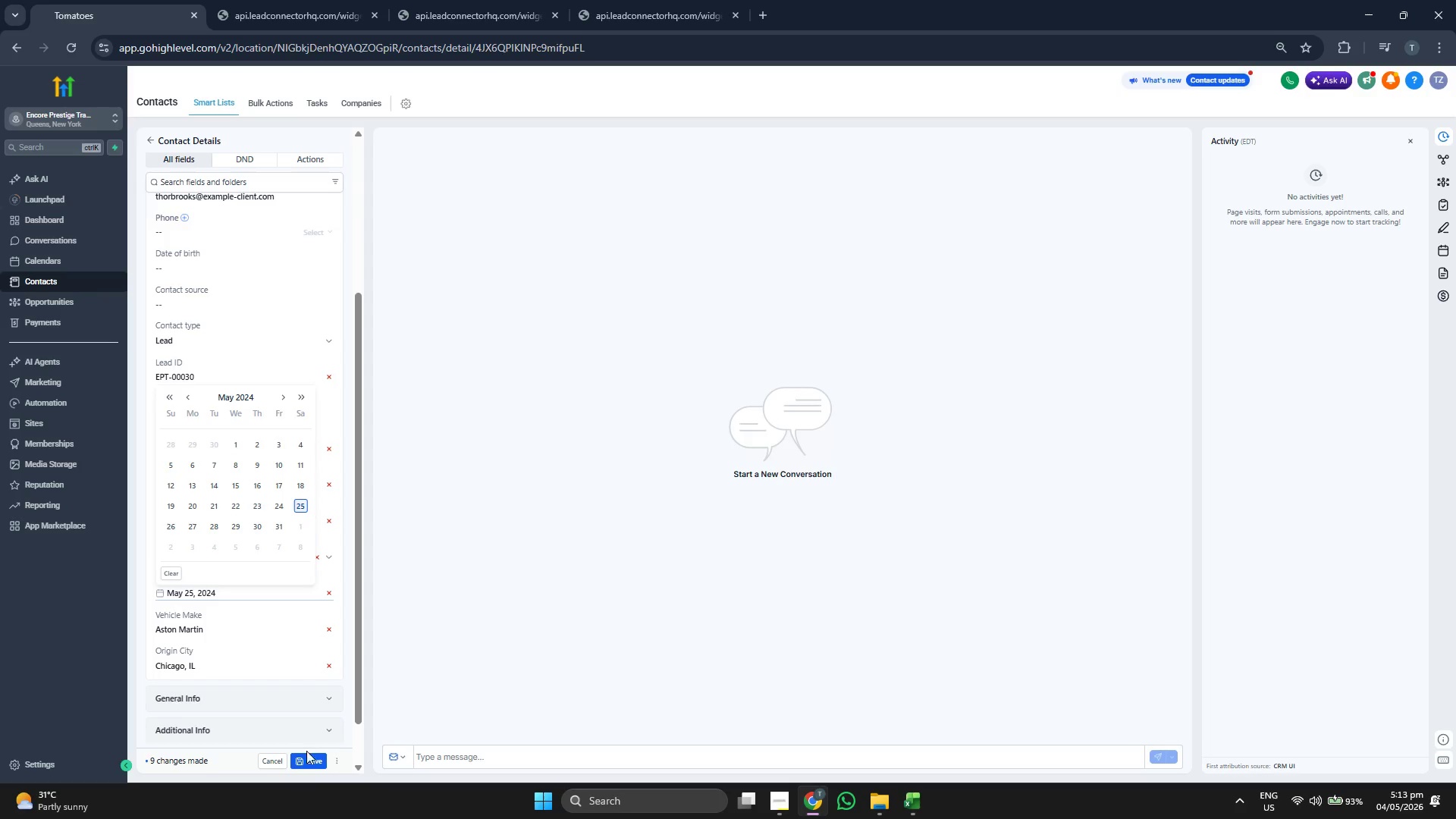 
left_click([306, 758])
 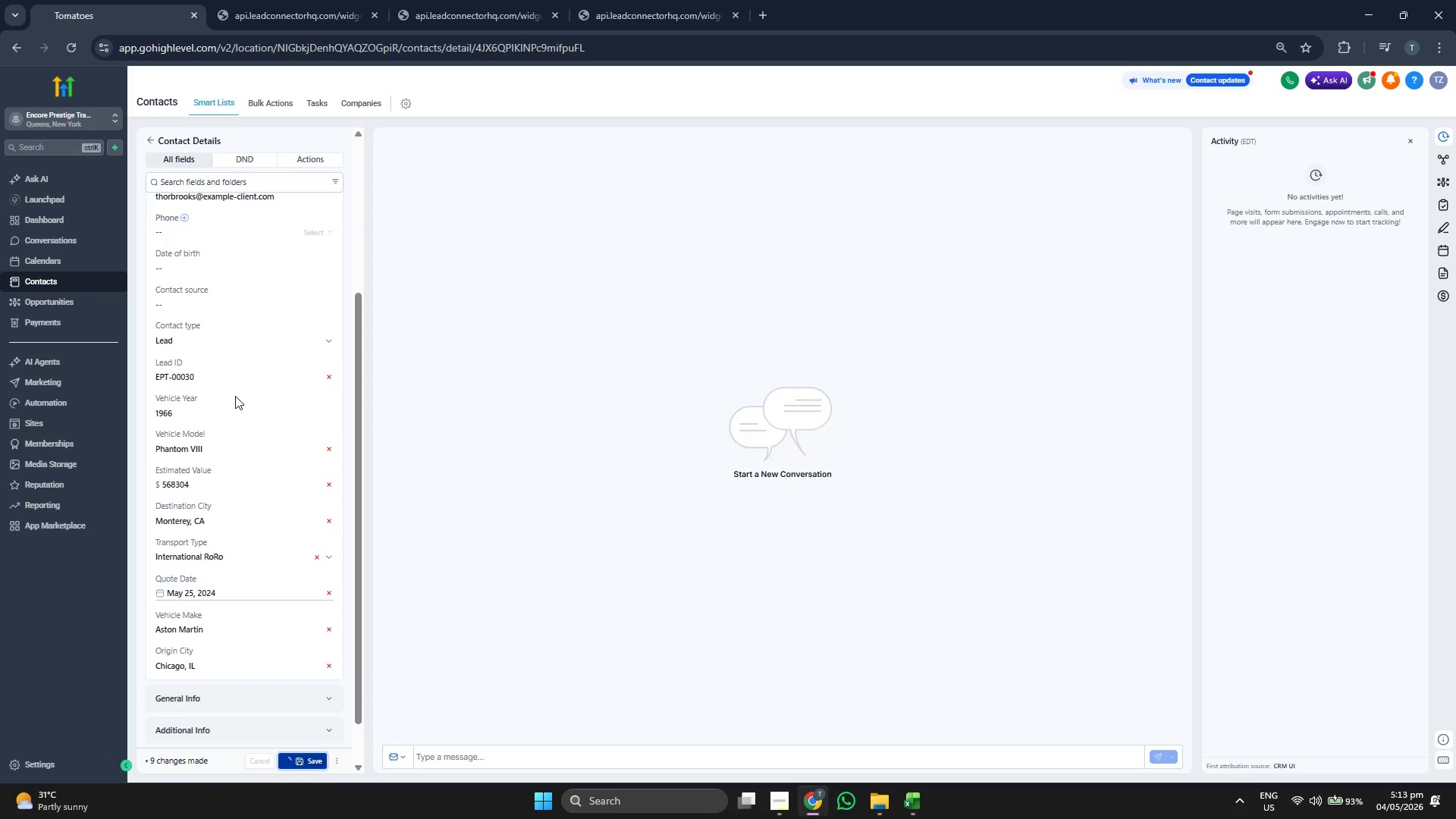 
wait(6.78)
 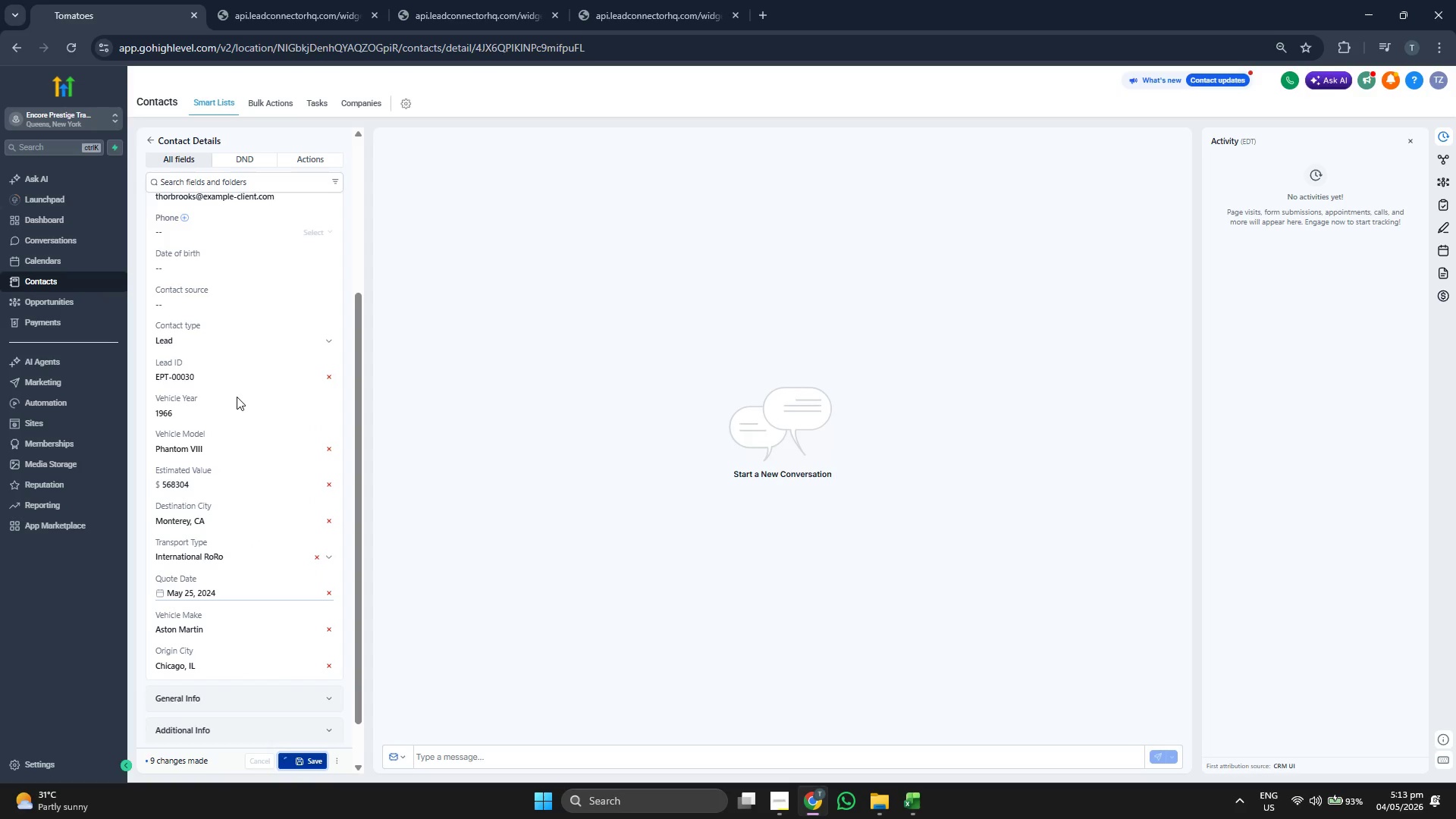 
scroll: coordinate [235, 396], scroll_direction: down, amount: 1.0
 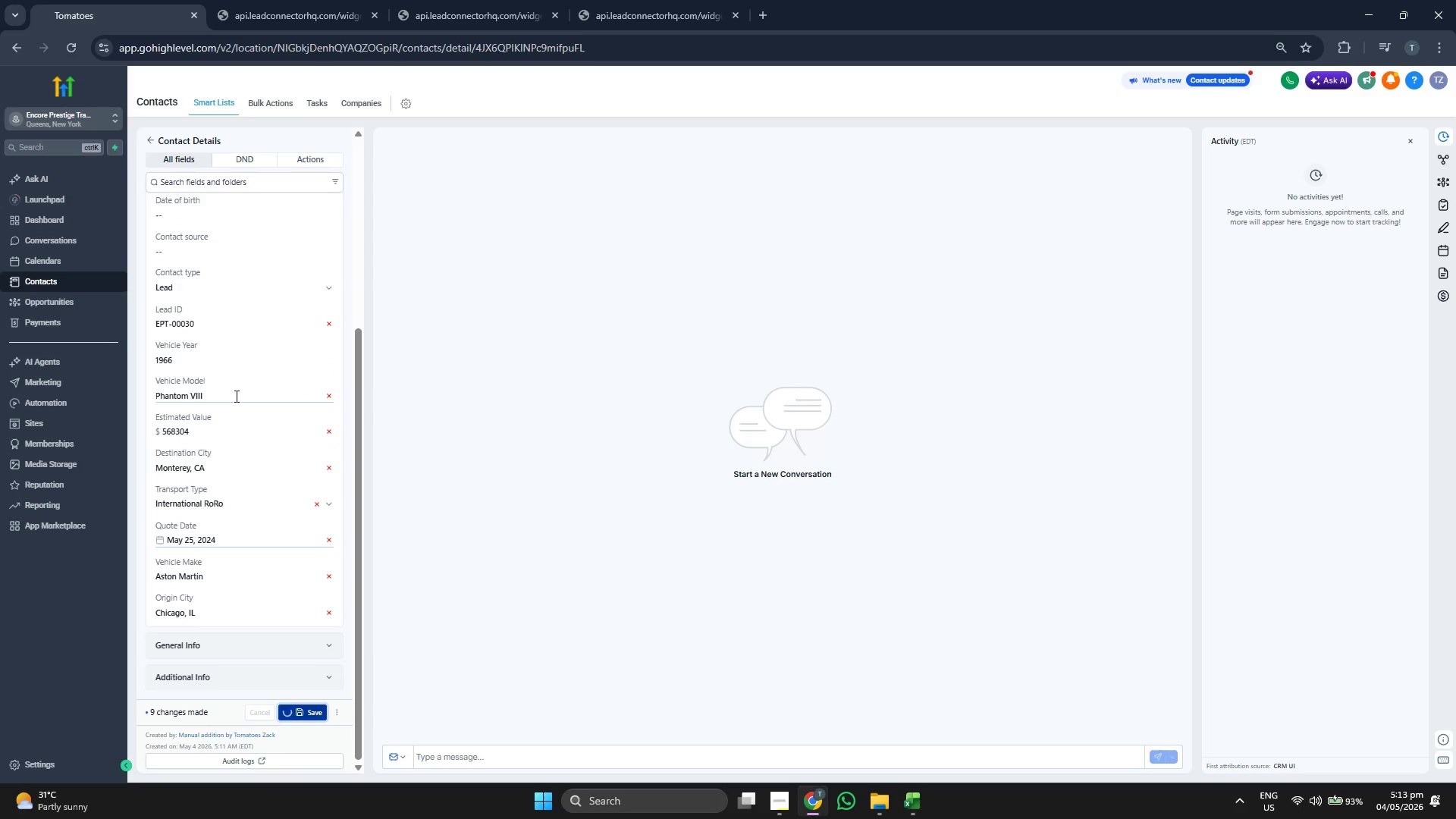 
scroll: coordinate [235, 396], scroll_direction: up, amount: 1.0
 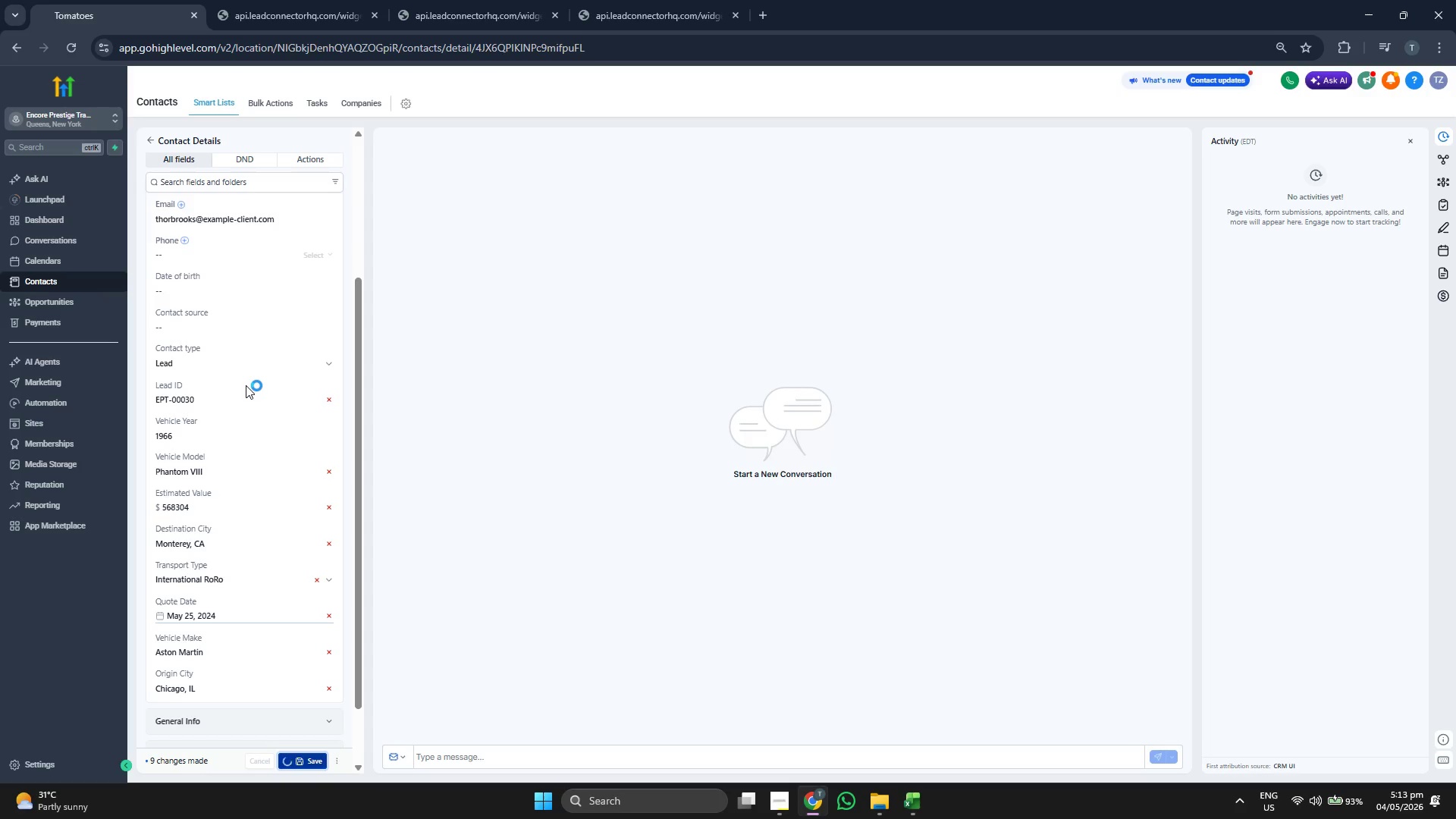 
scroll: coordinate [253, 408], scroll_direction: down, amount: 5.0
 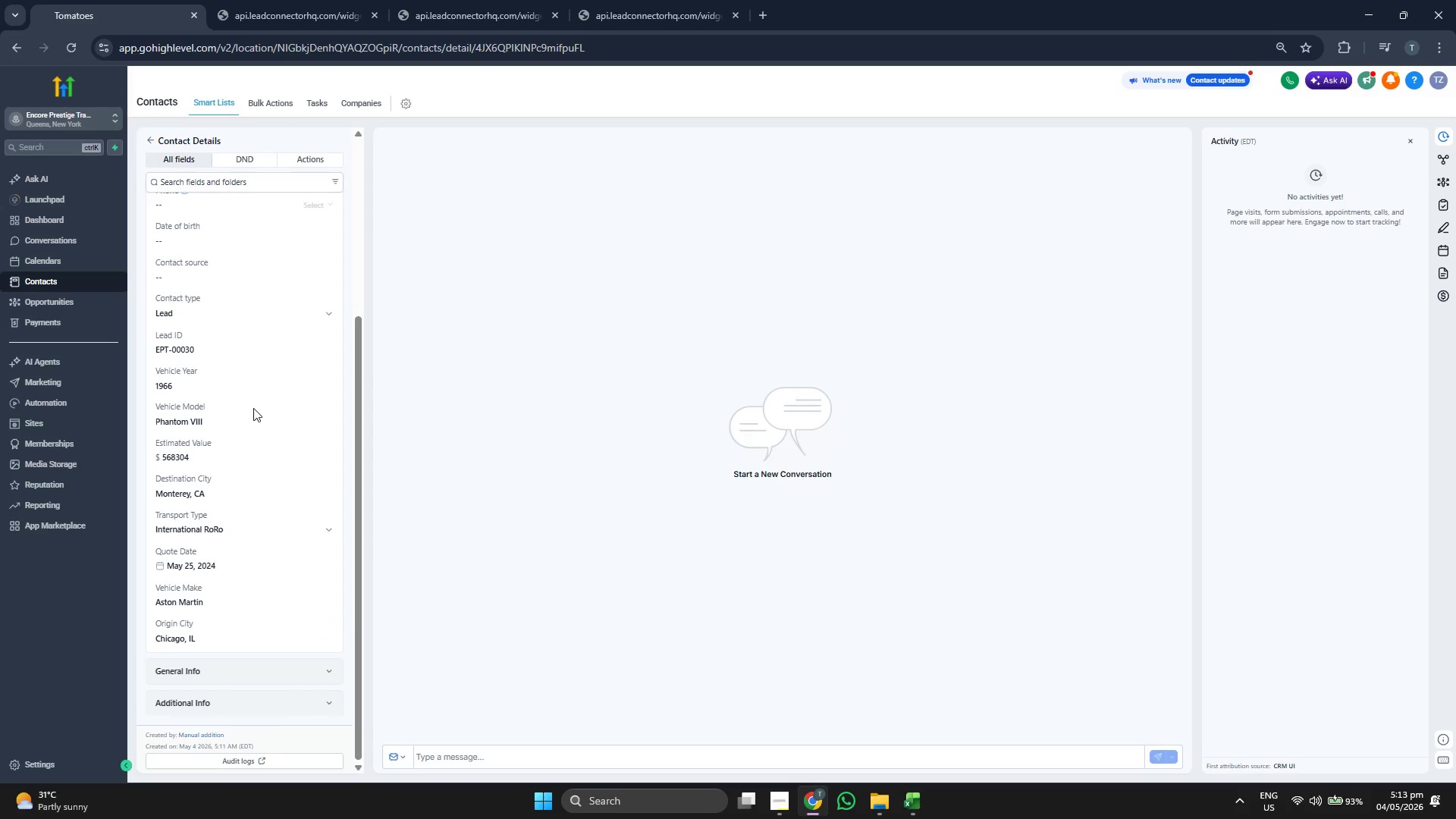 
scroll: coordinate [253, 408], scroll_direction: up, amount: 4.0
 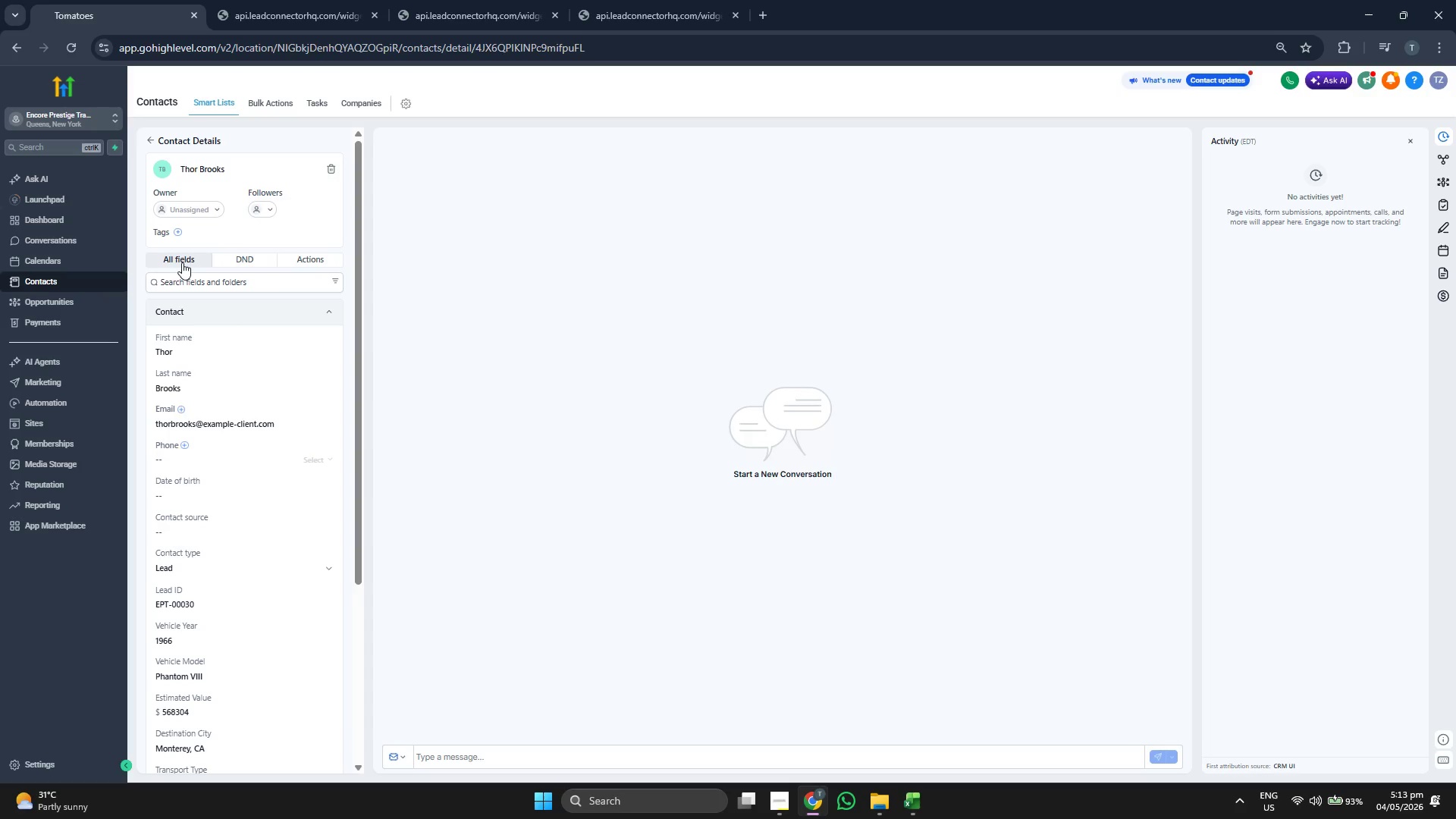 
left_click([149, 140])
 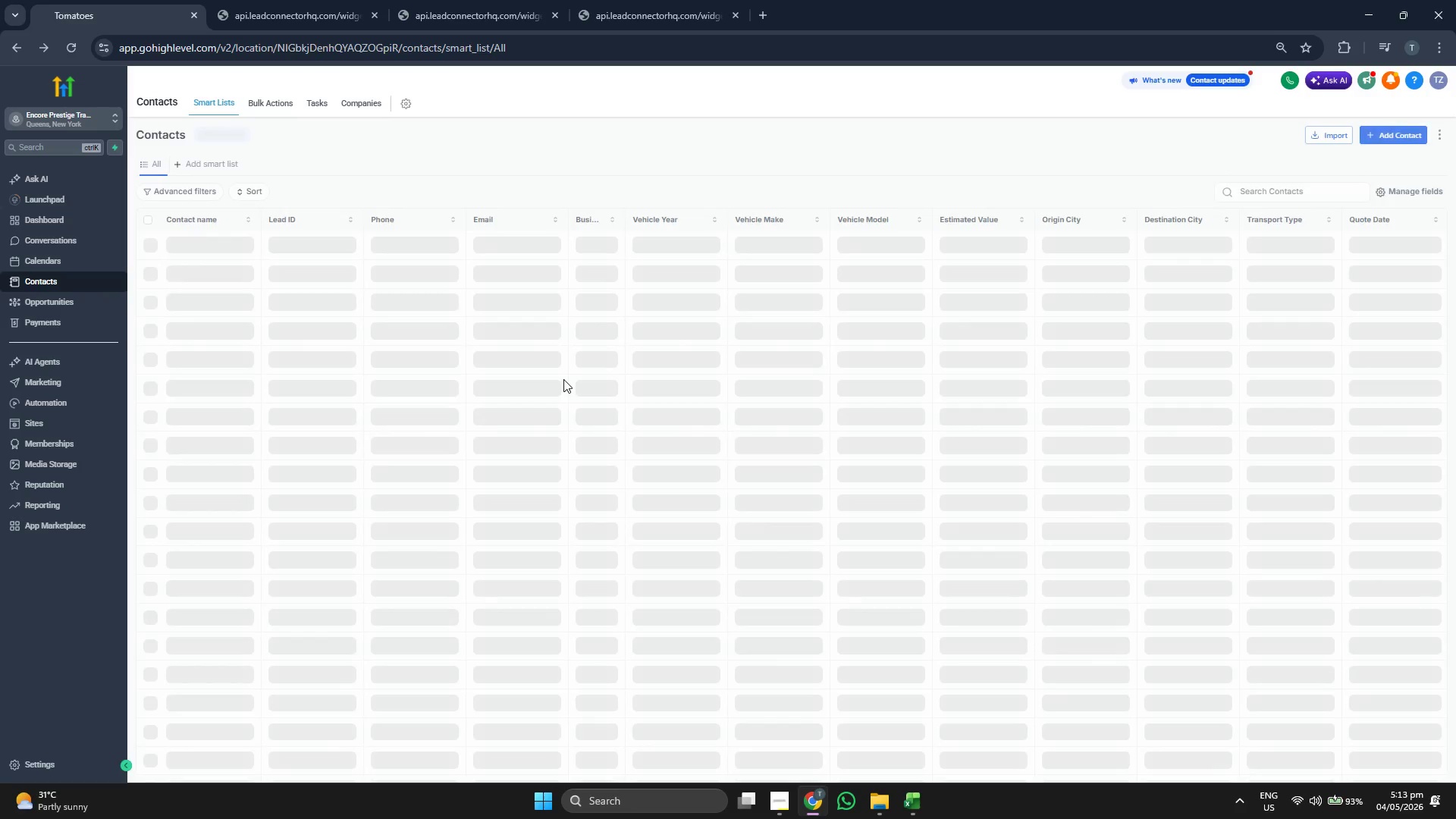 
wait(19.42)
 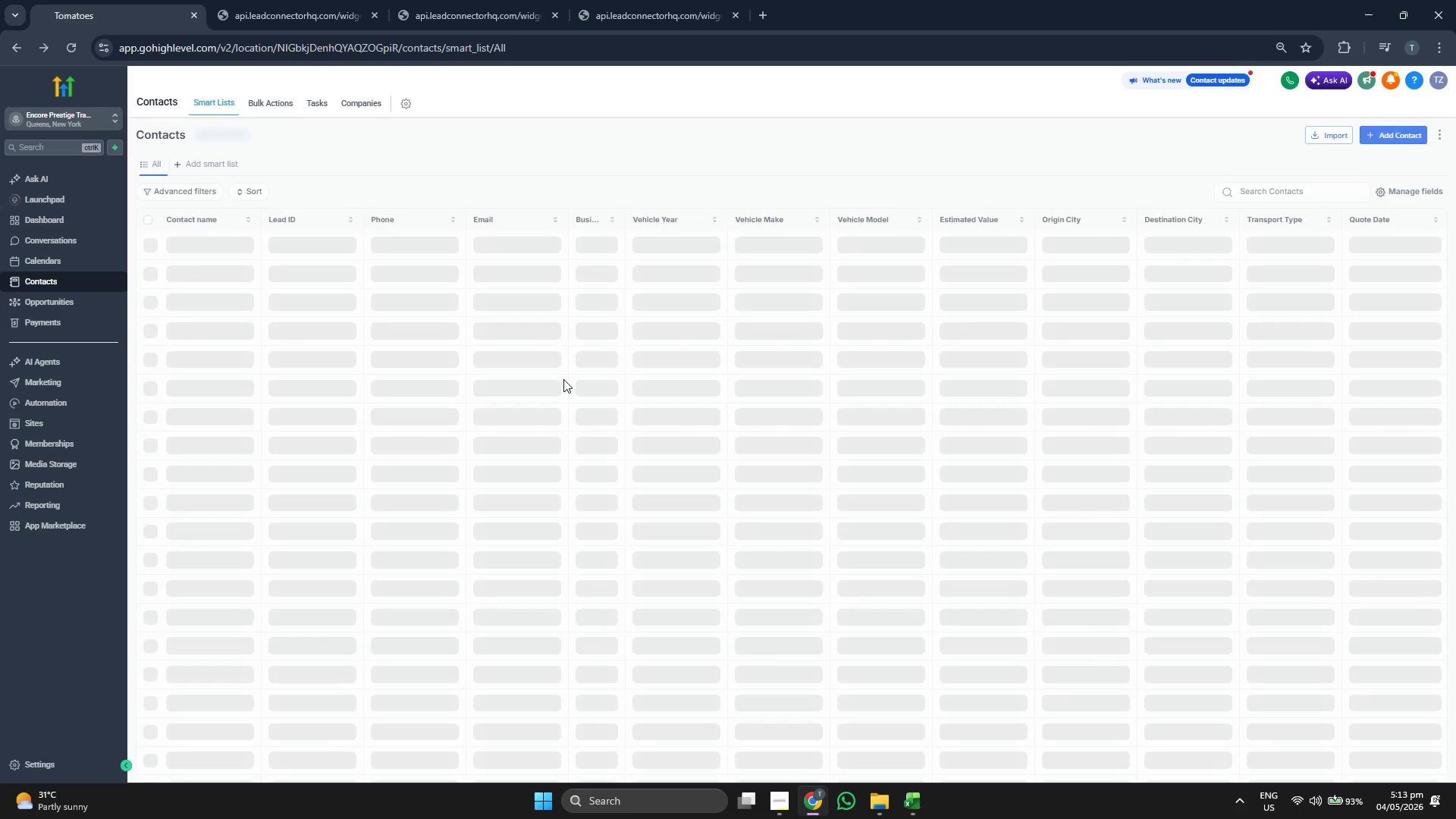 
left_click([1414, 194])
 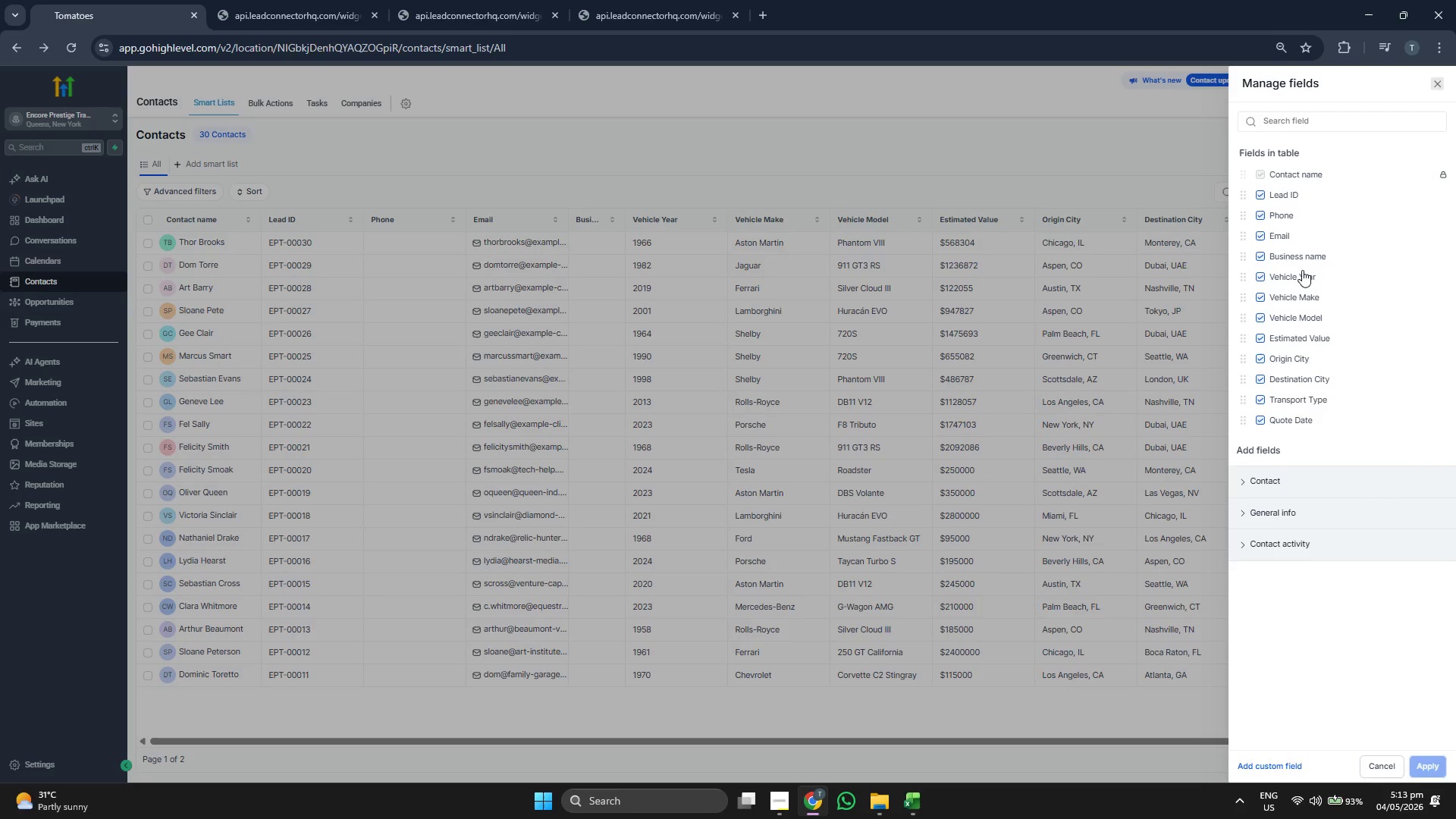 
left_click([1299, 259])
 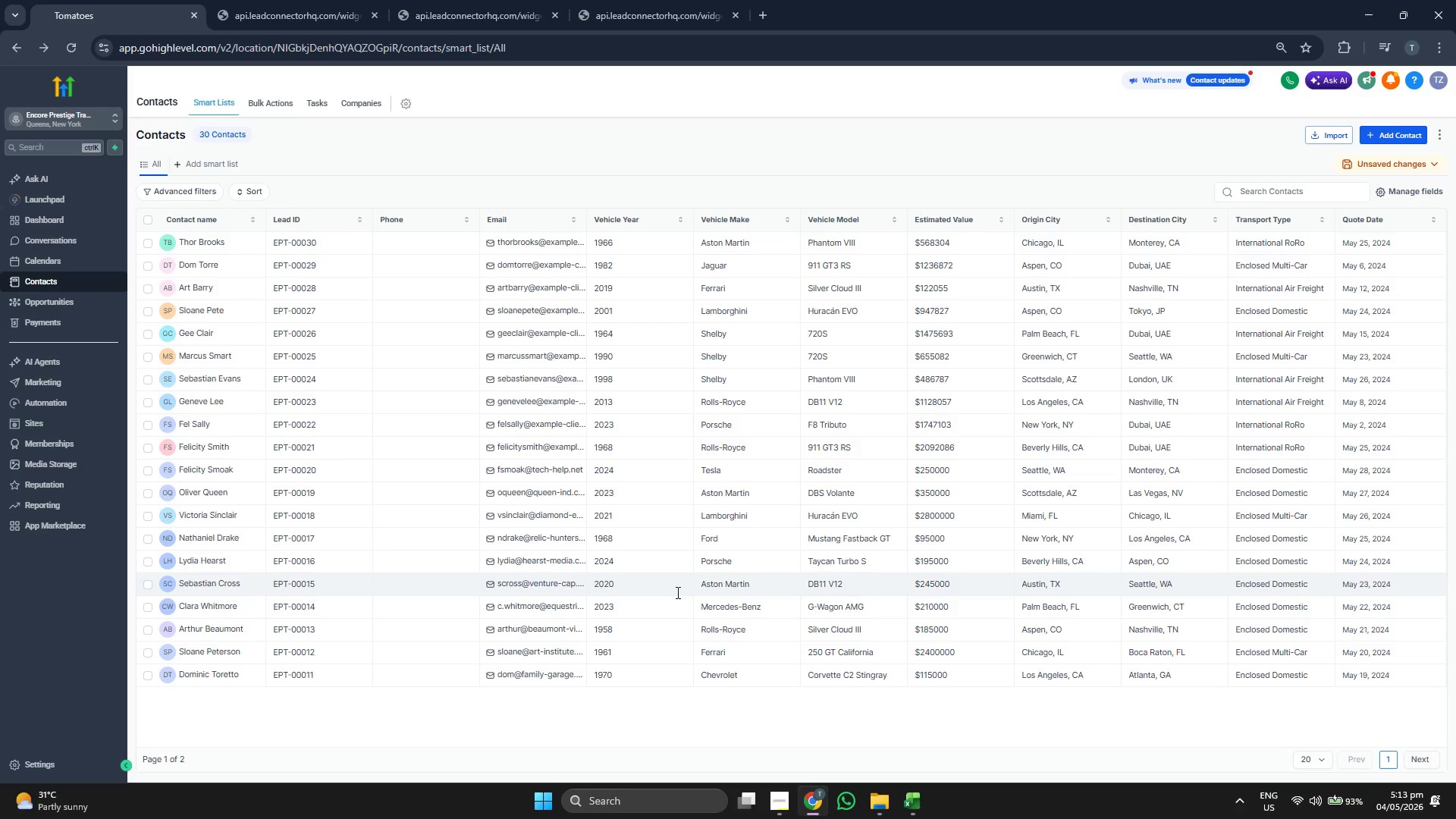 
wait(17.36)
 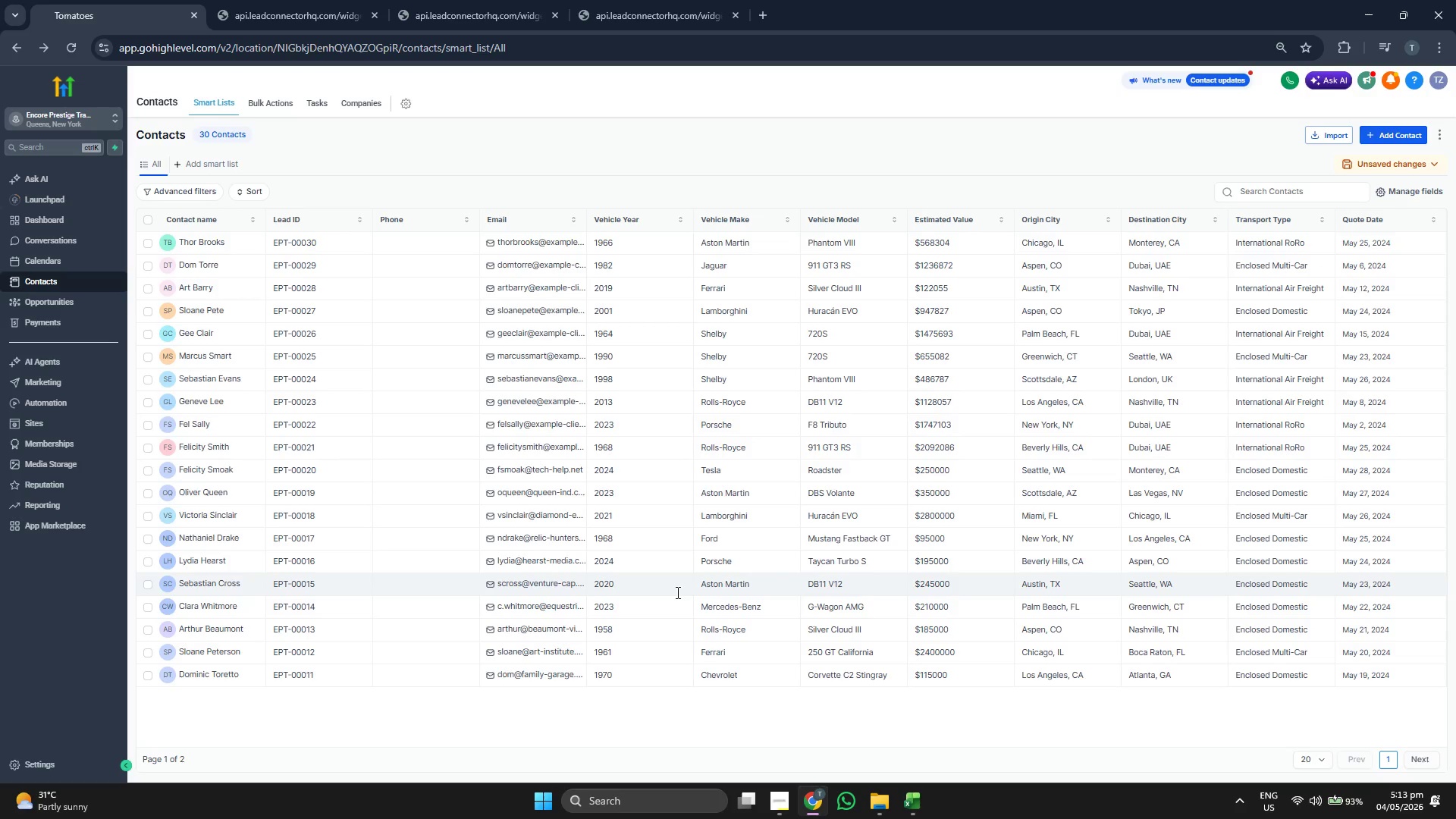 
left_click([275, 109])